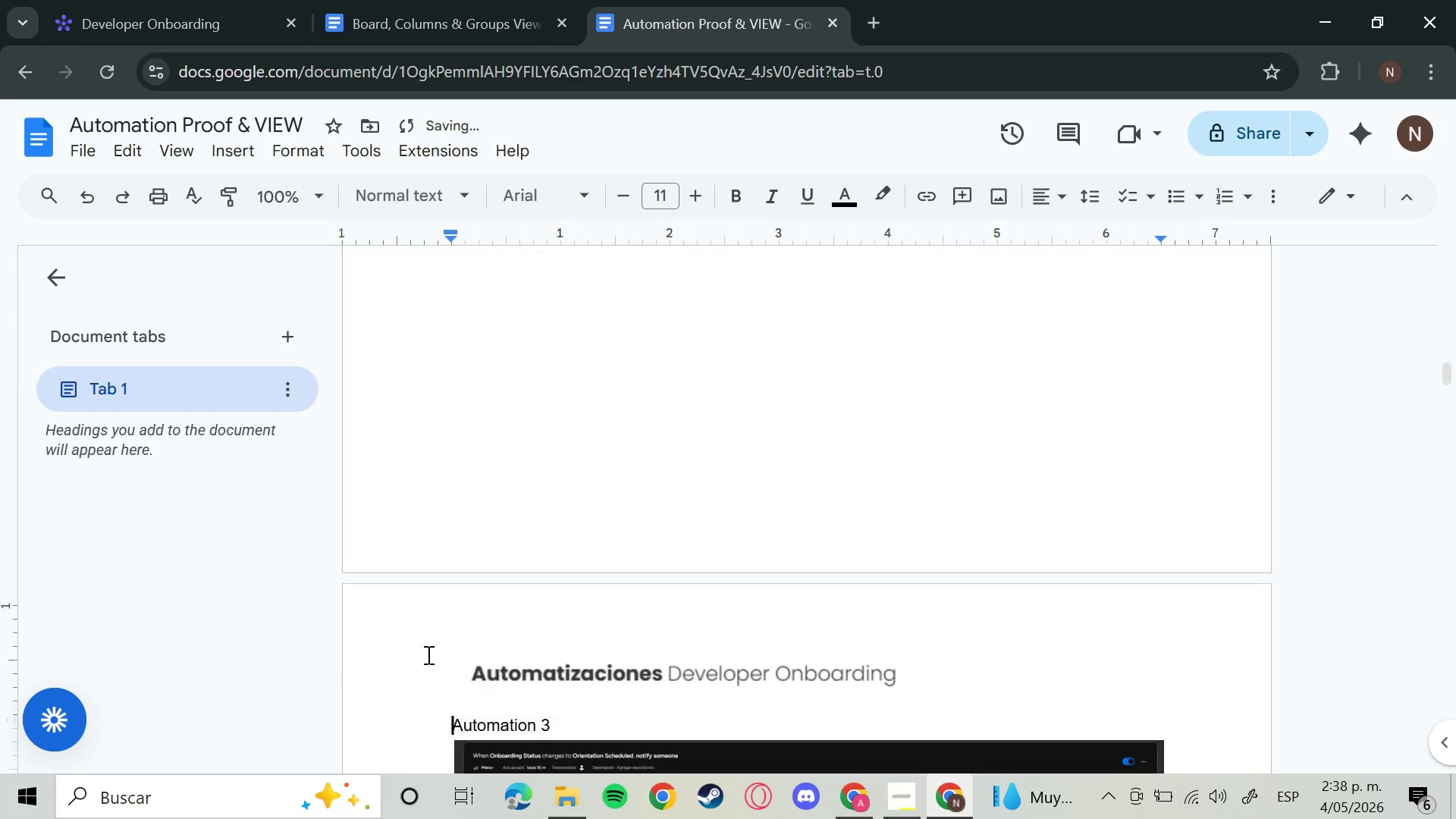 
key(Enter)
 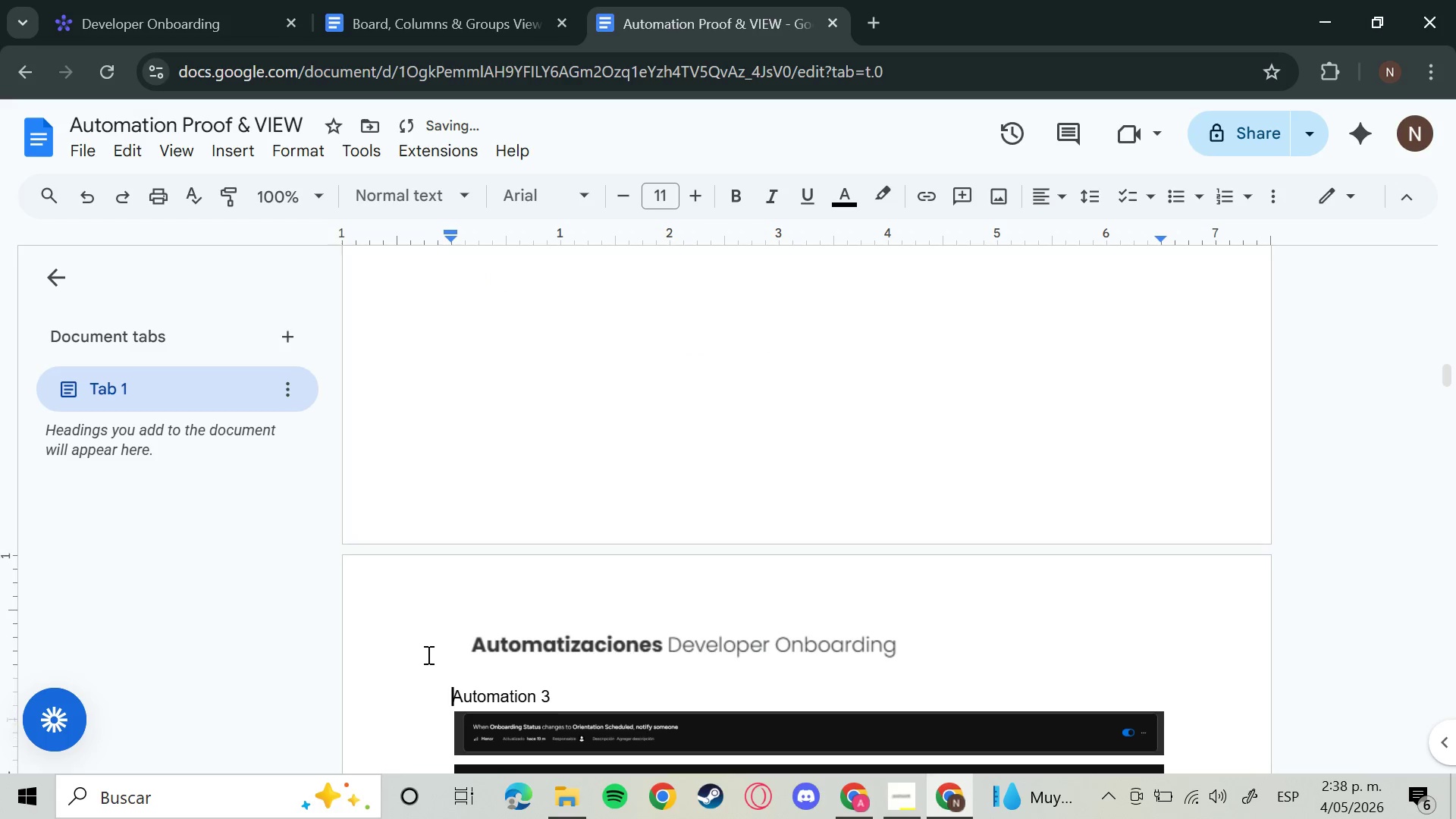 
key(Enter)
 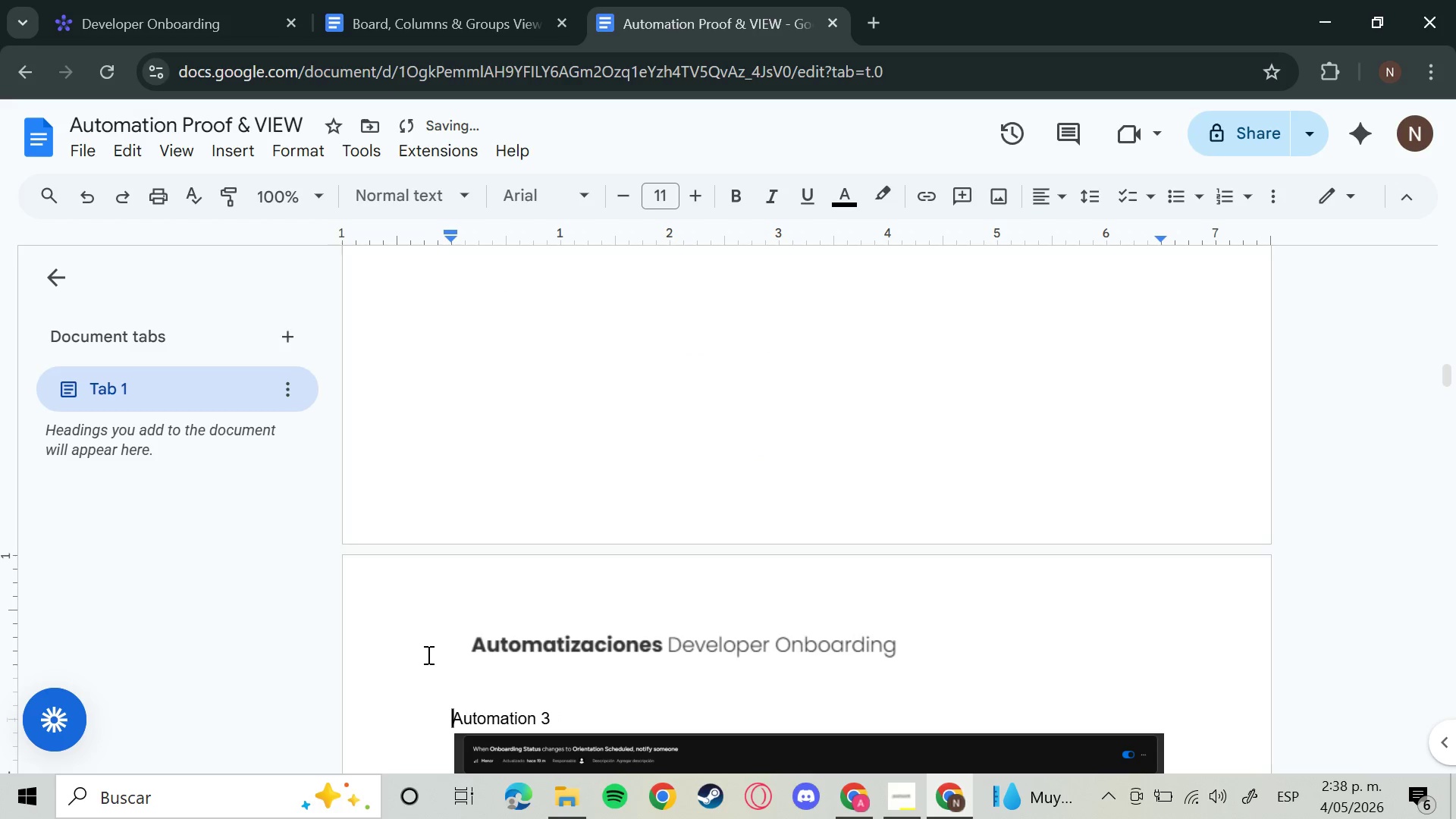 
key(Enter)
 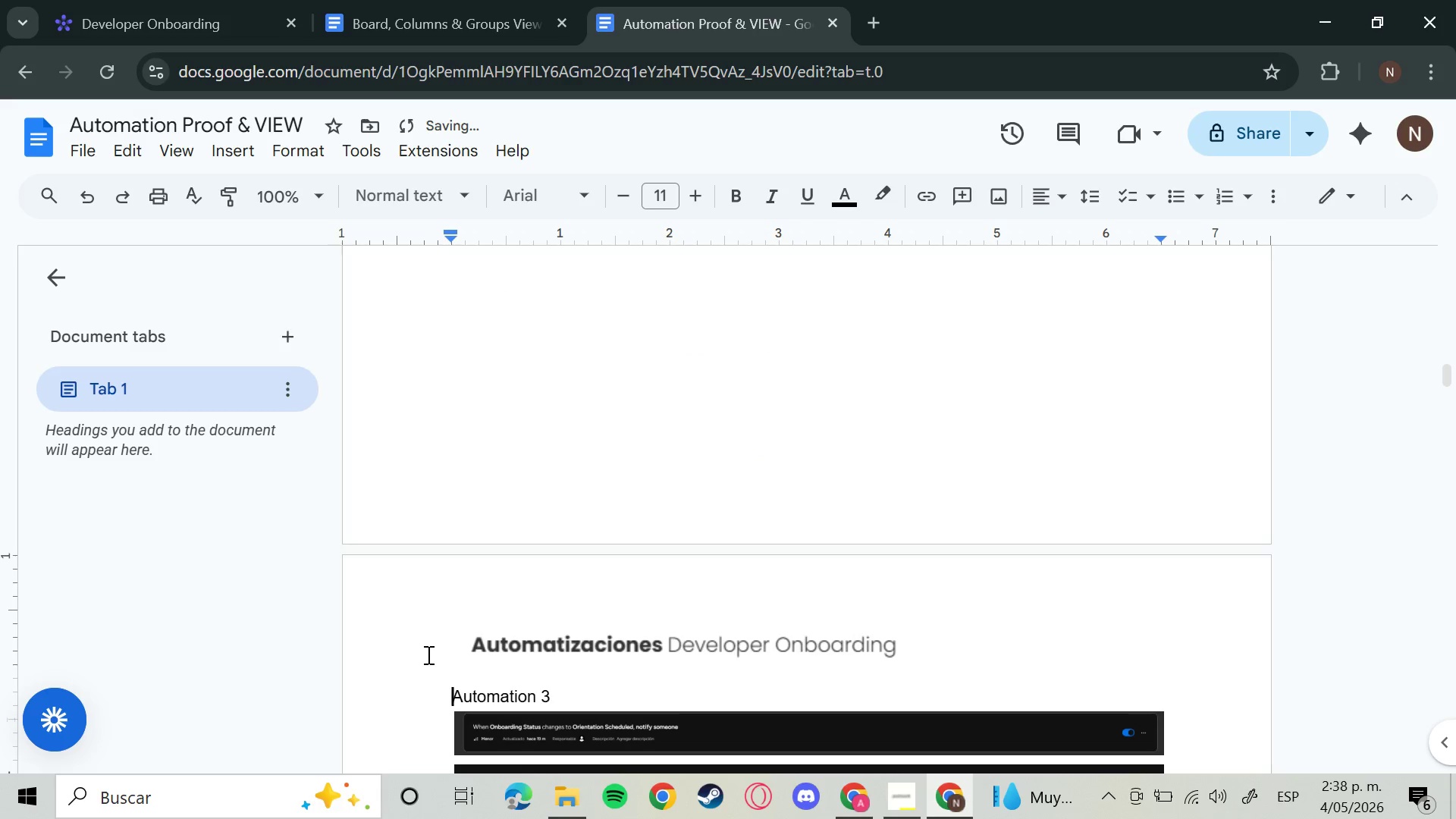 
key(Backspace)
 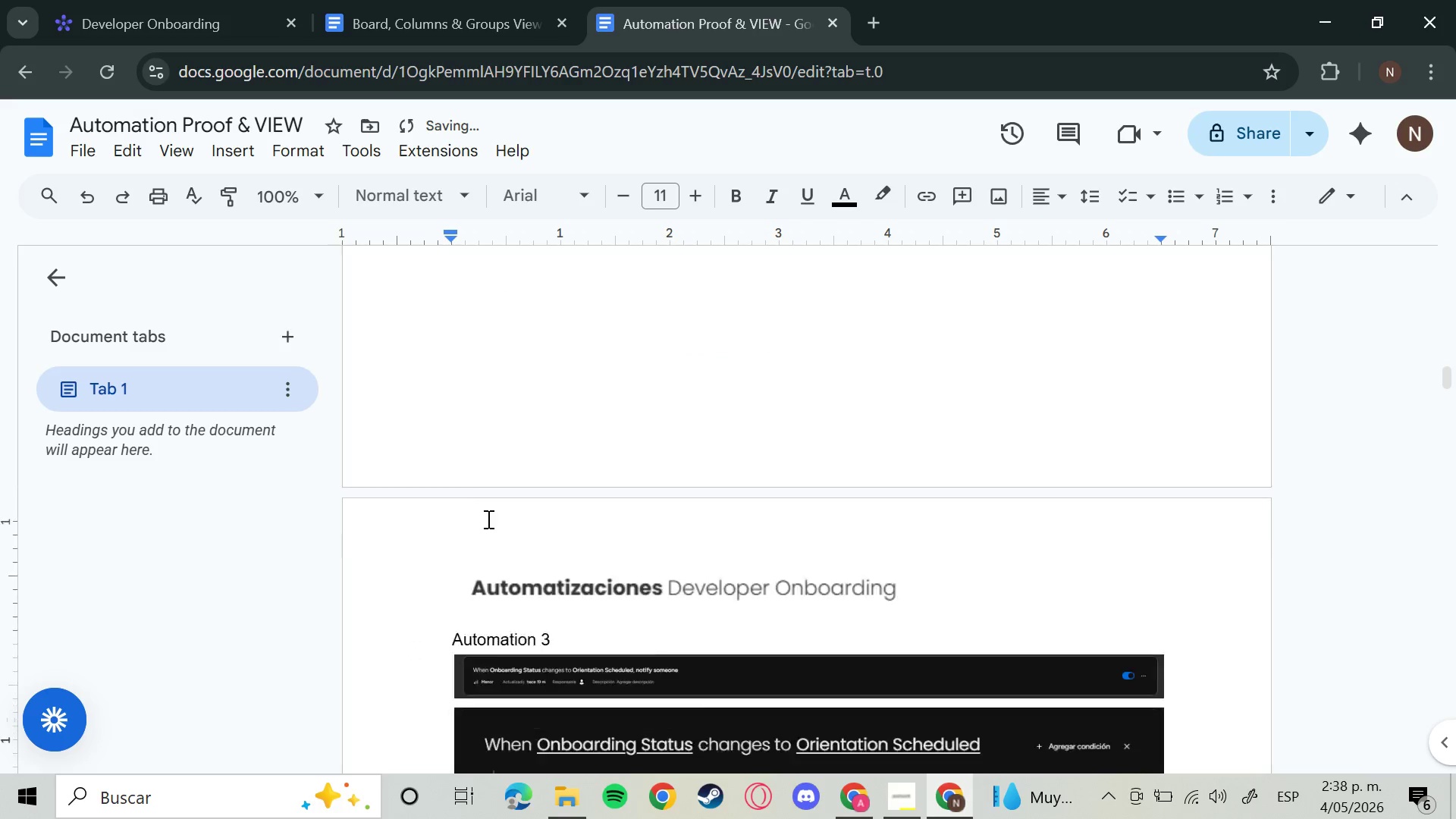 
scroll: coordinate [487, 519], scroll_direction: down, amount: 2.0
 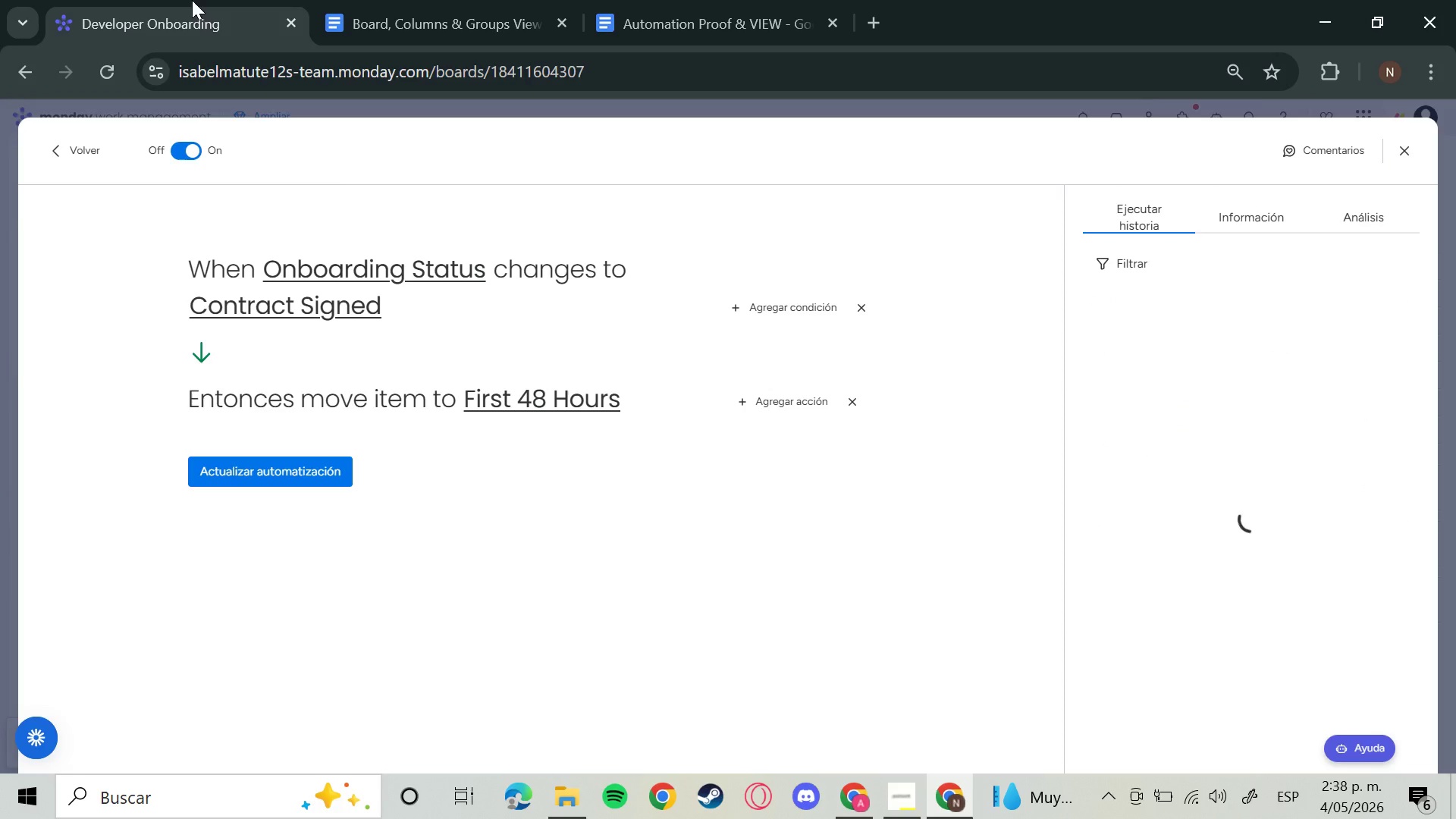 
left_click([192, 0])
 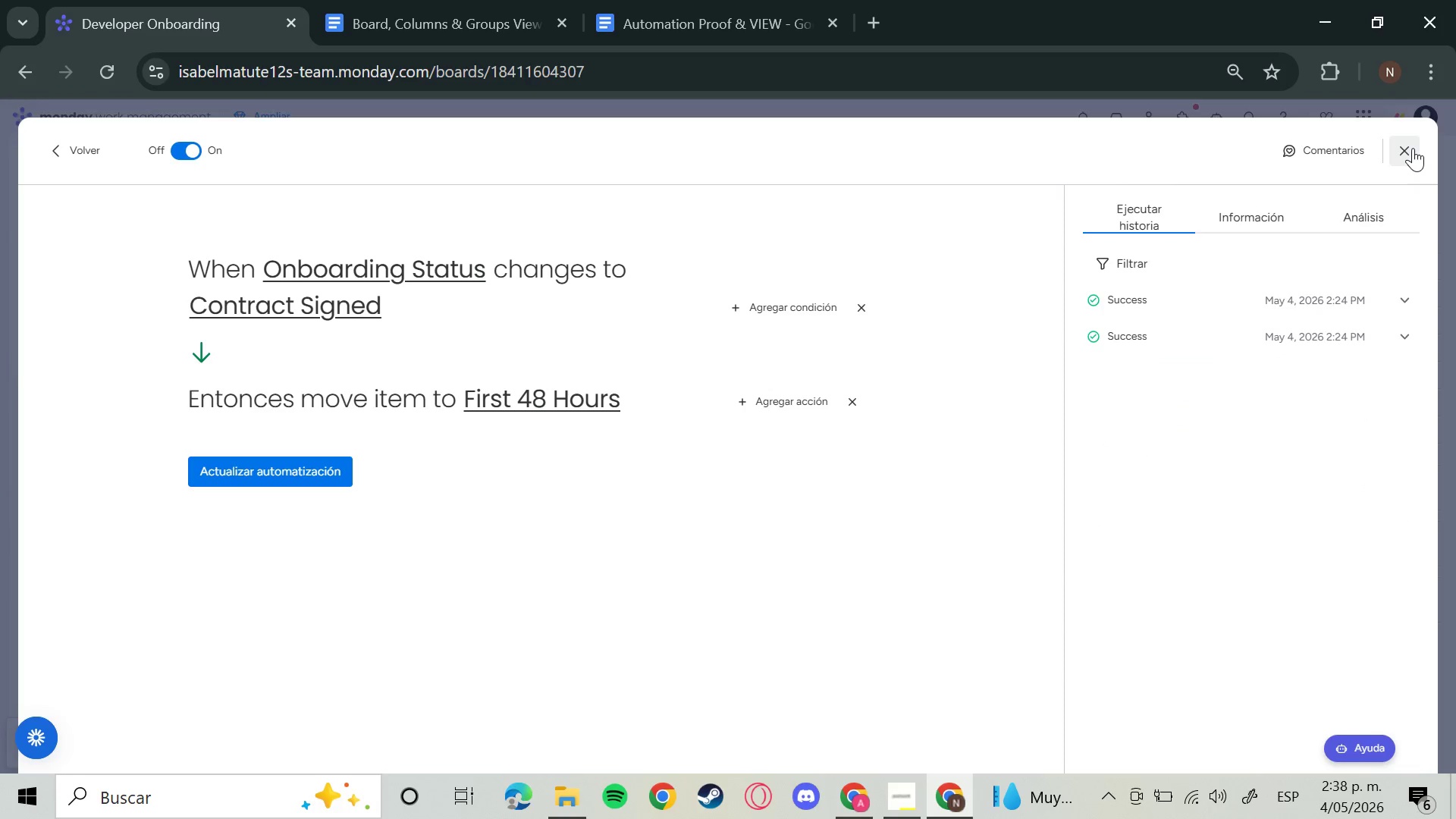 
left_click([1413, 148])
 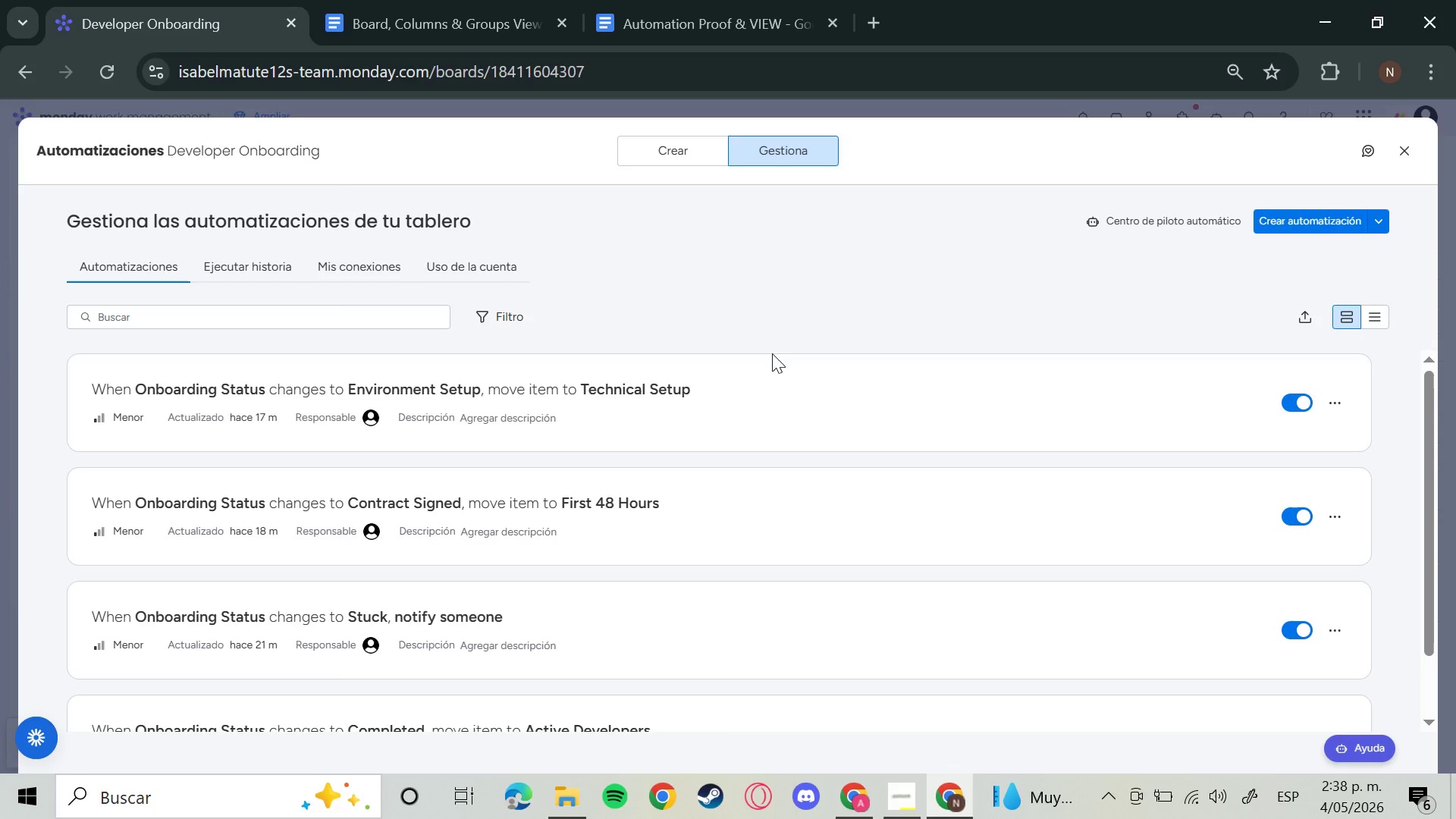 
scroll: coordinate [731, 462], scroll_direction: down, amount: 3.0
 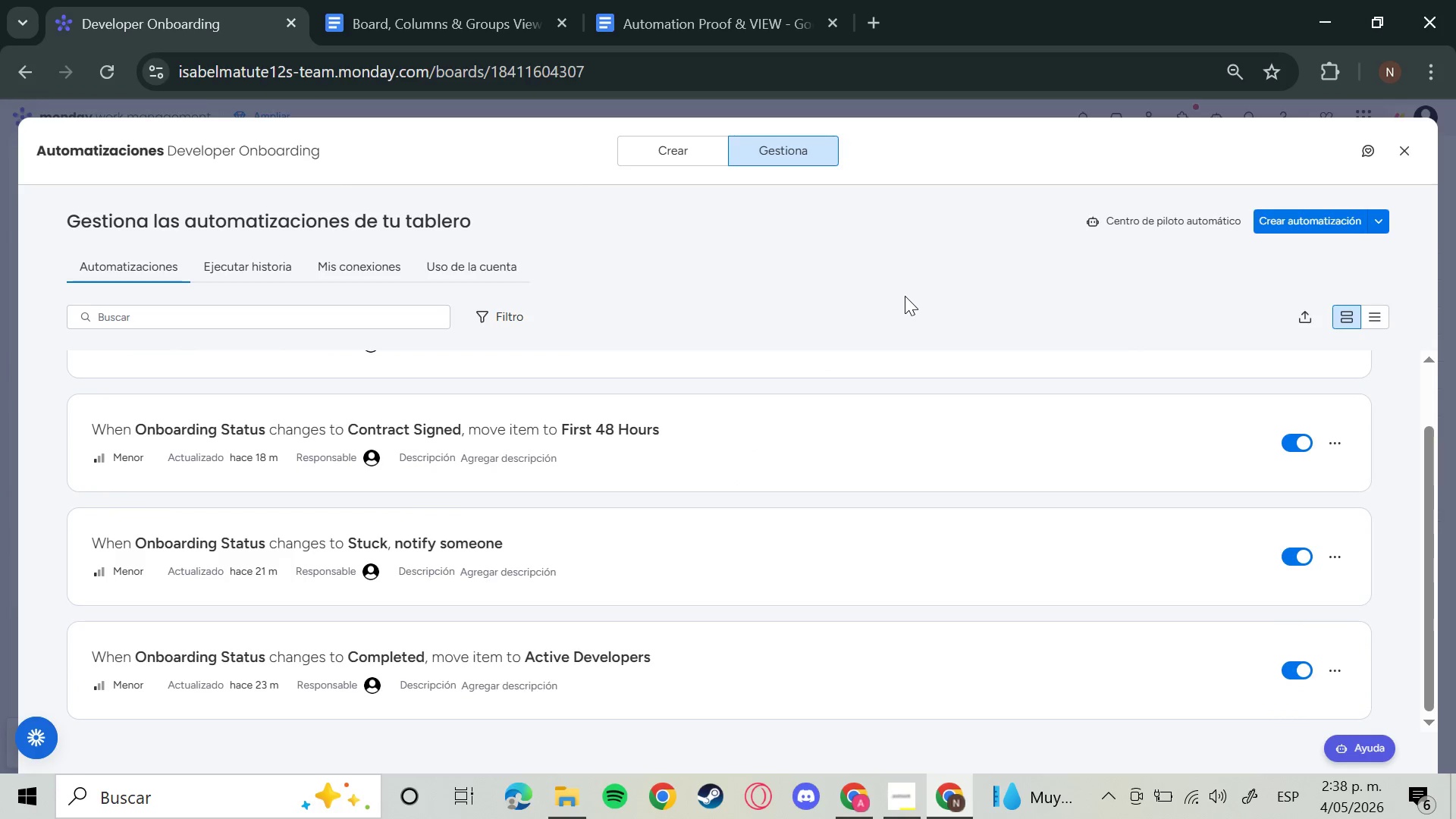 
key(Meta+Shift+S)
 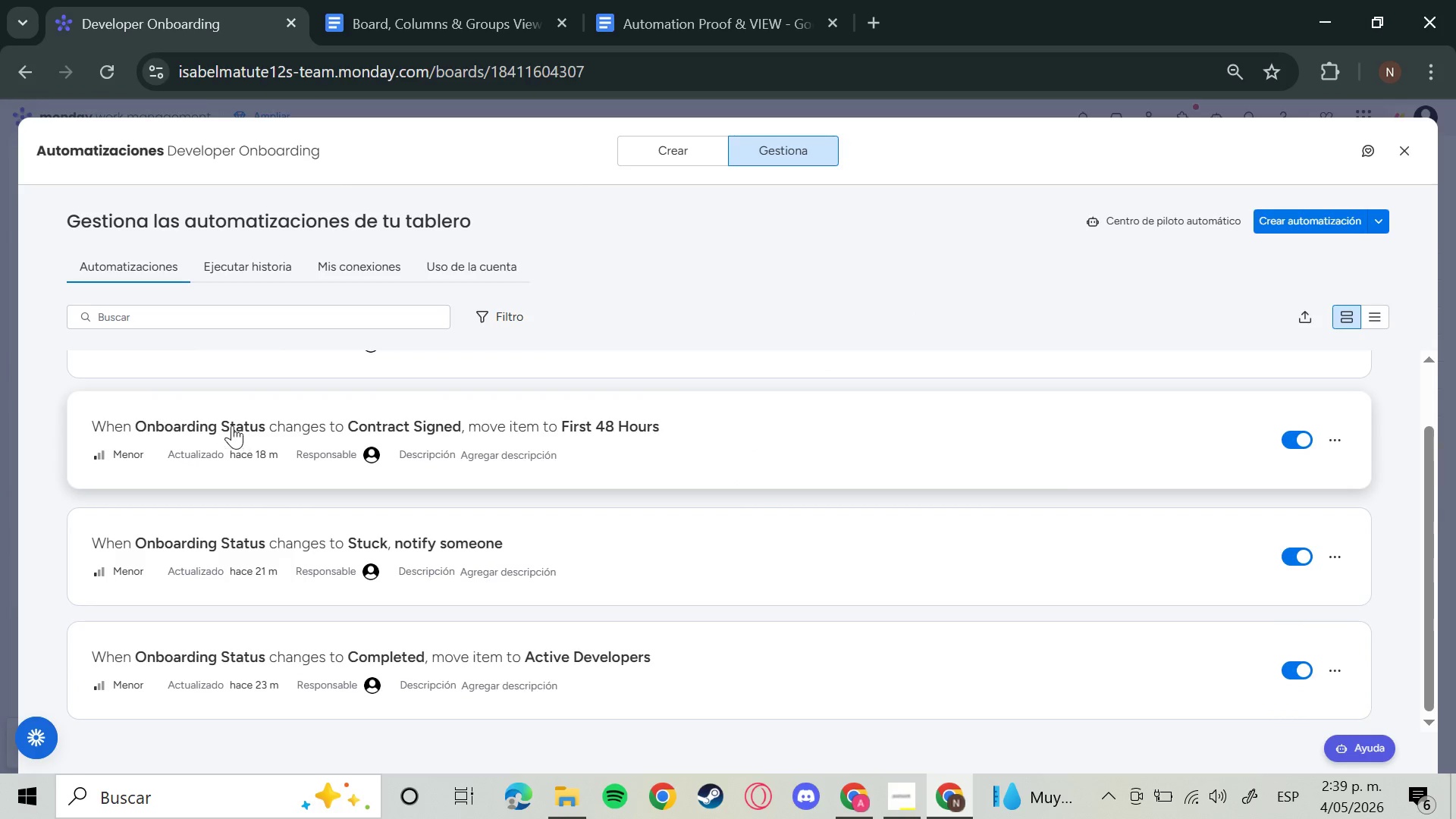 
mouse_move([221, 425])
 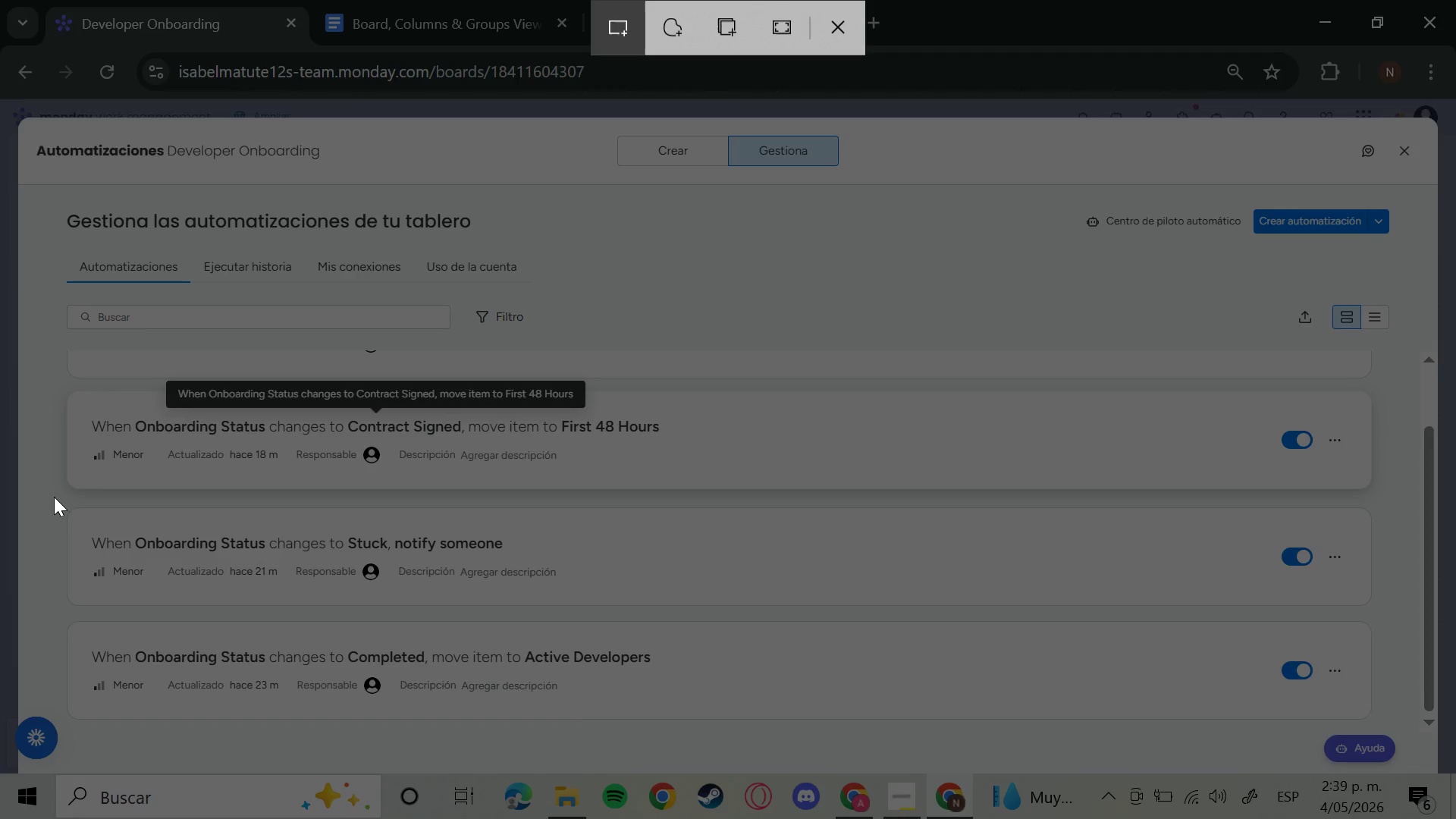 
left_click_drag(start_coordinate=[54, 497], to_coordinate=[1383, 620])
 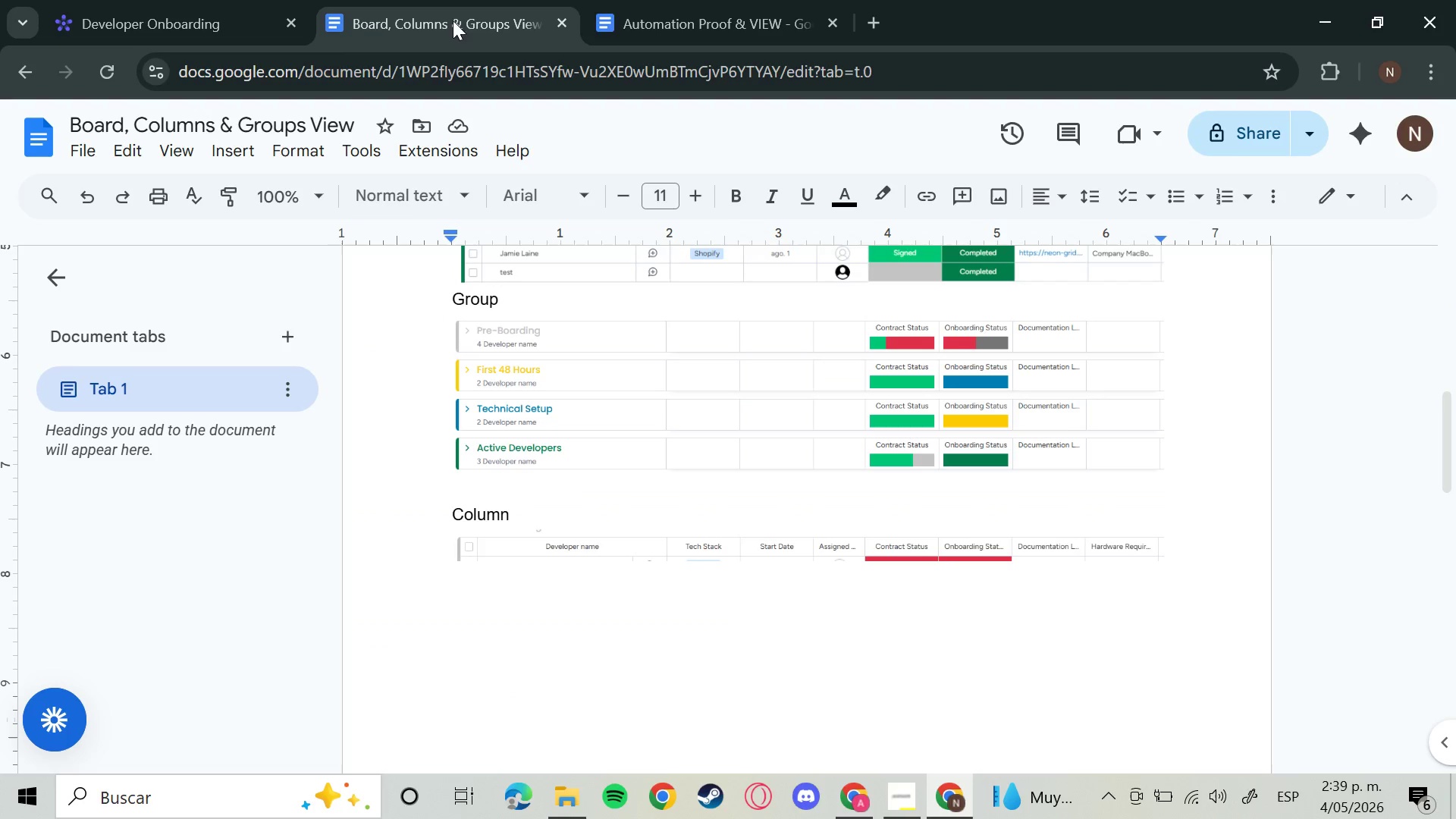 
double_click([600, 15])
 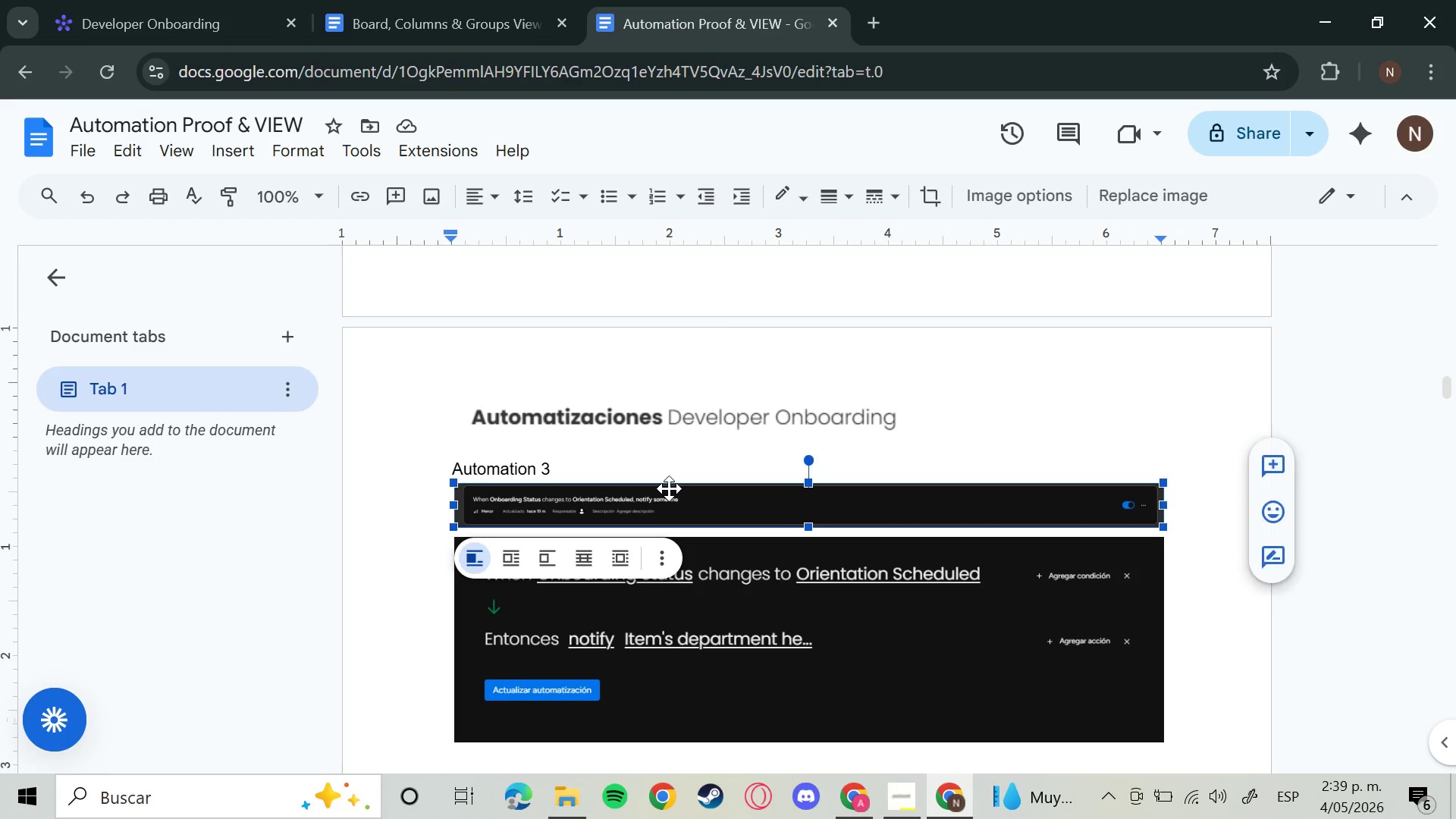 
left_click([669, 488])
 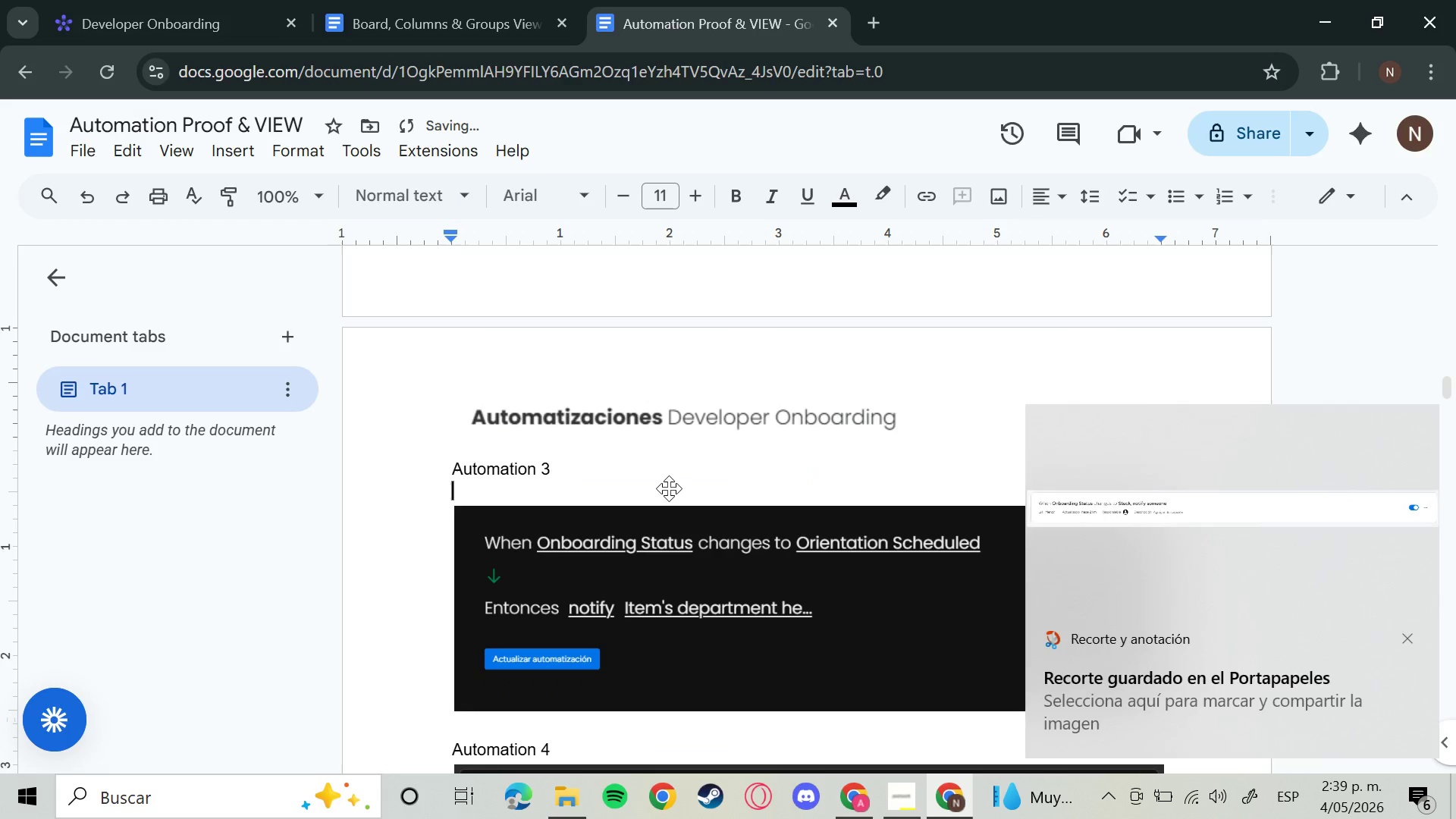 
key(Backspace)
 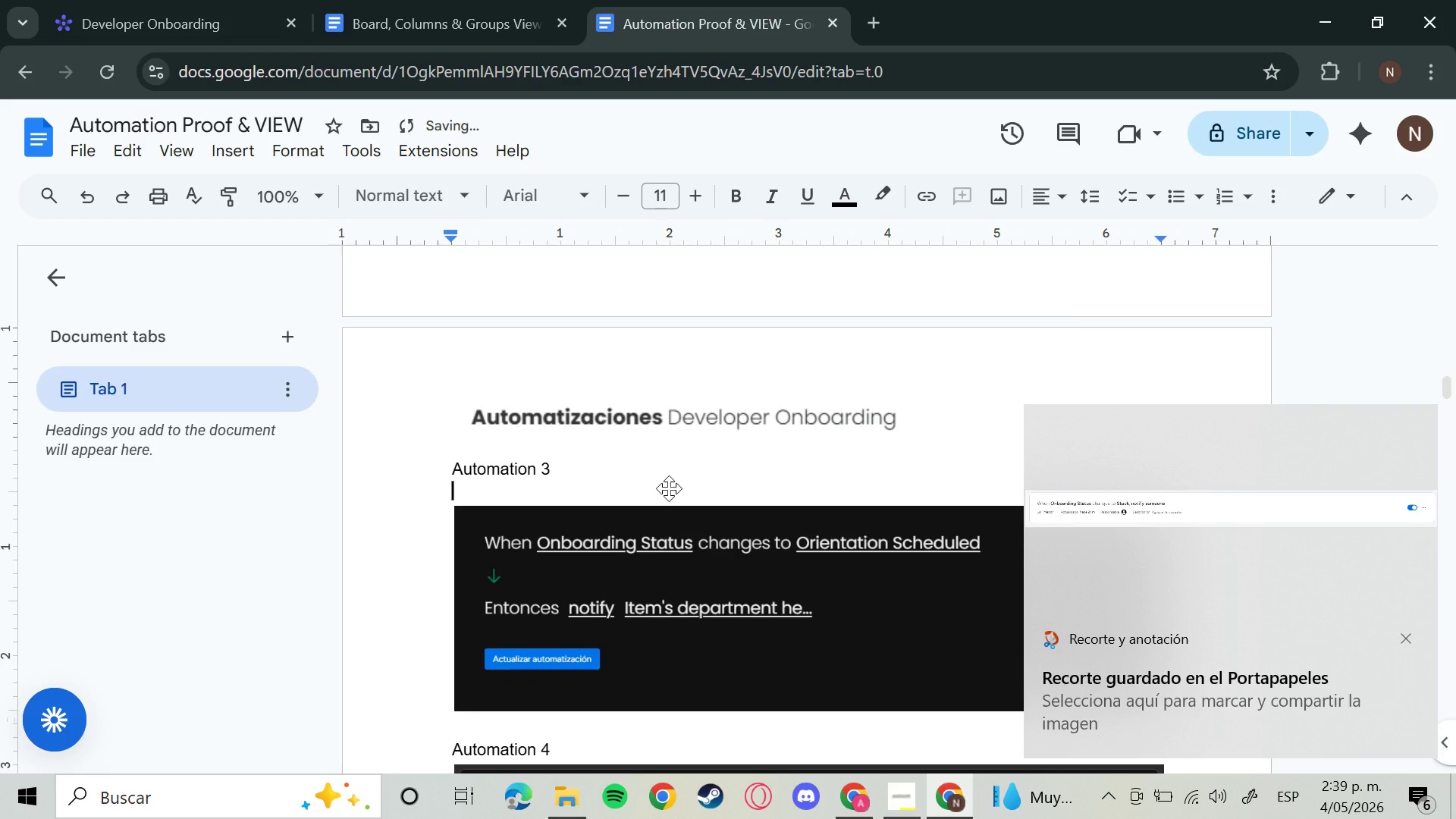 
key(Control+V)
 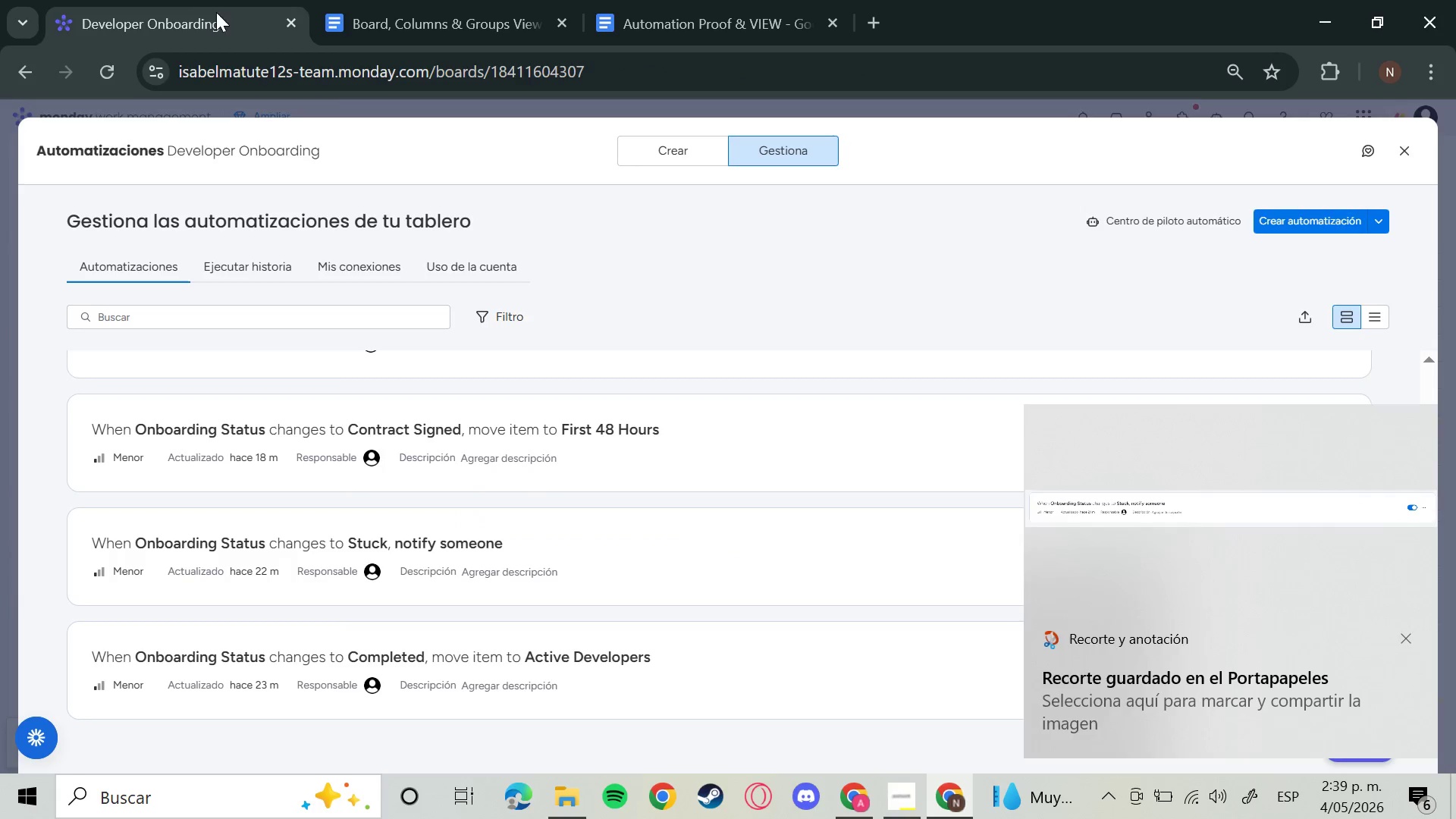 
left_click([216, 12])
 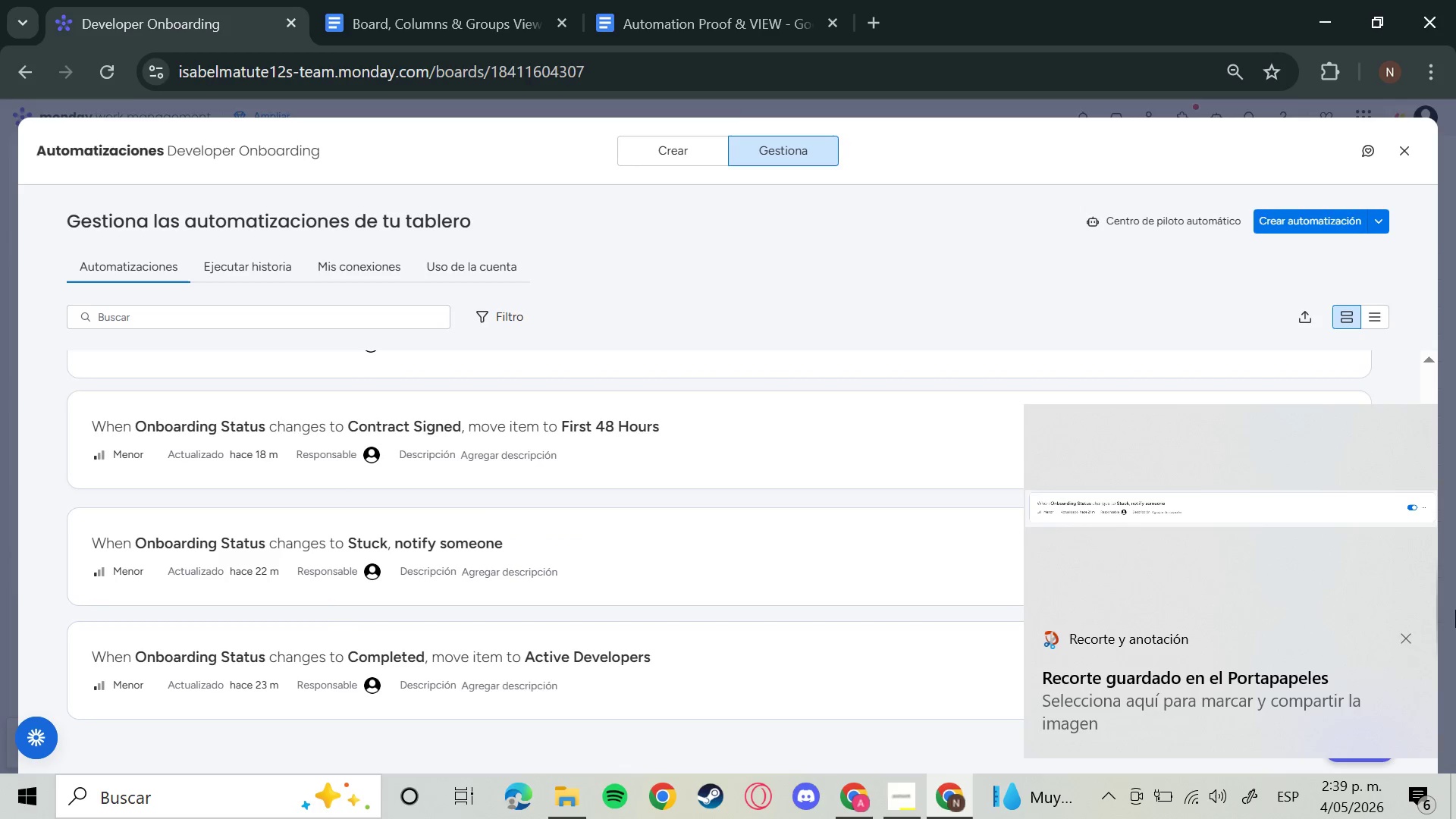 
scroll: coordinate [706, 428], scroll_direction: down, amount: 3.0
 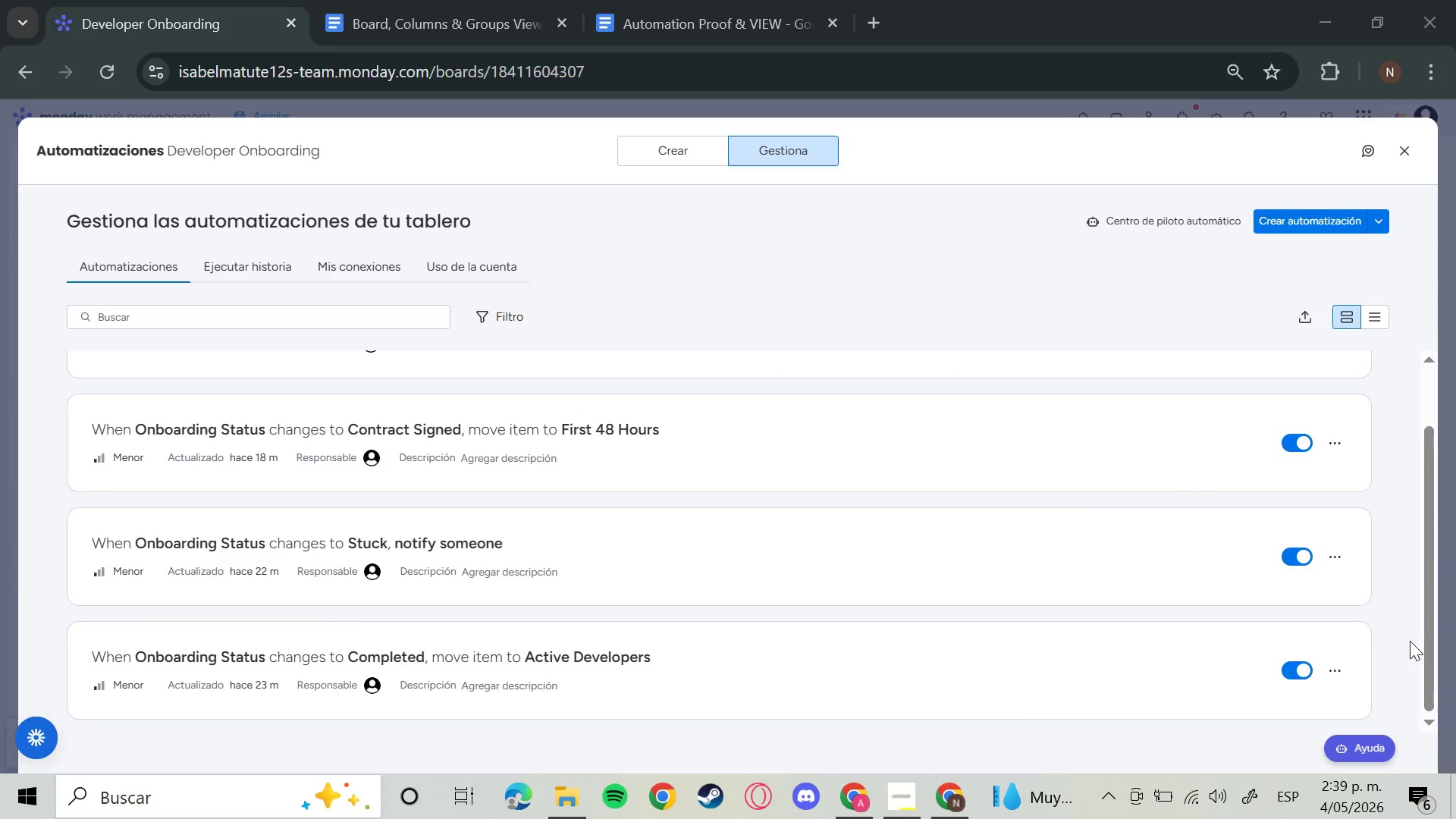 
left_click([1410, 641])
 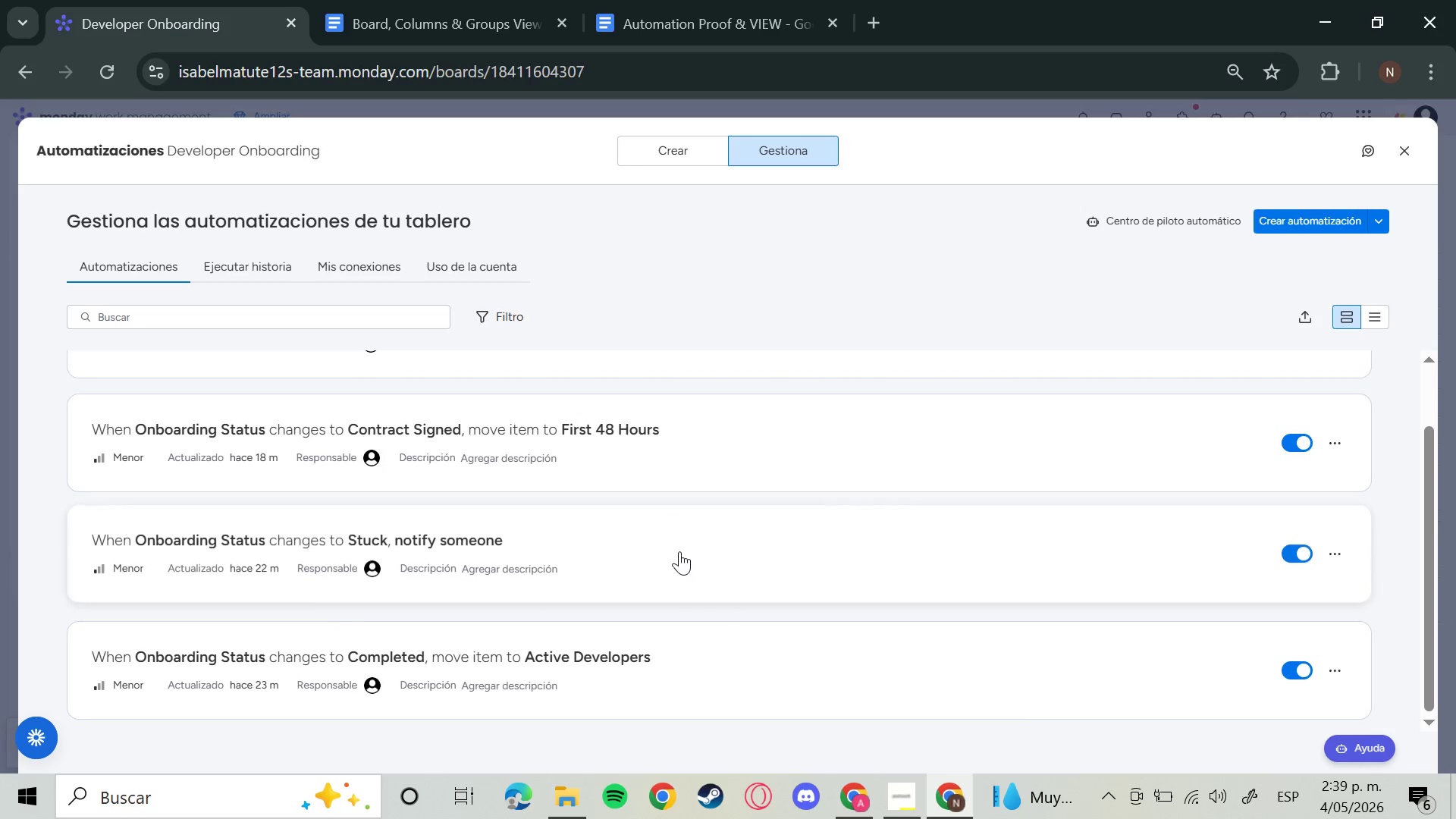 
left_click([679, 551])
 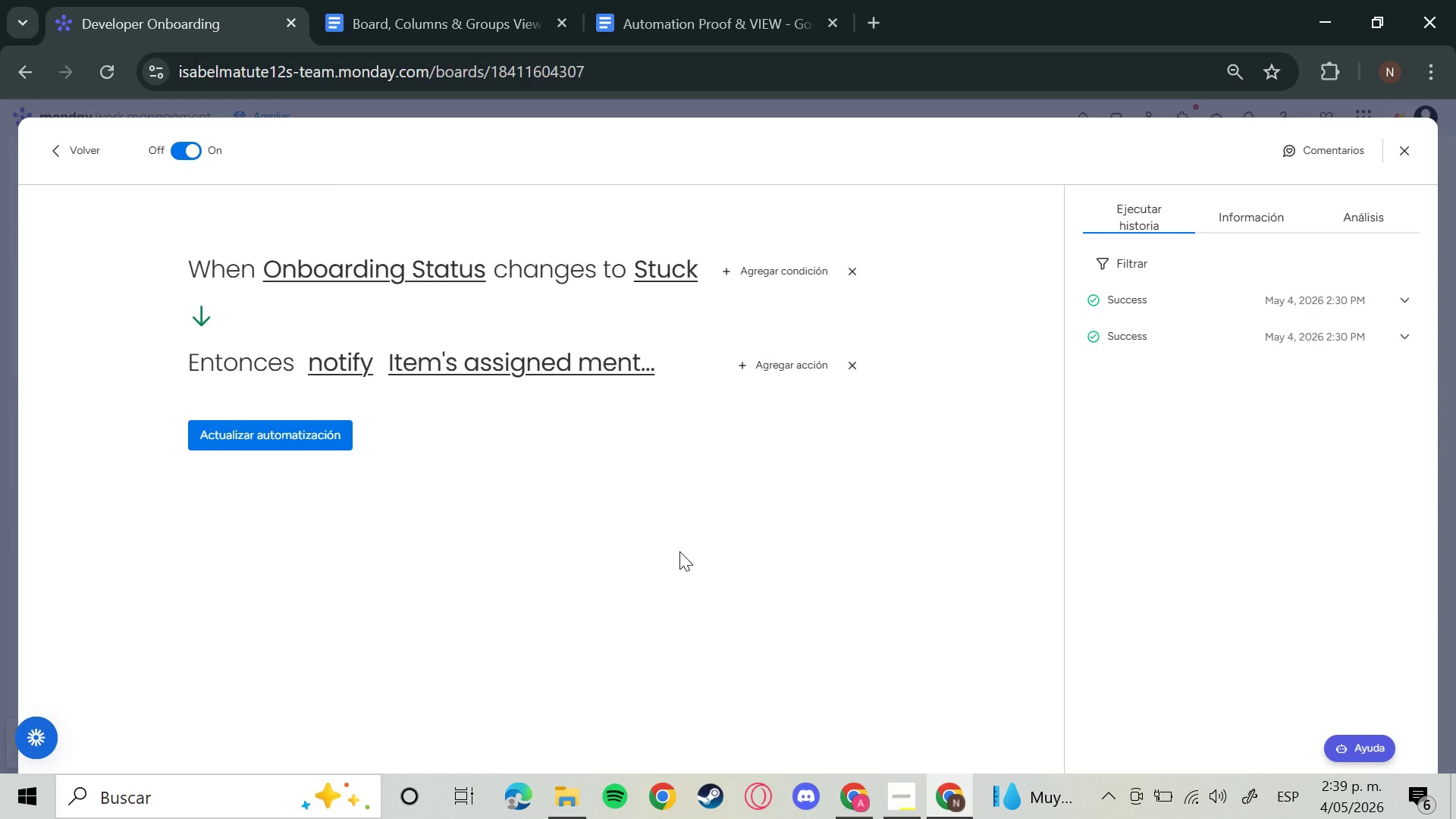 
hold_key(key=MetaLeft, duration=1.06)
 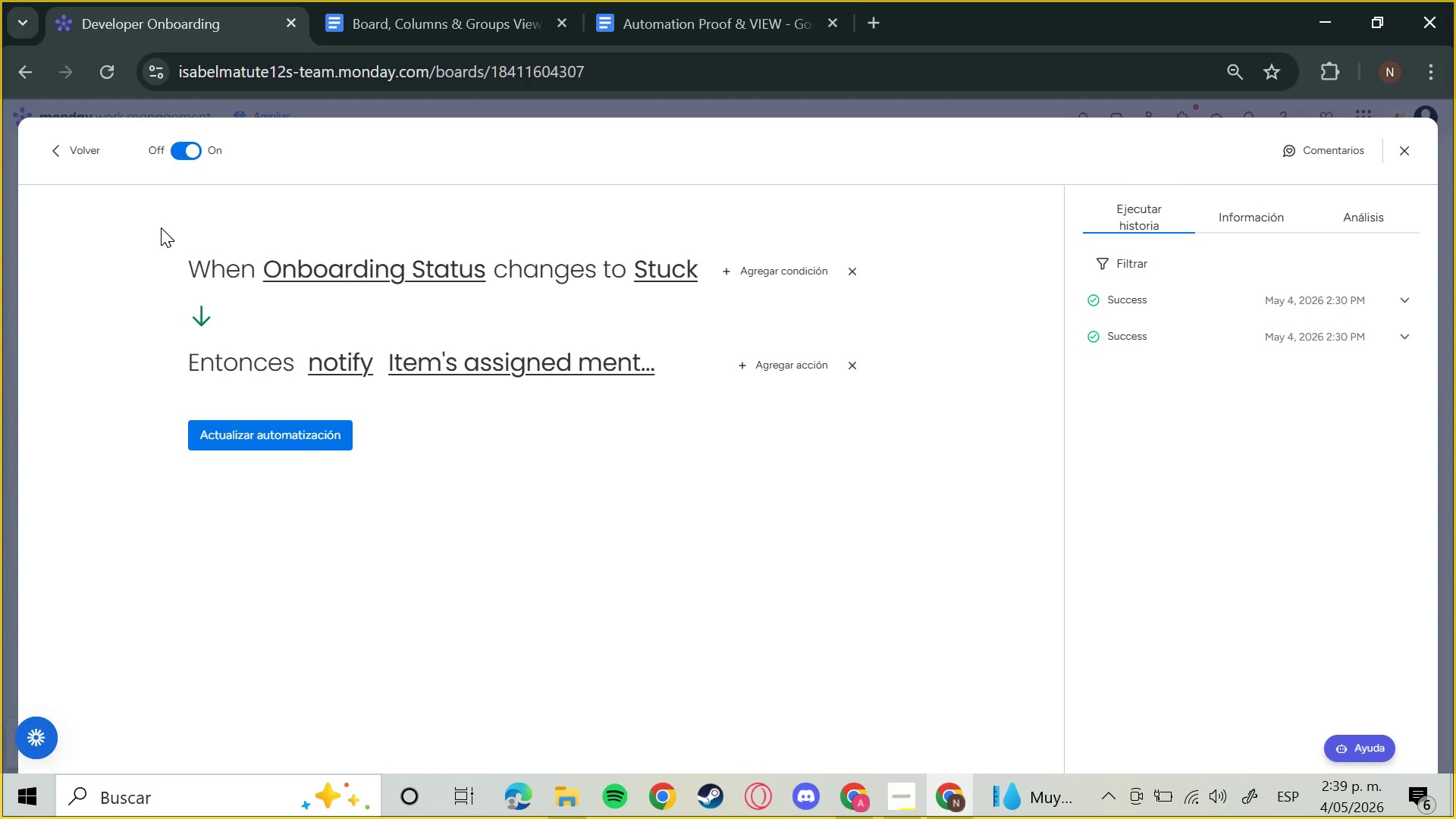 
hold_key(key=ShiftLeft, duration=0.77)
 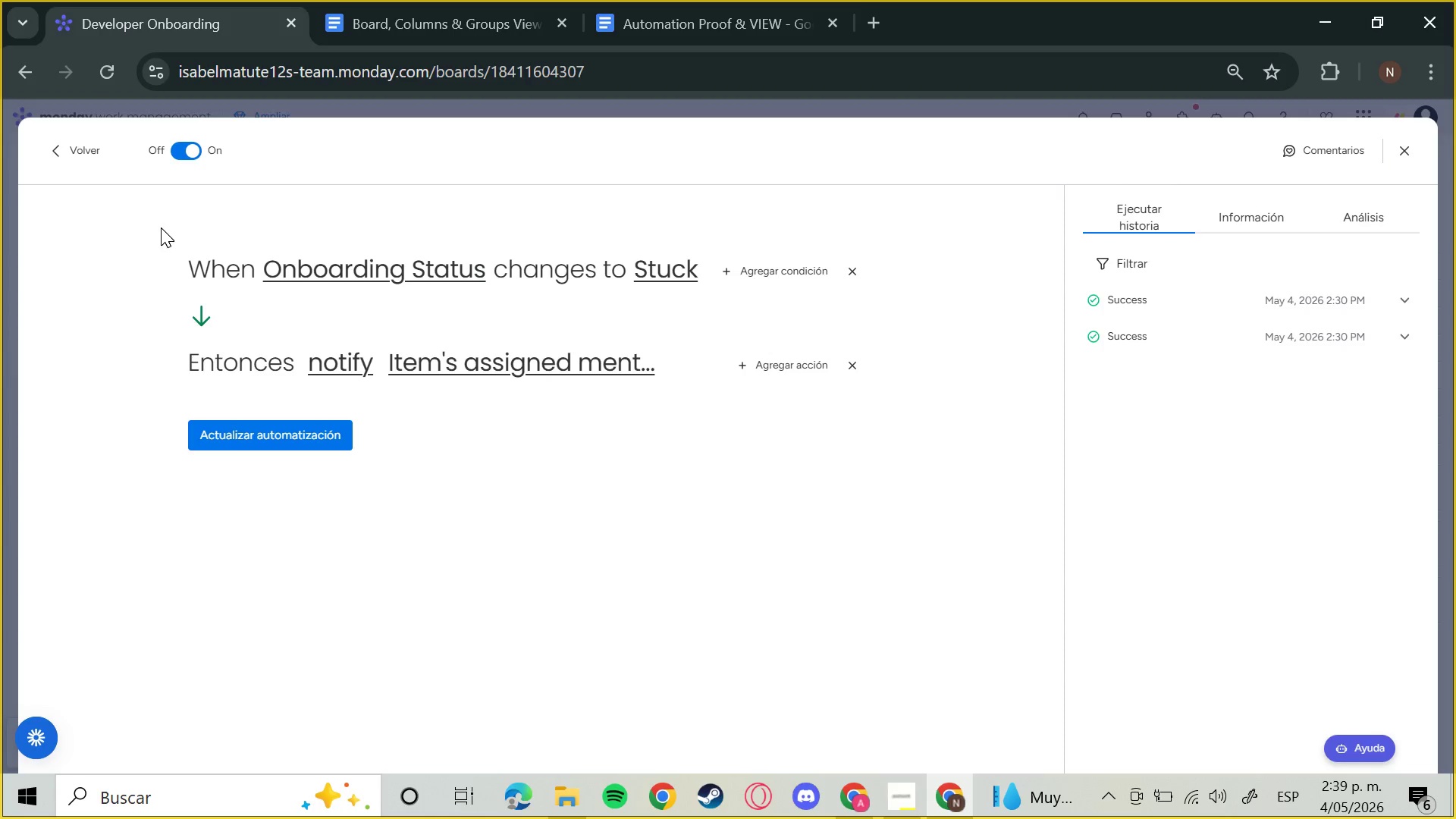 
hold_key(key=S, duration=0.31)
 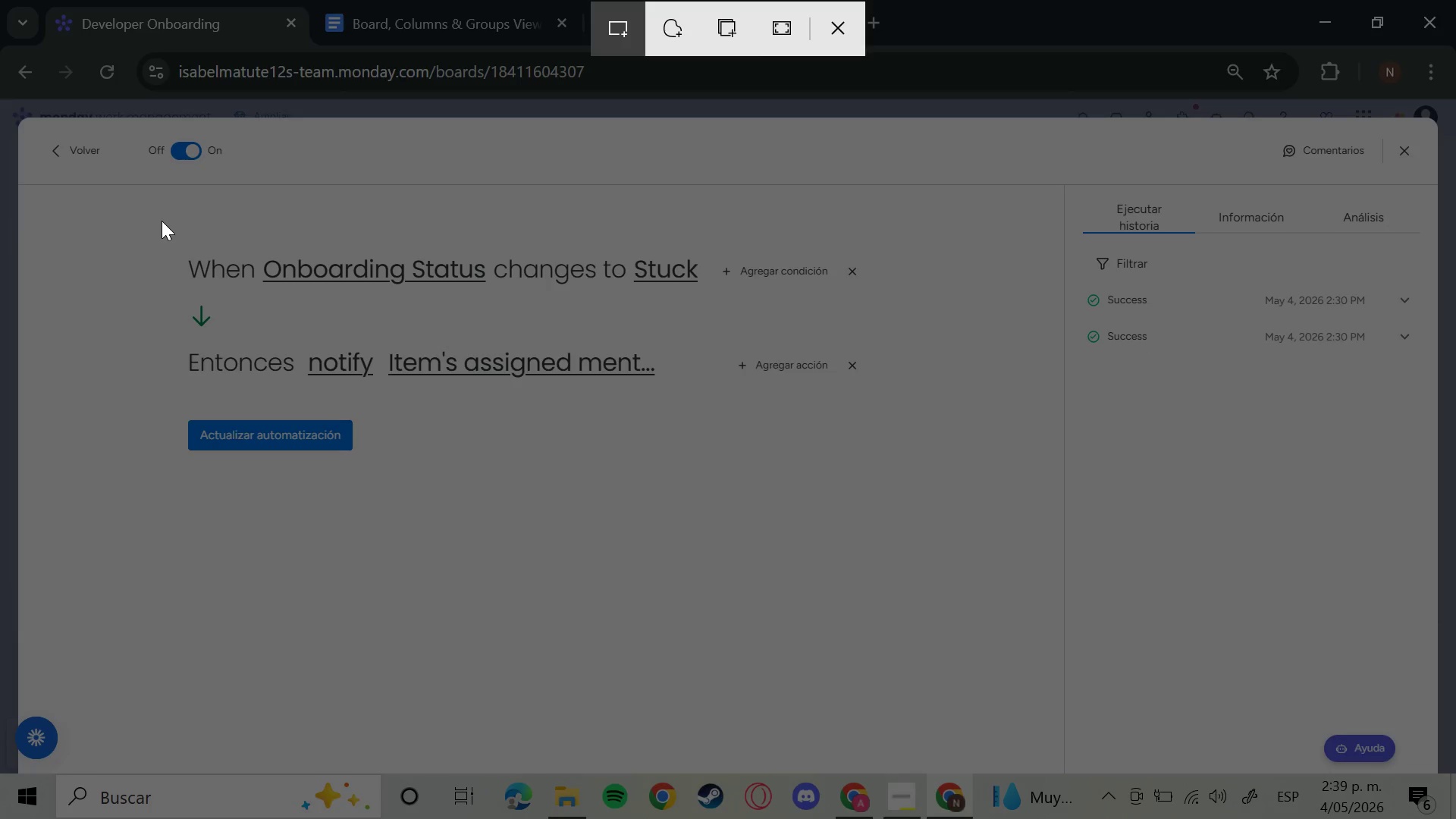 
left_click_drag(start_coordinate=[162, 221], to_coordinate=[268, 339])
 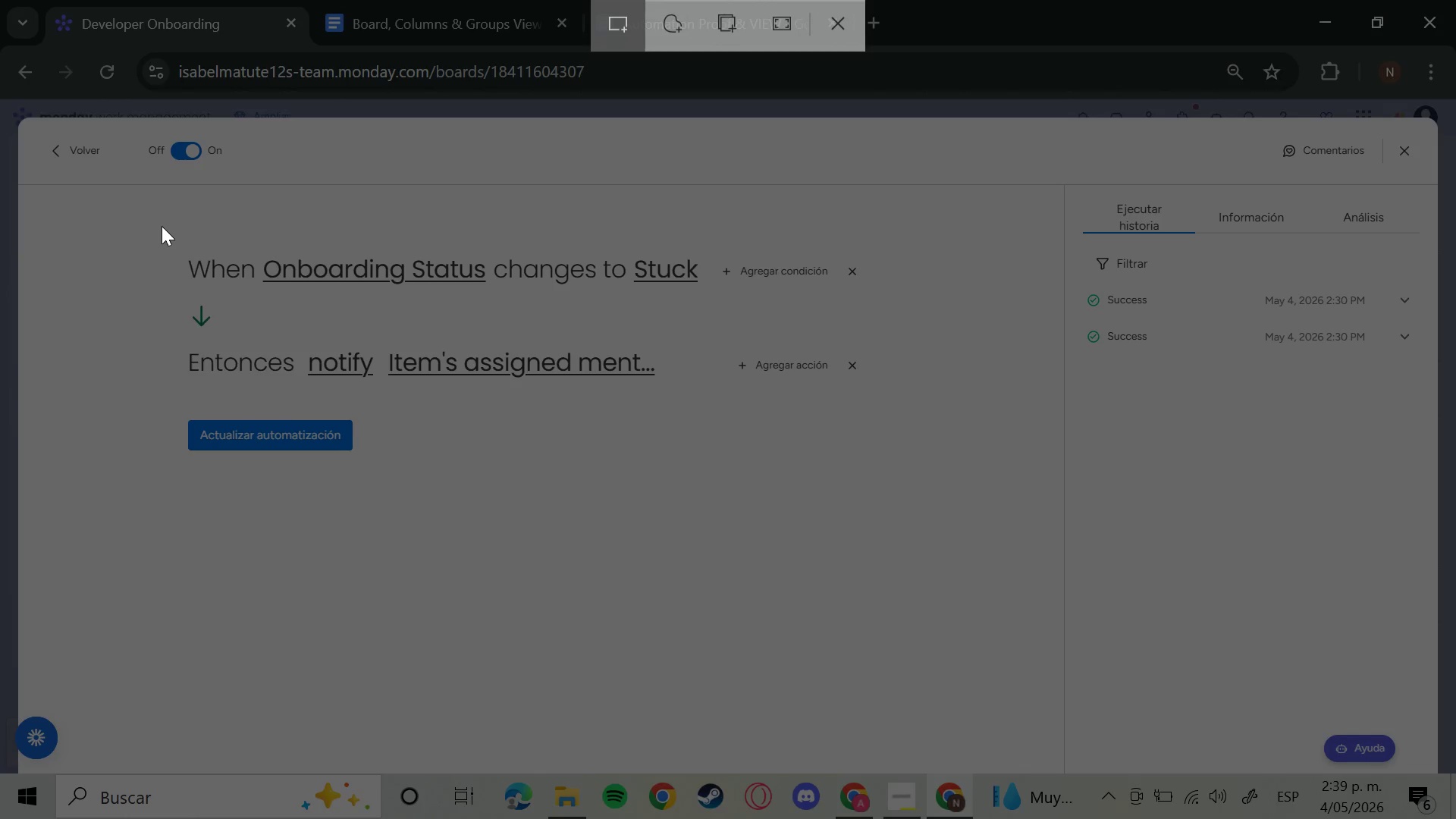 
left_click_drag(start_coordinate=[162, 226], to_coordinate=[904, 499])
 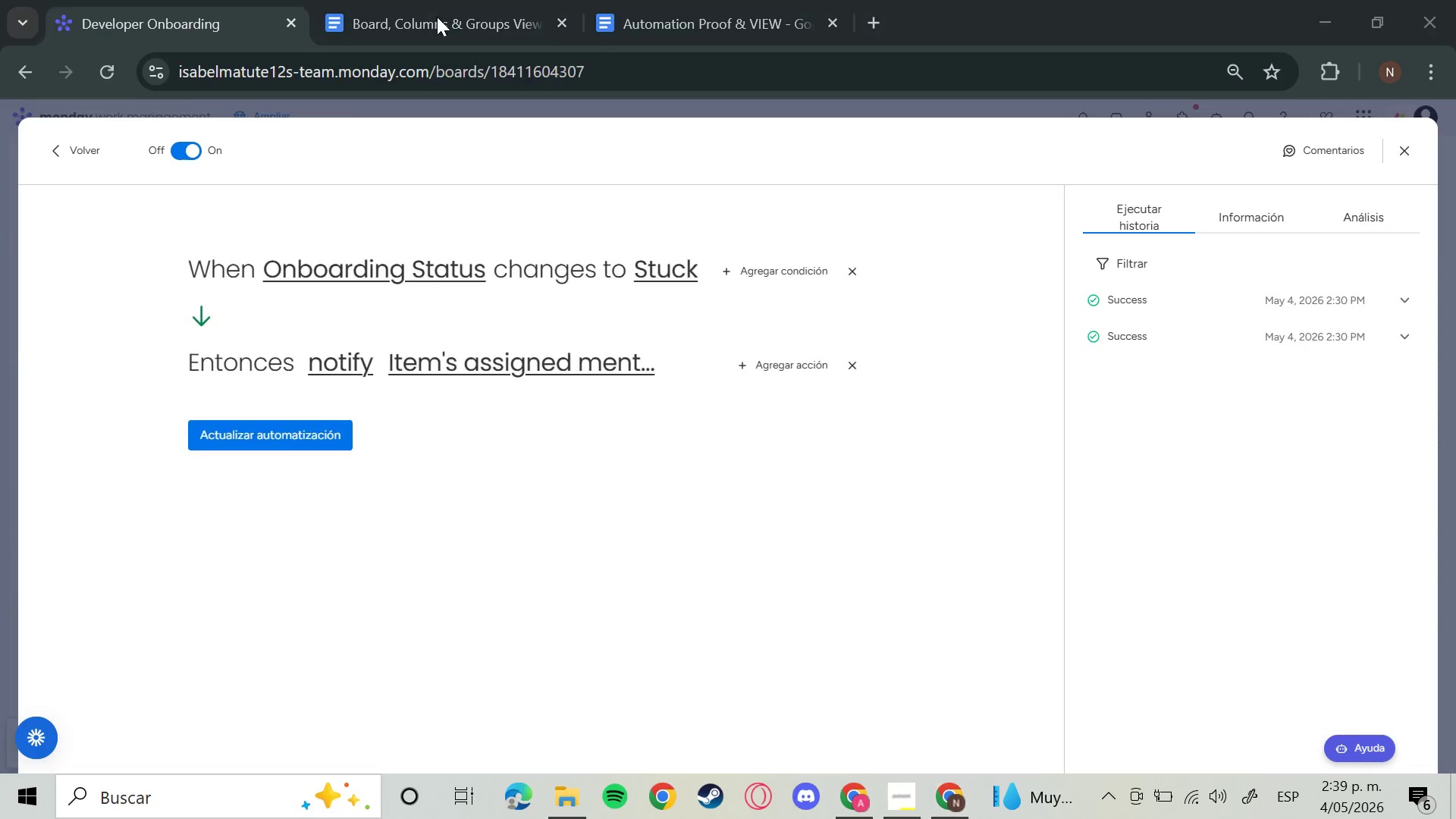 
left_click([437, 17])
 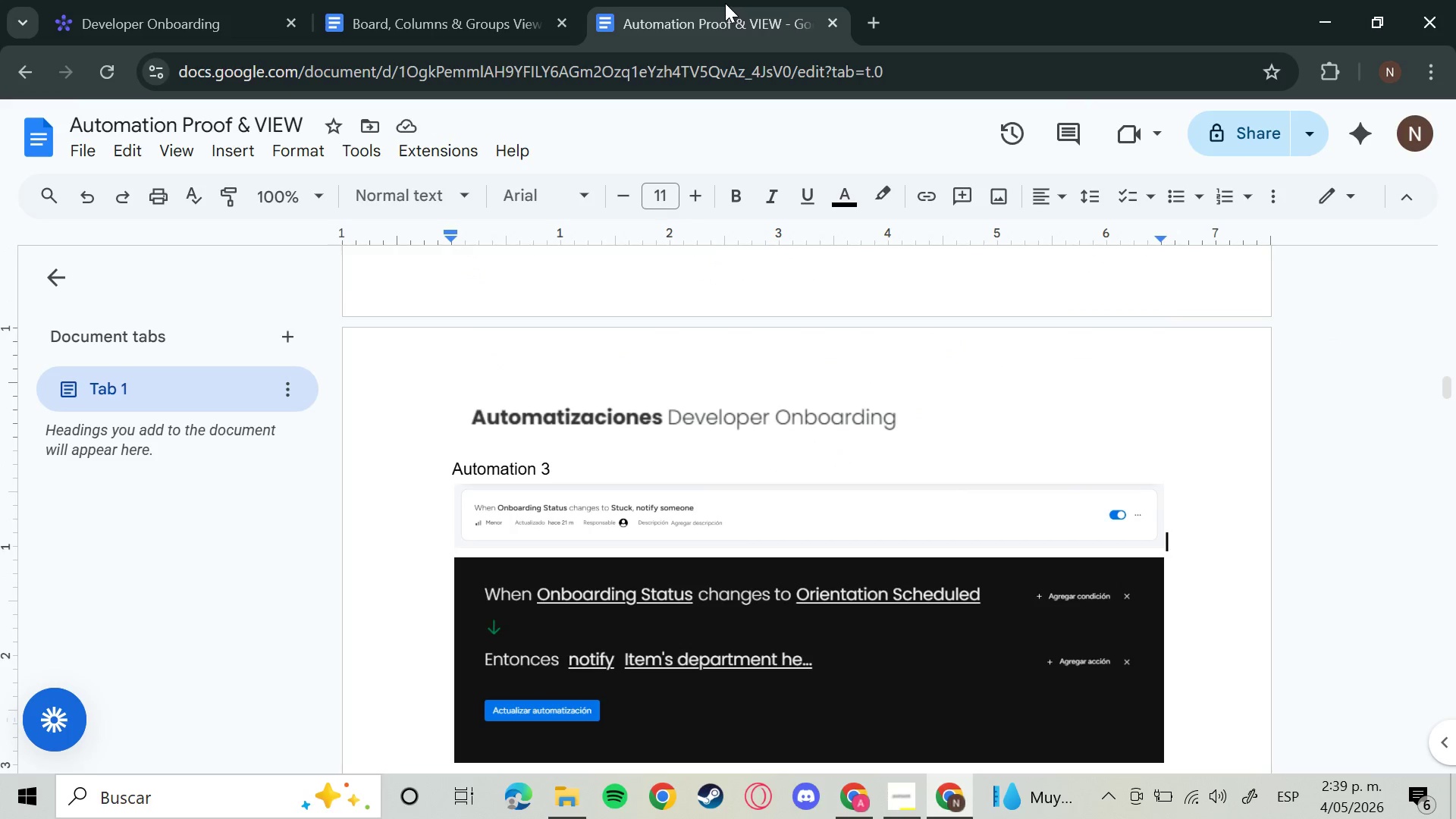 
left_click([725, 3])
 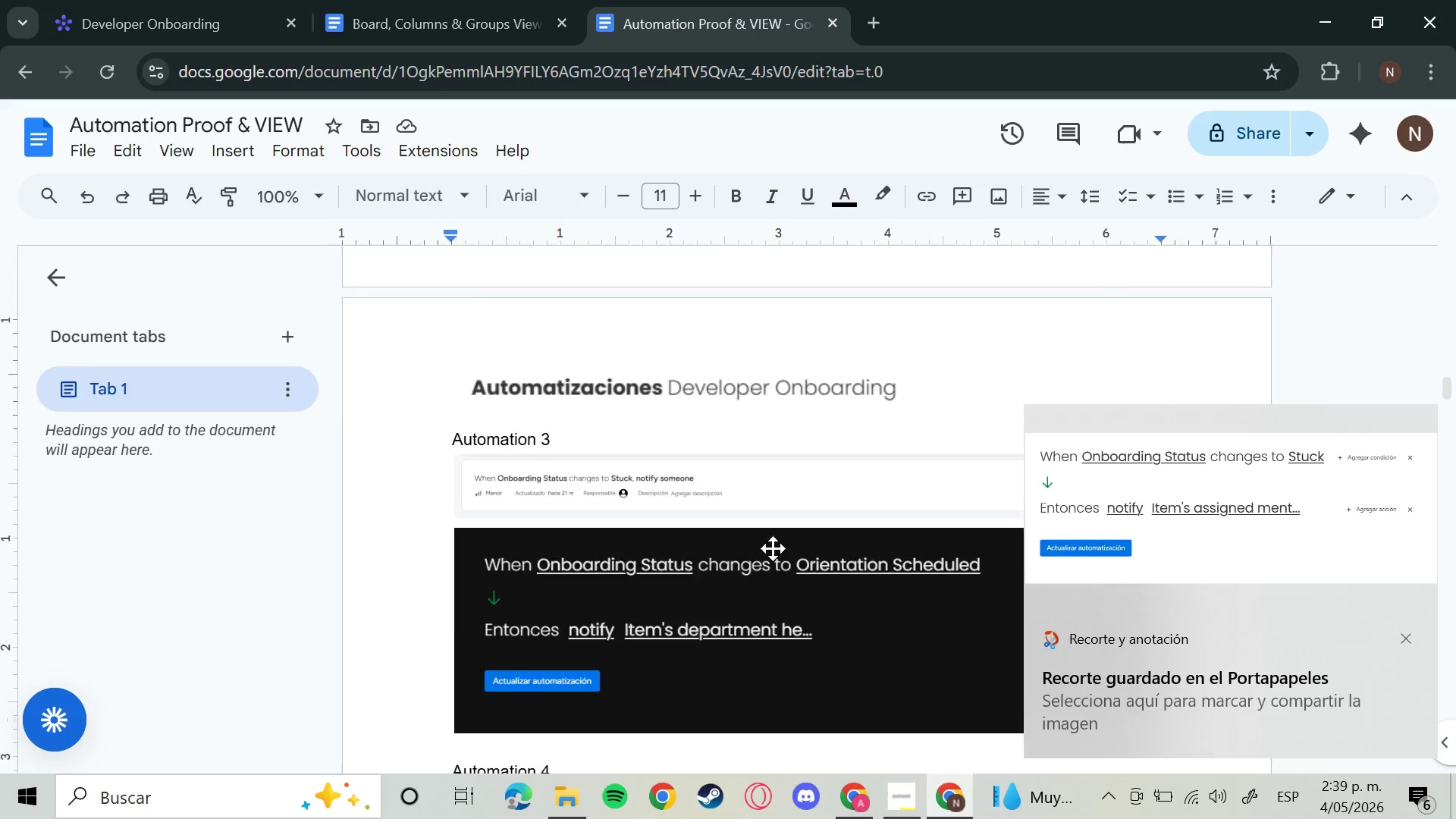 
scroll: coordinate [773, 548], scroll_direction: down, amount: 2.0
 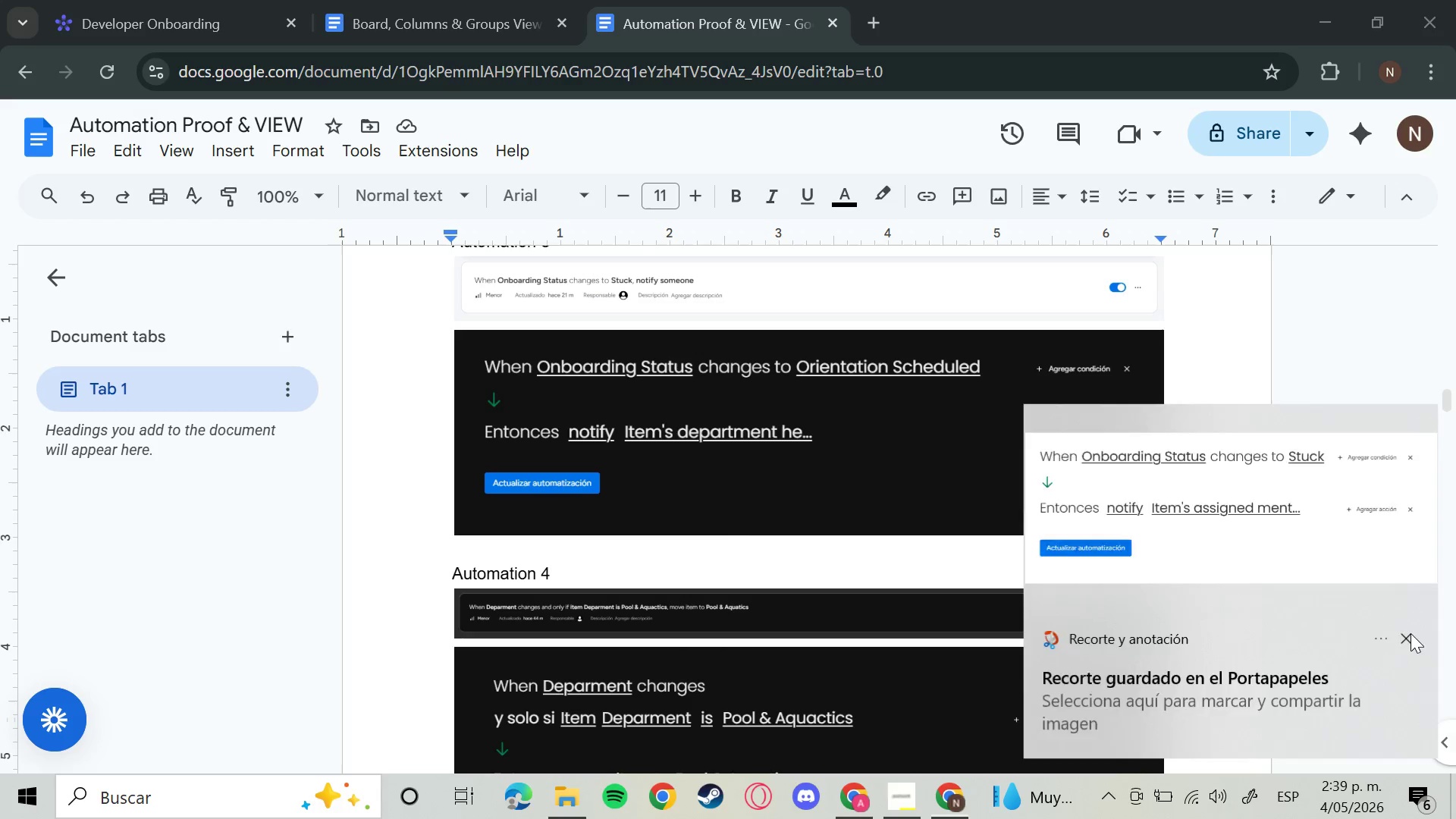 
left_click([1410, 633])
 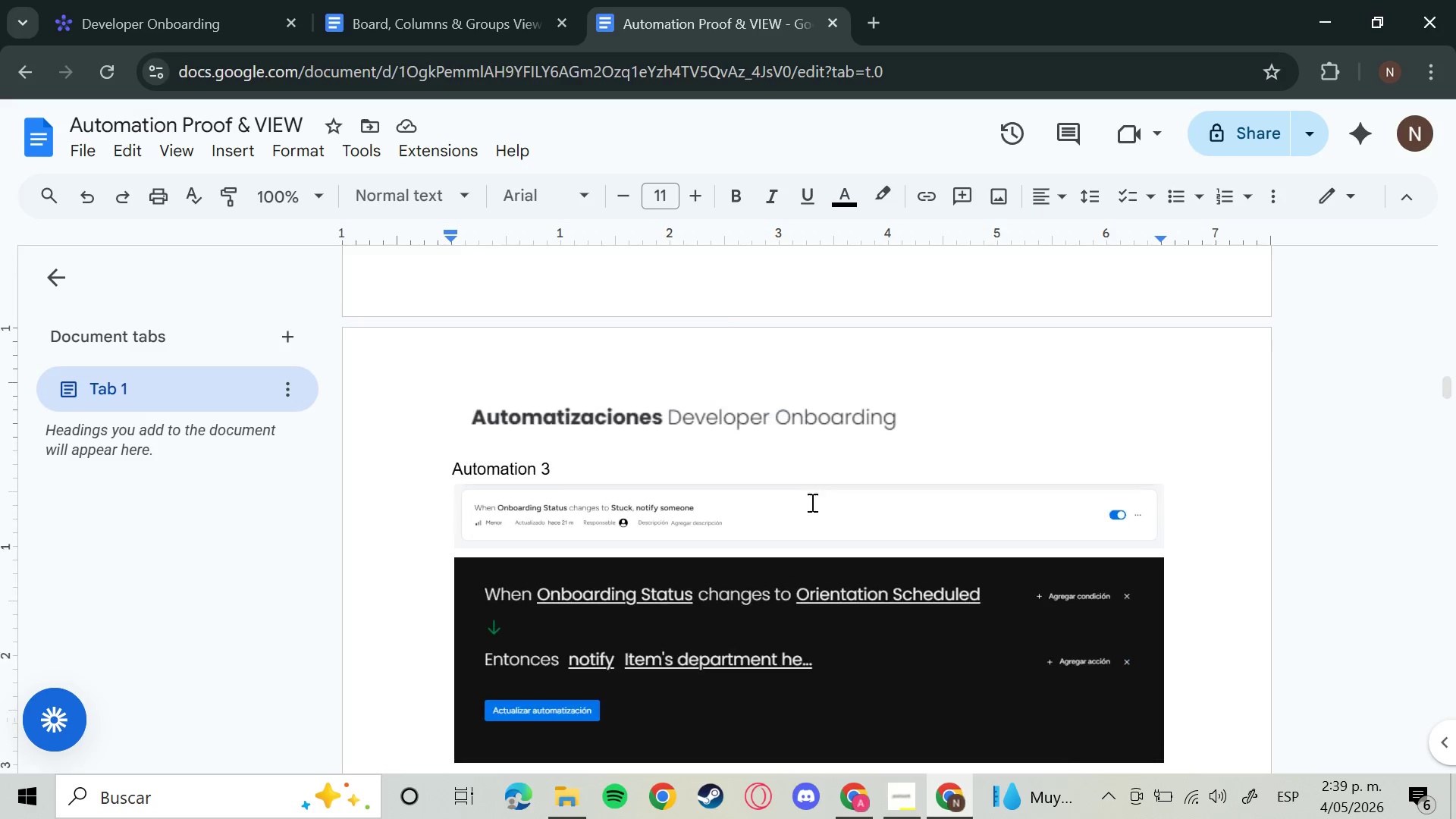 
scroll: coordinate [818, 465], scroll_direction: up, amount: 2.0
 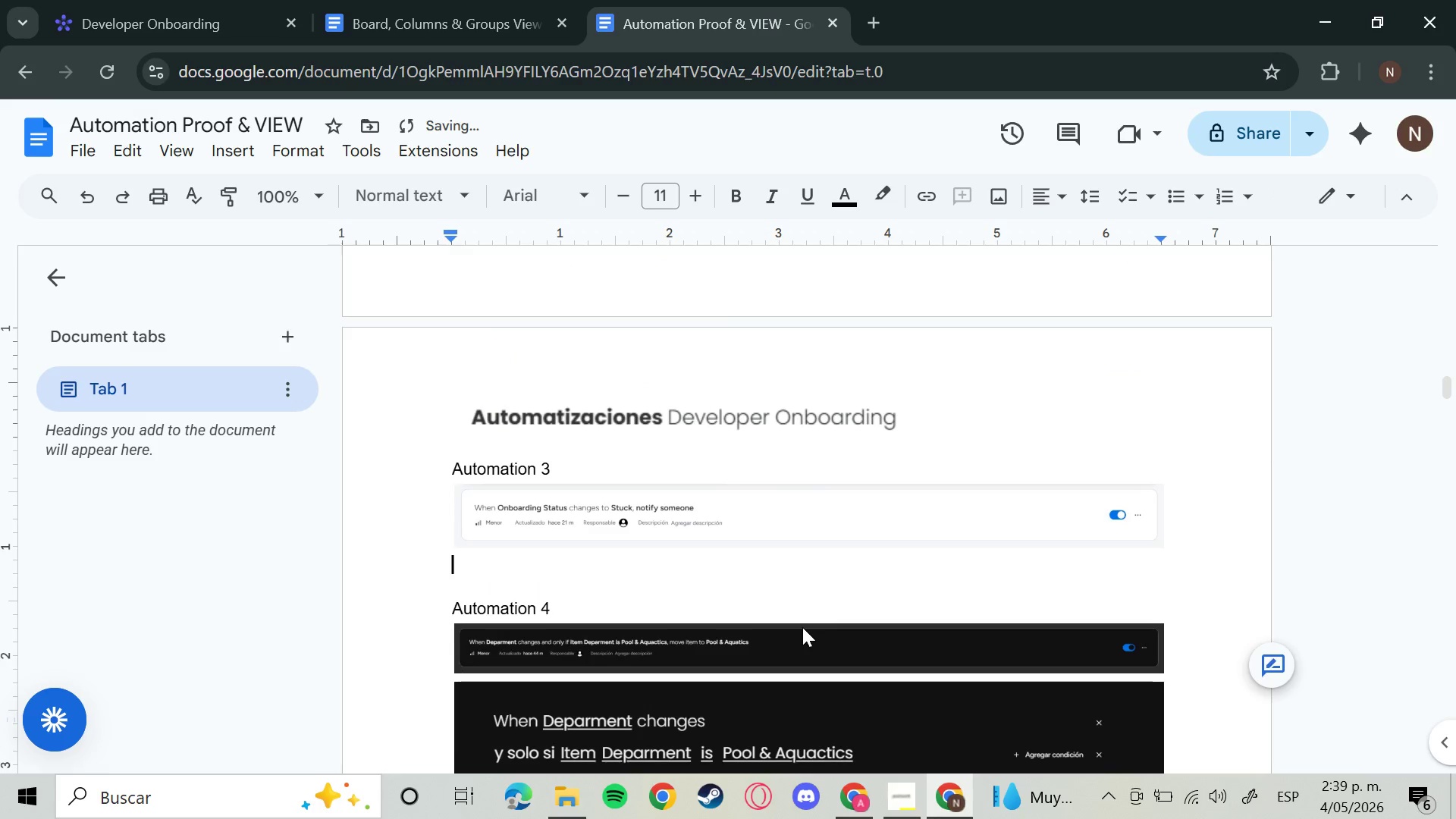 
key(Backspace)
 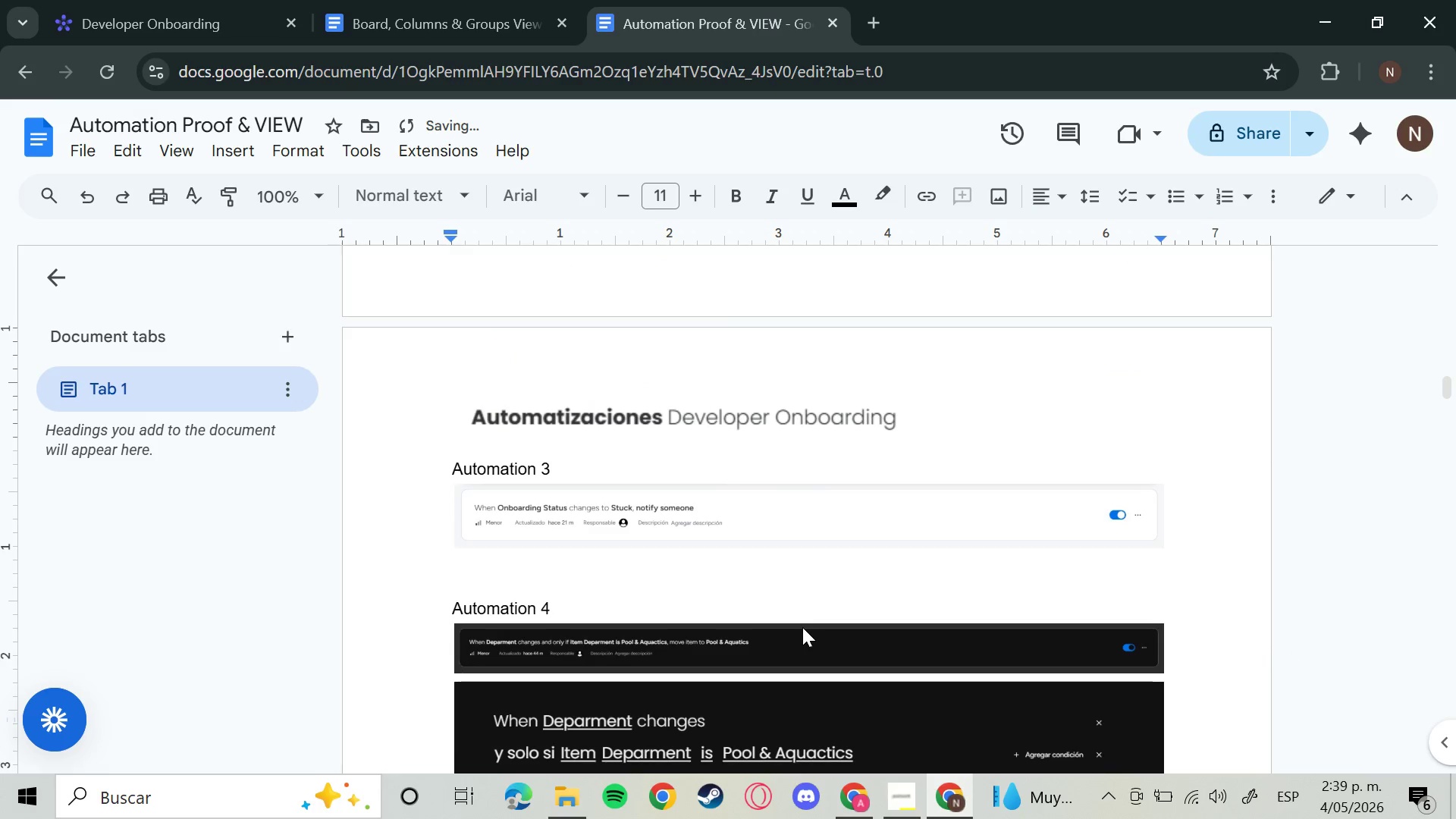 
key(Control+V)
 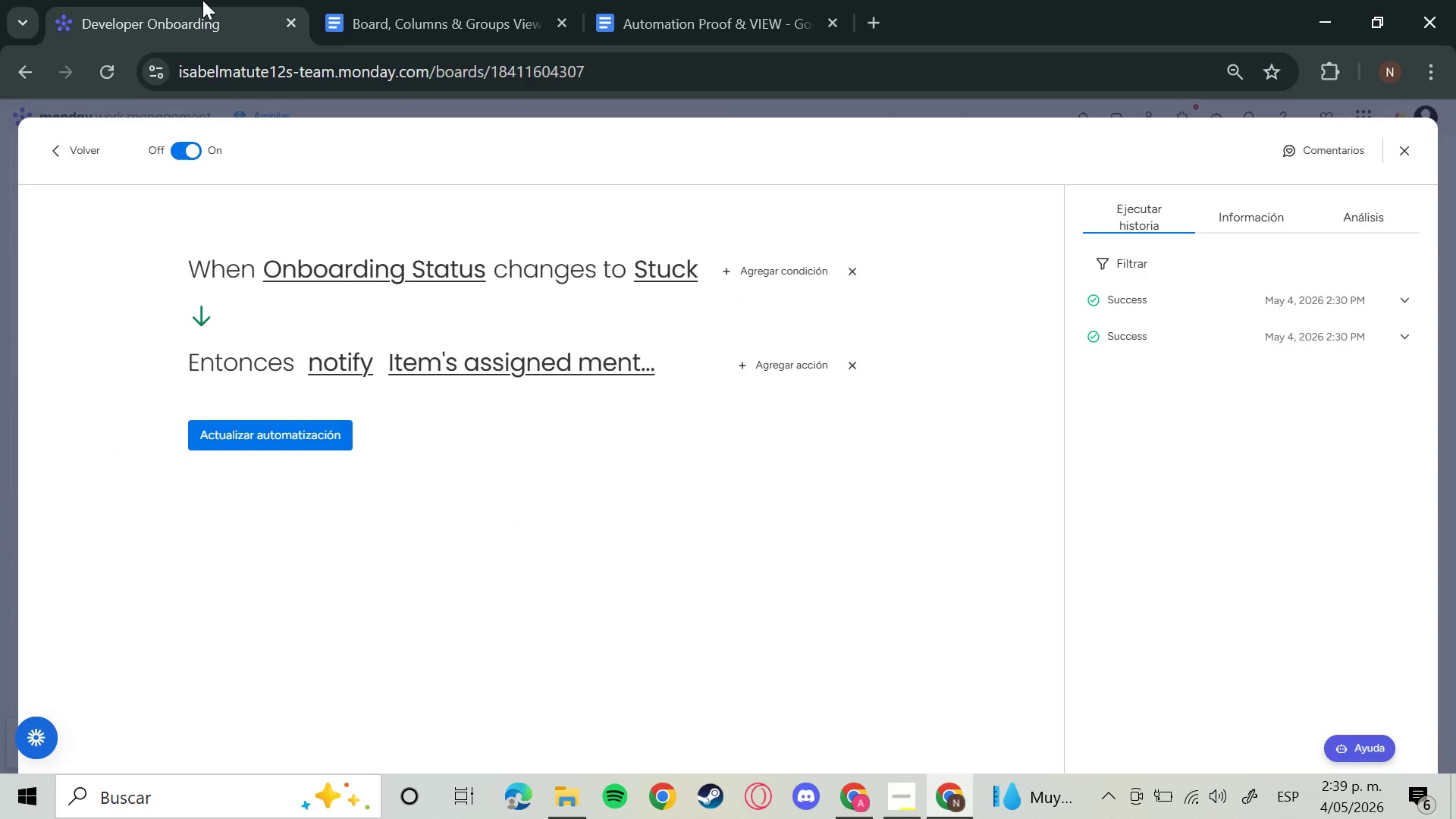 
left_click([202, 0])
 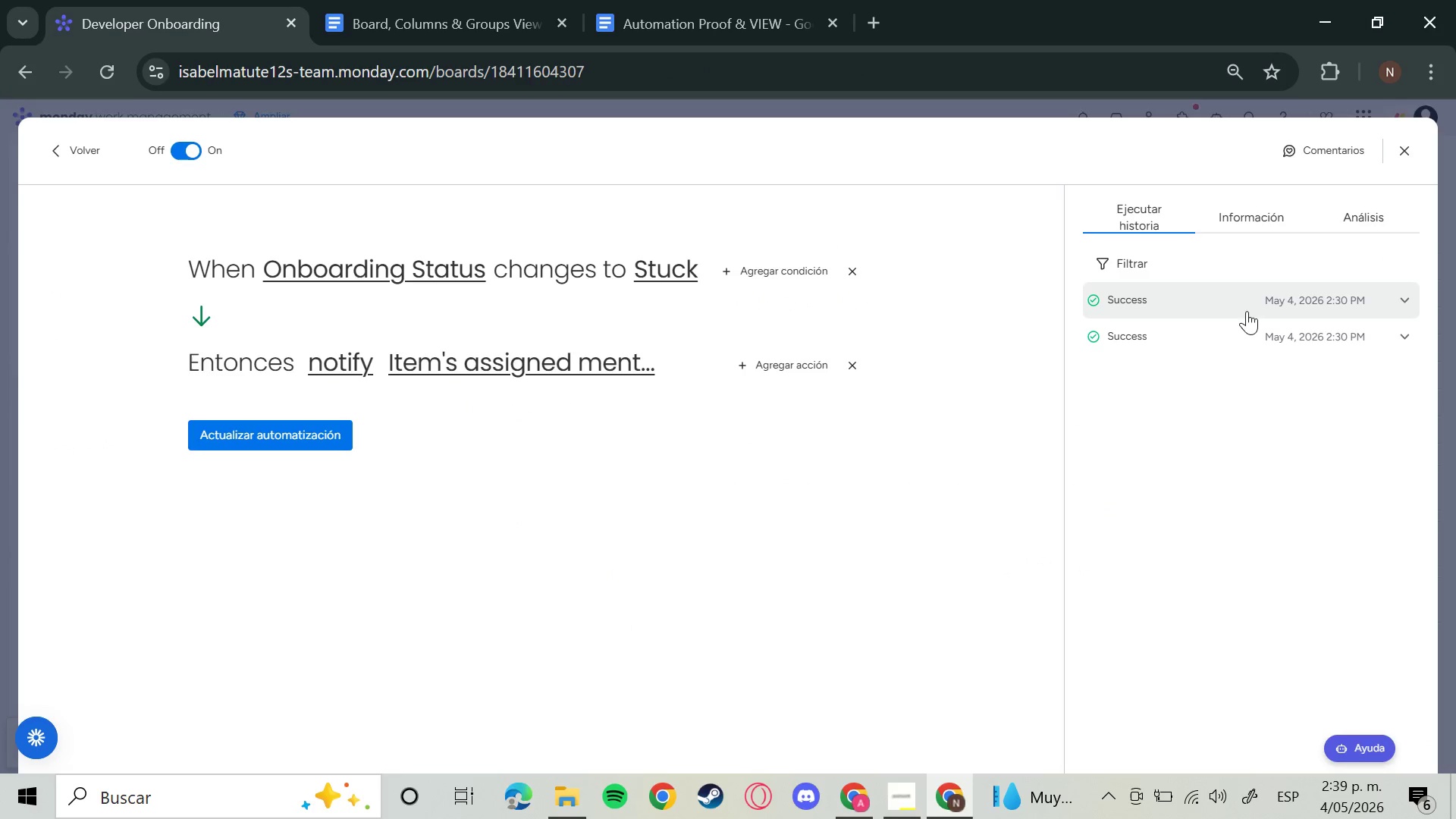 
left_click([1247, 311])
 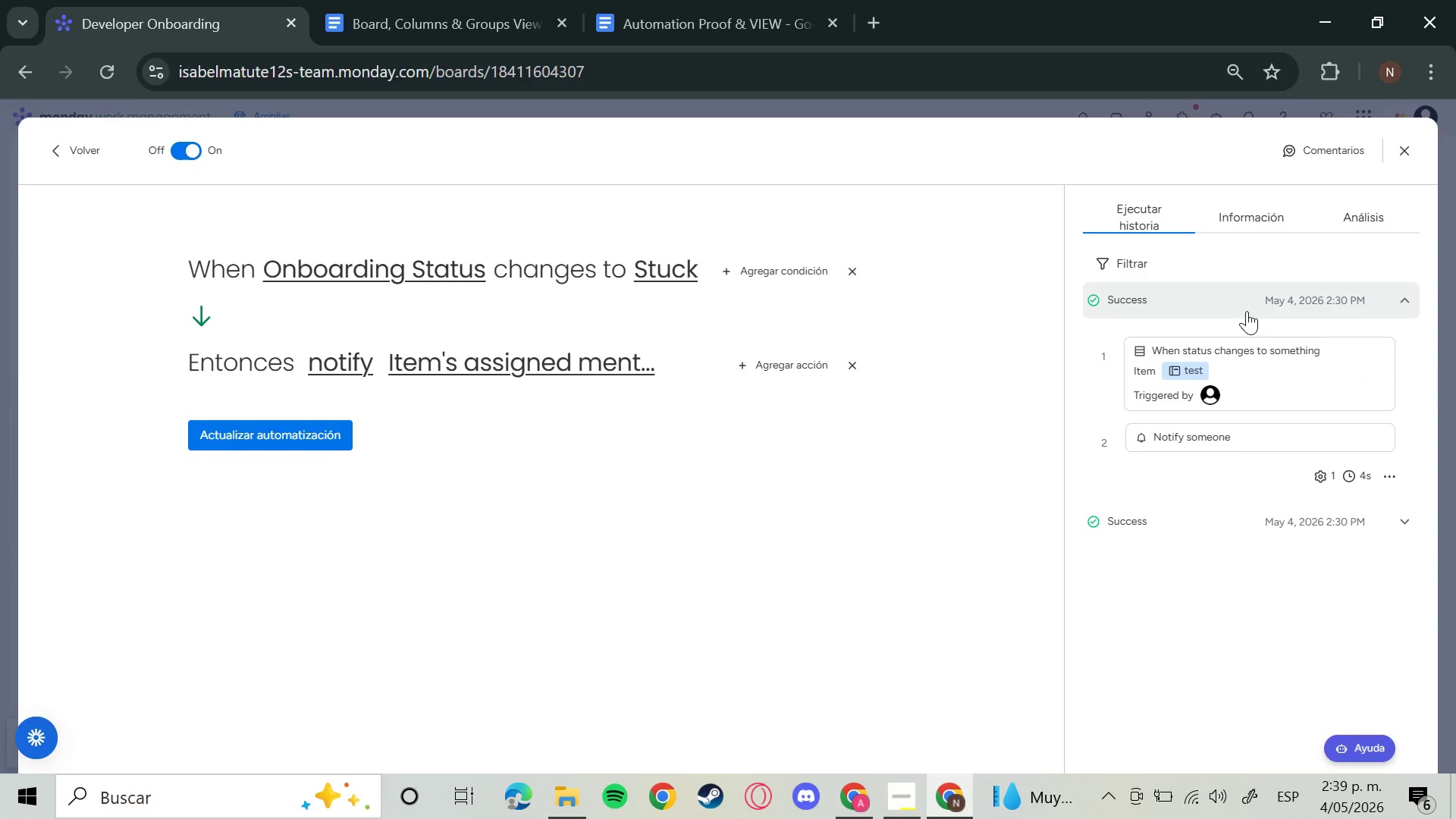 
key(Meta+Shift+S)
 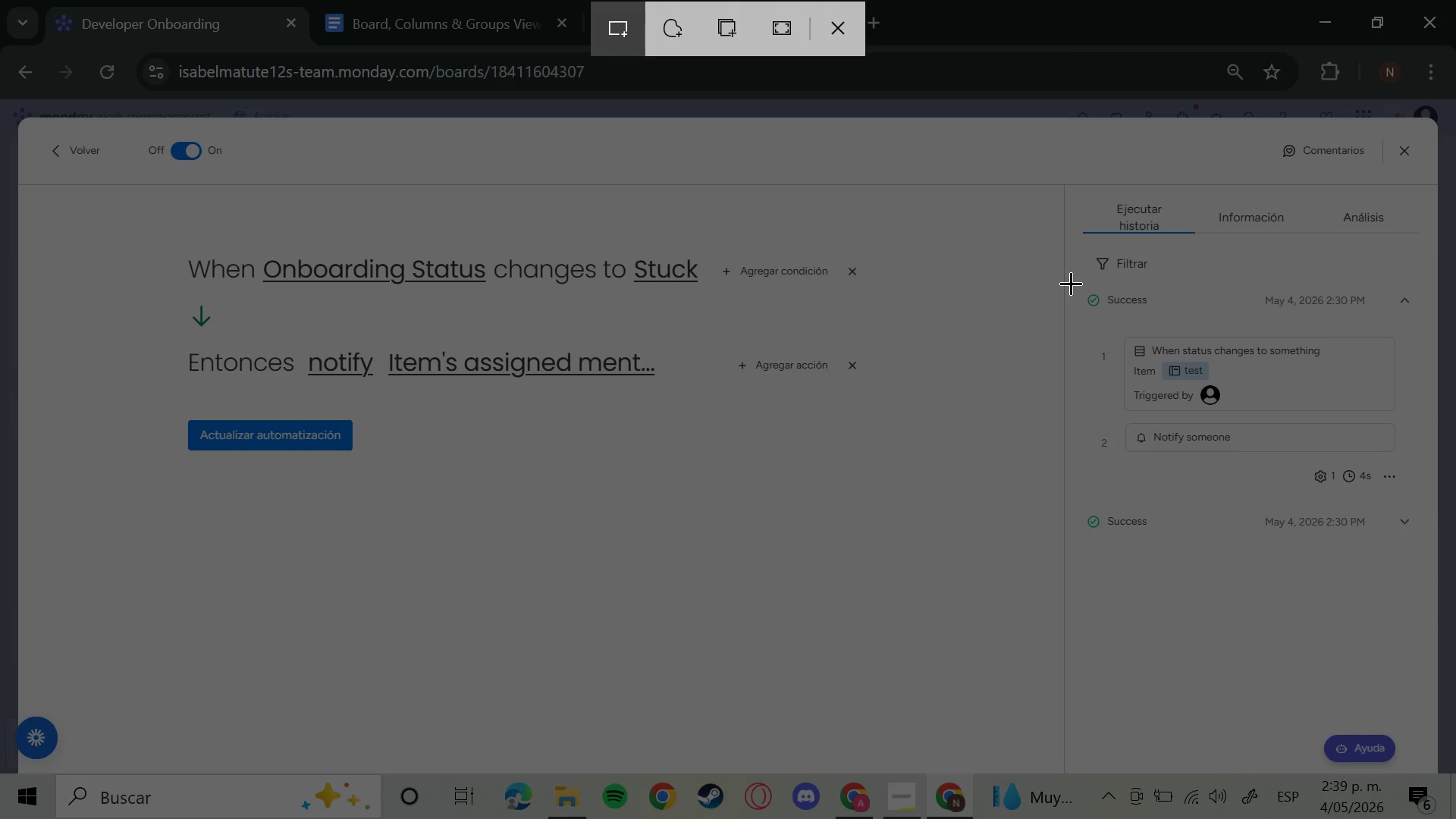 
left_click_drag(start_coordinate=[1071, 283], to_coordinate=[1424, 499])
 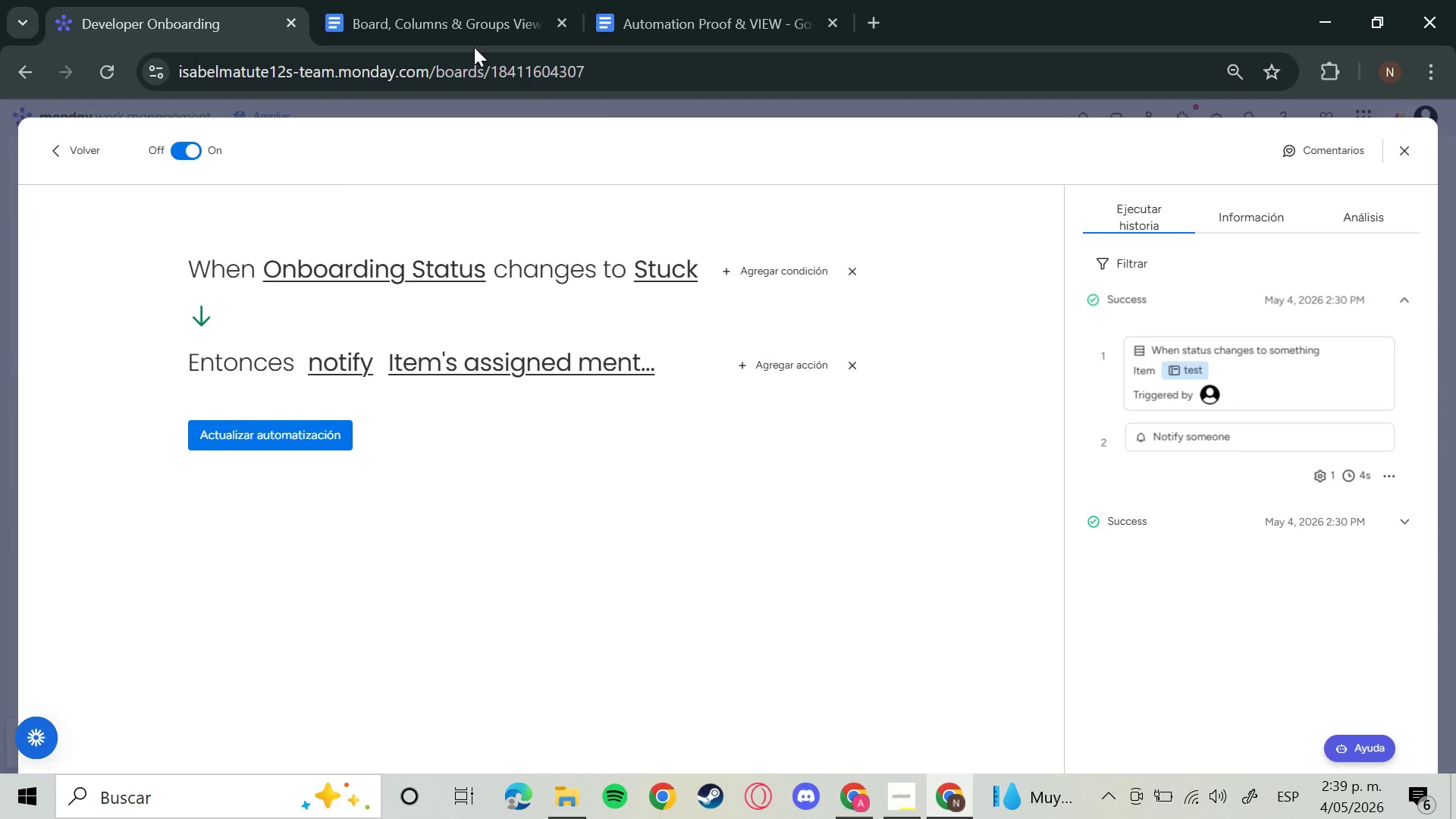 
left_click([408, 29])
 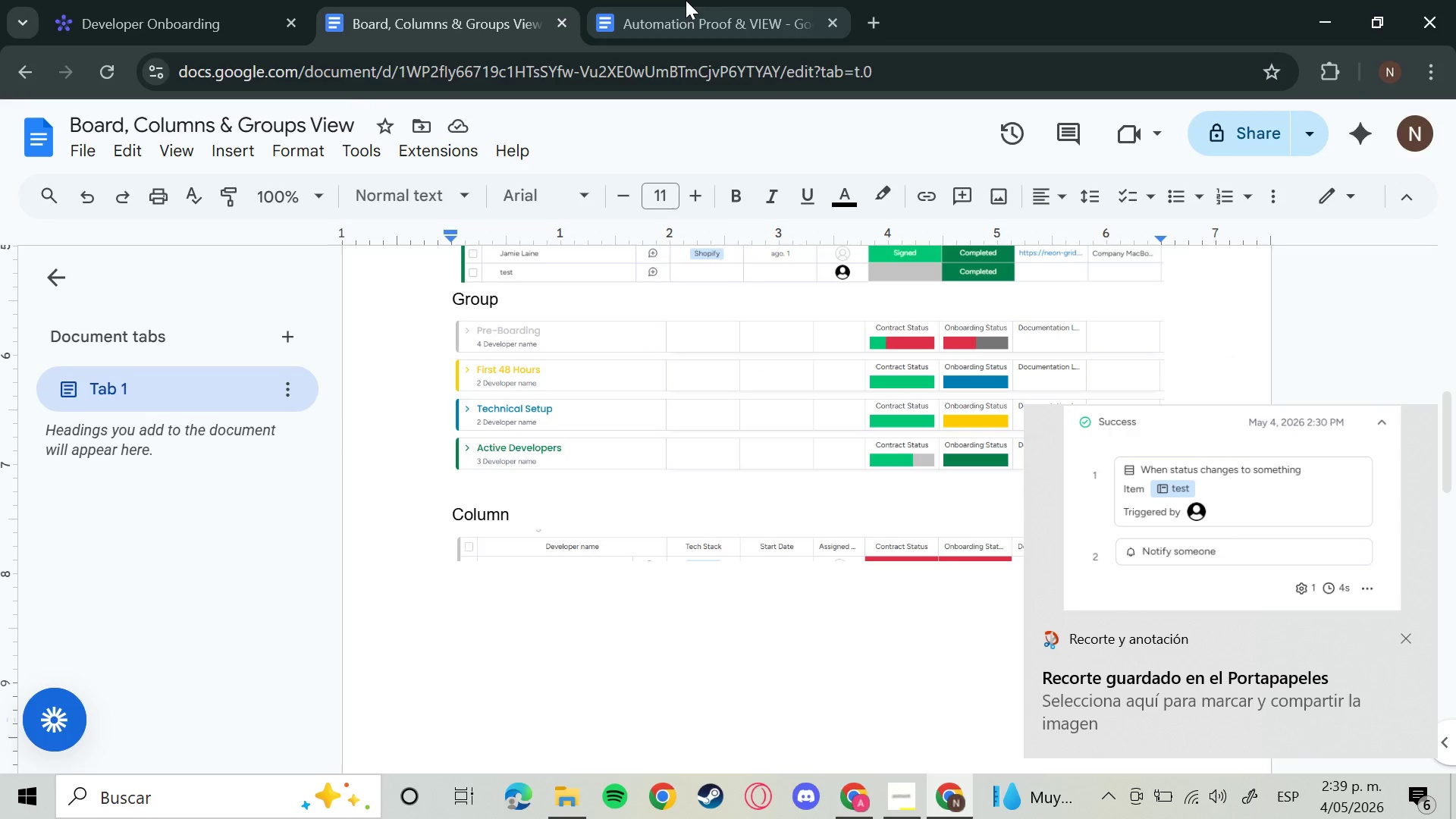 
left_click([686, 0])
 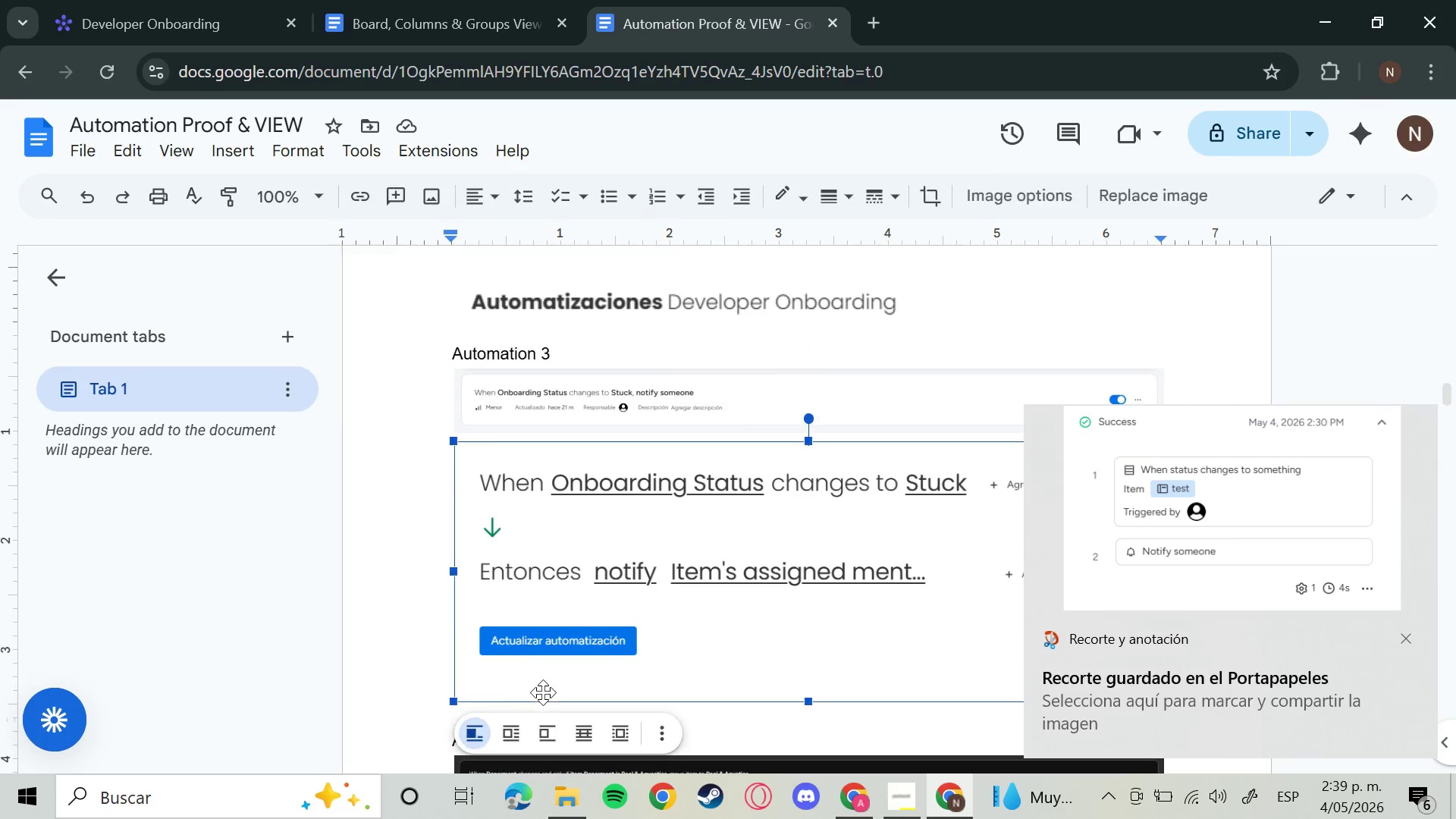 
left_click([543, 692])
 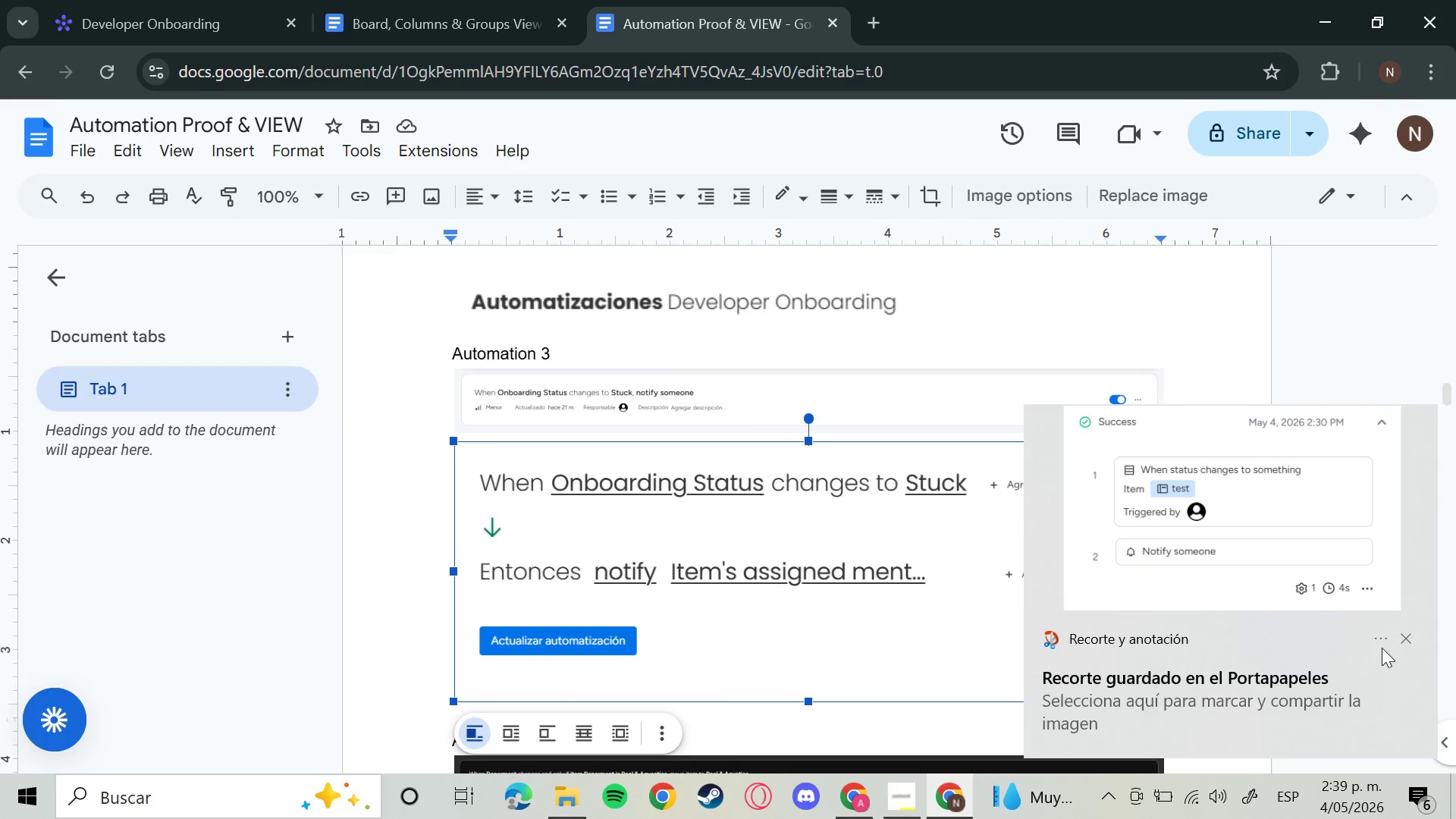 
scroll: coordinate [1059, 588], scroll_direction: down, amount: 3.0
 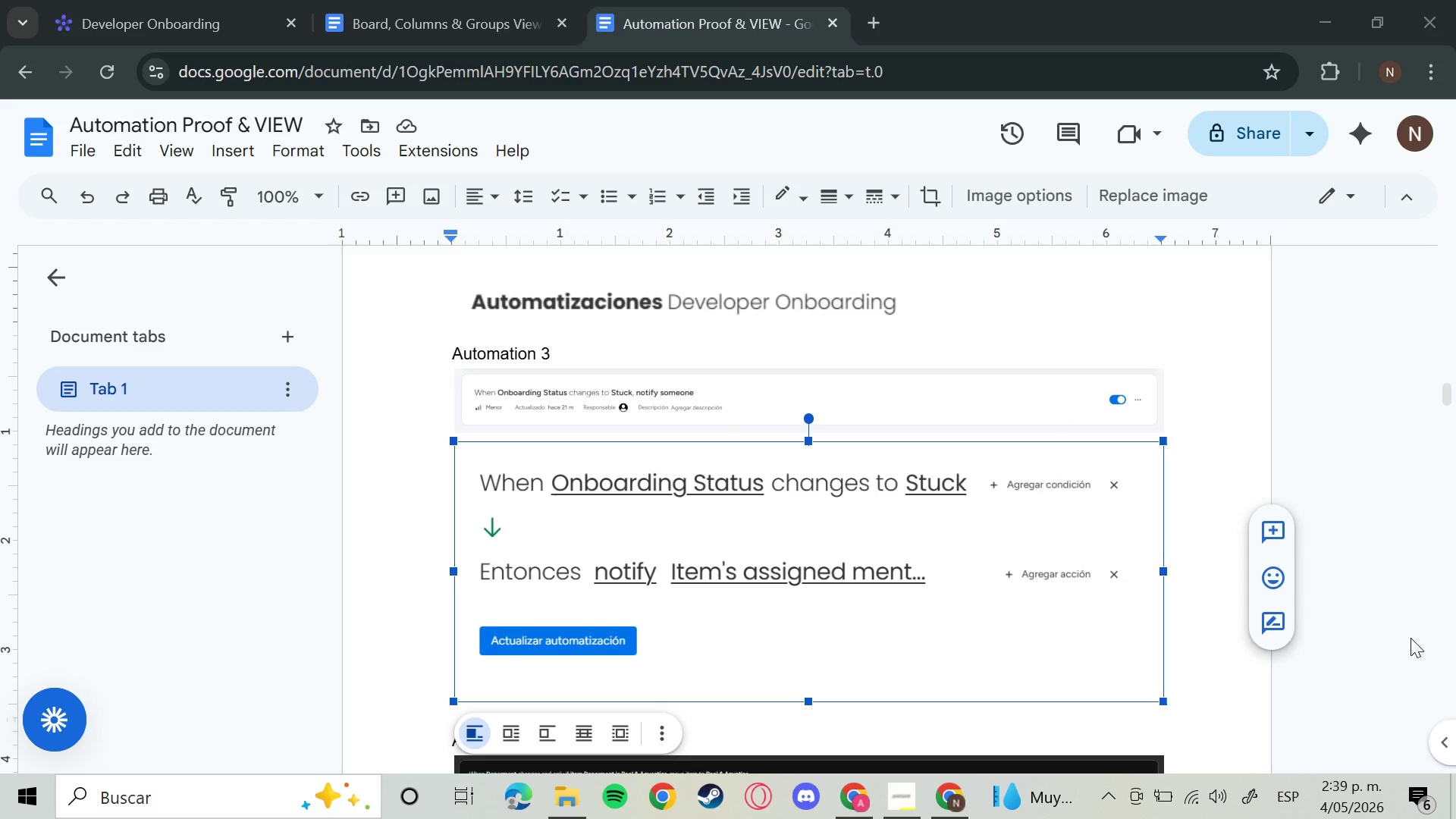 
left_click([1410, 638])
 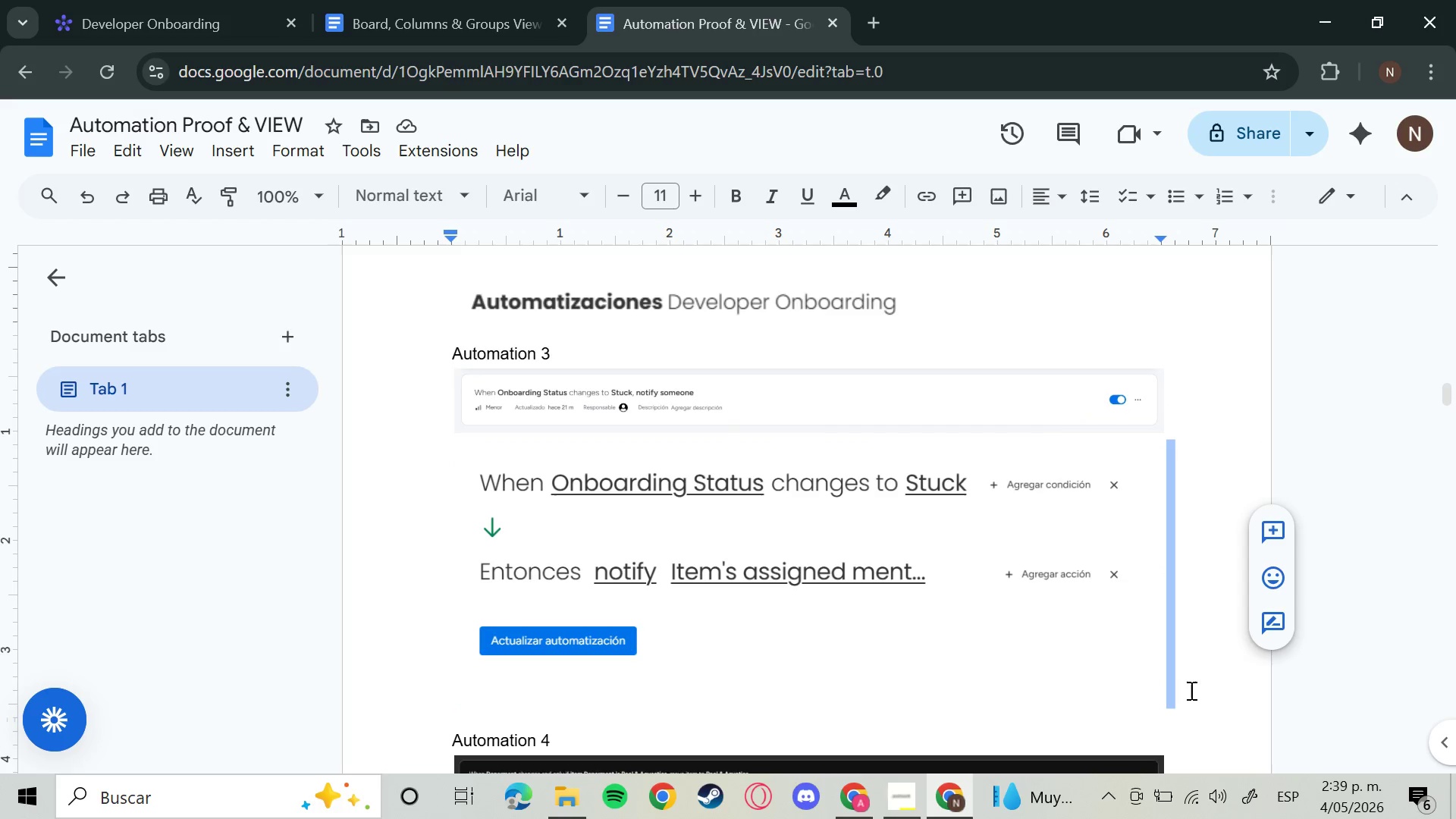 
left_click_drag(start_coordinate=[1191, 682], to_coordinate=[1190, 690])
 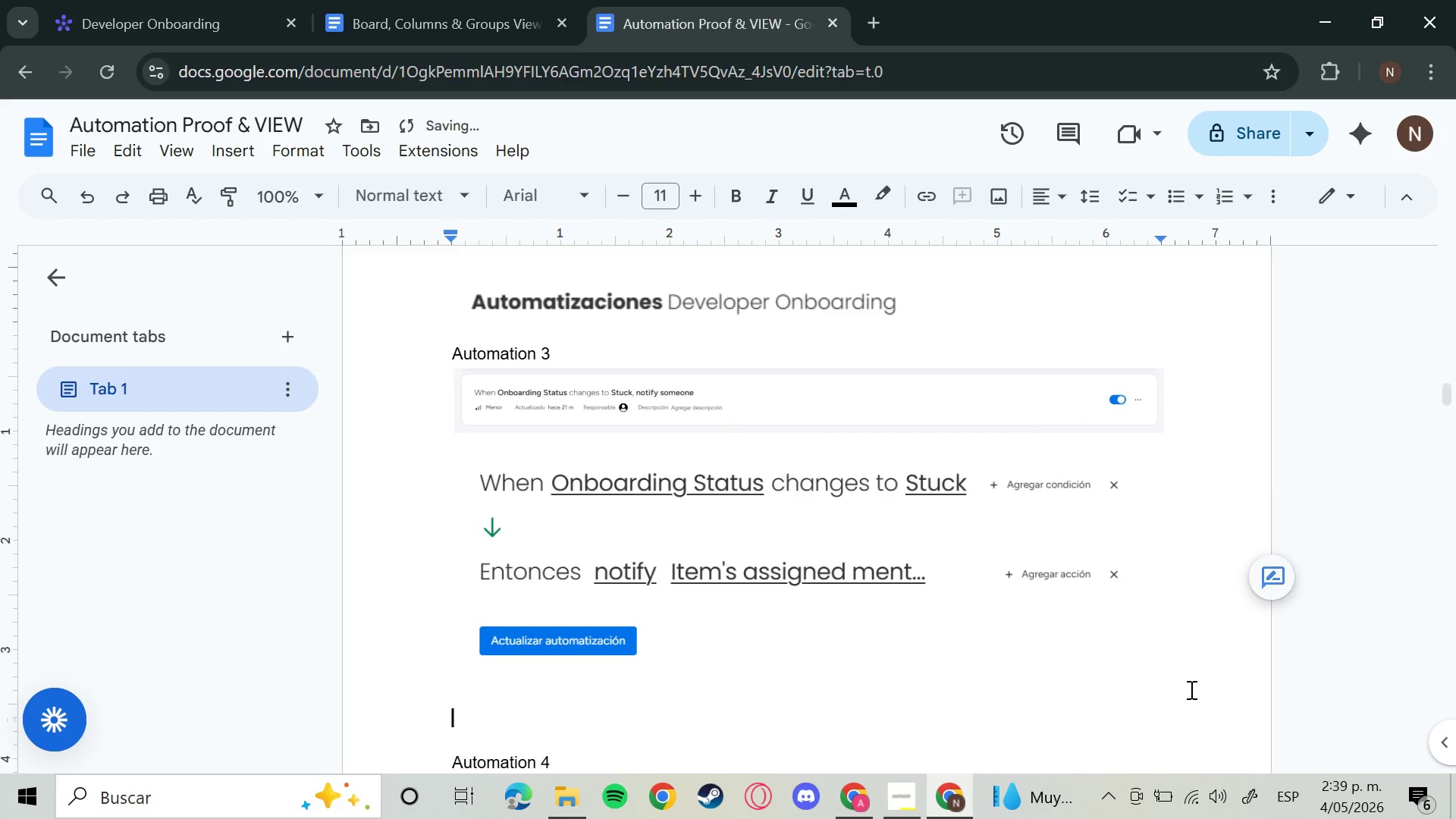 
key(Enter)
 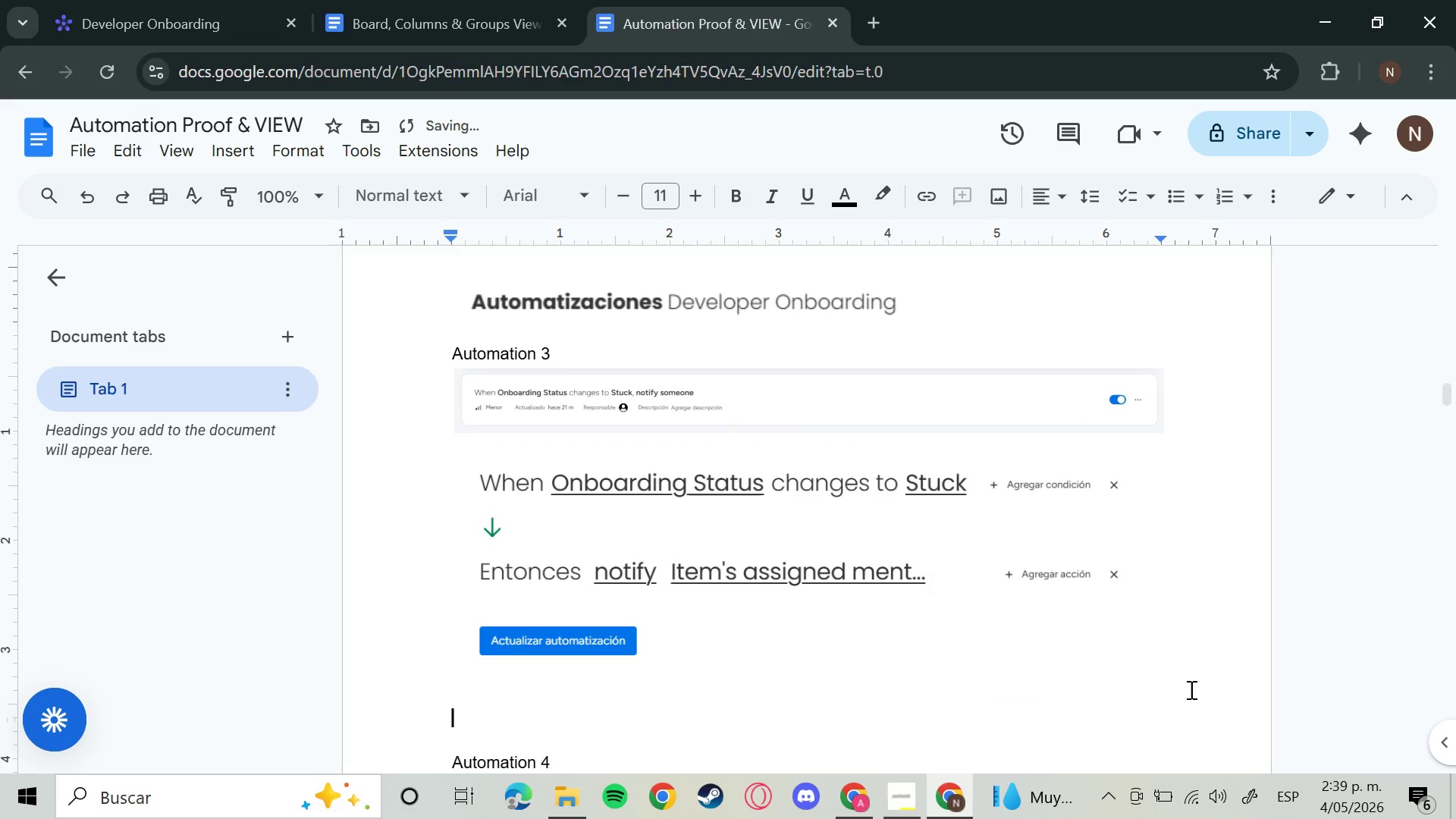 
key(Control+V)
 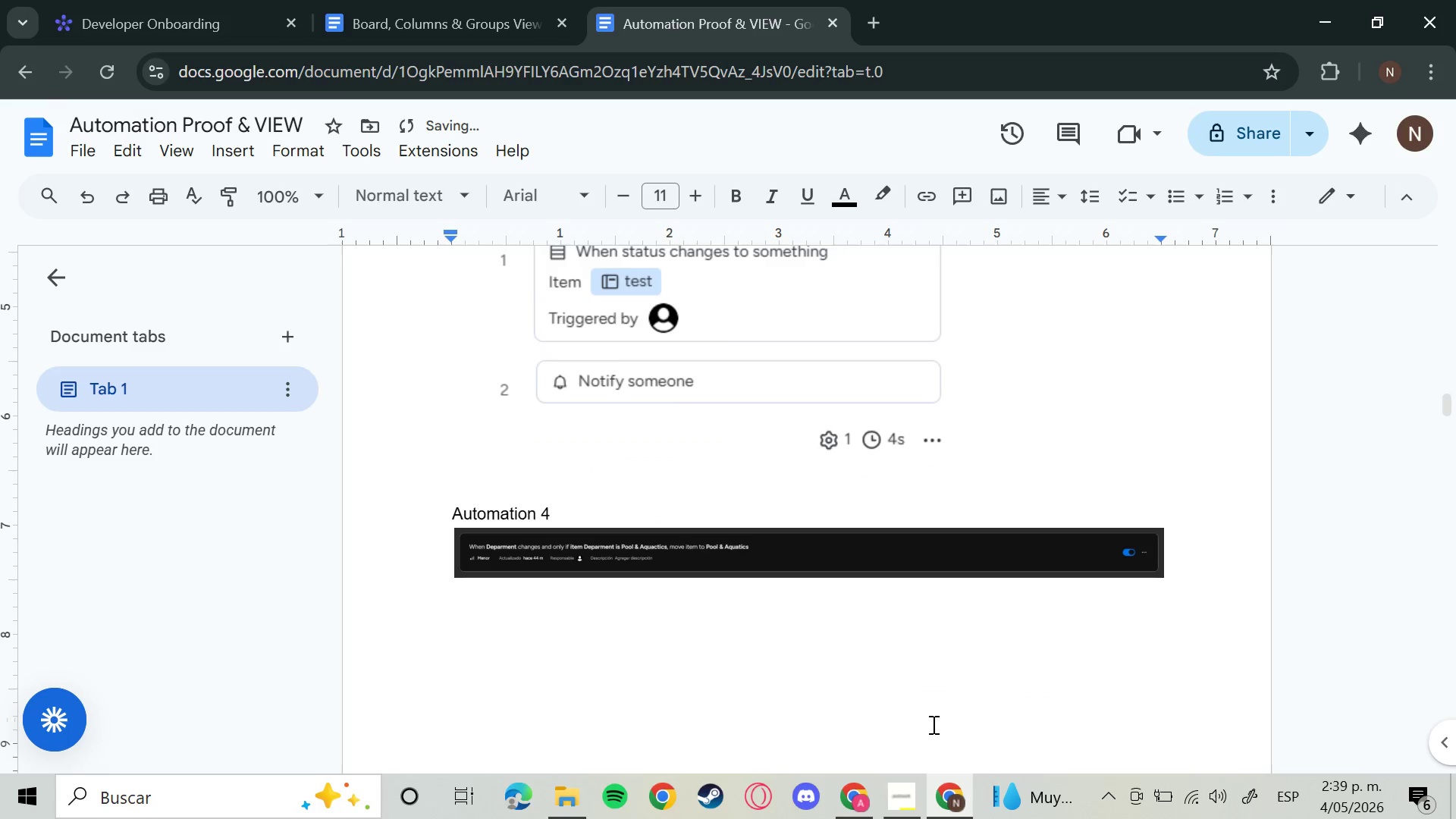 
scroll: coordinate [995, 744], scroll_direction: down, amount: 2.0
 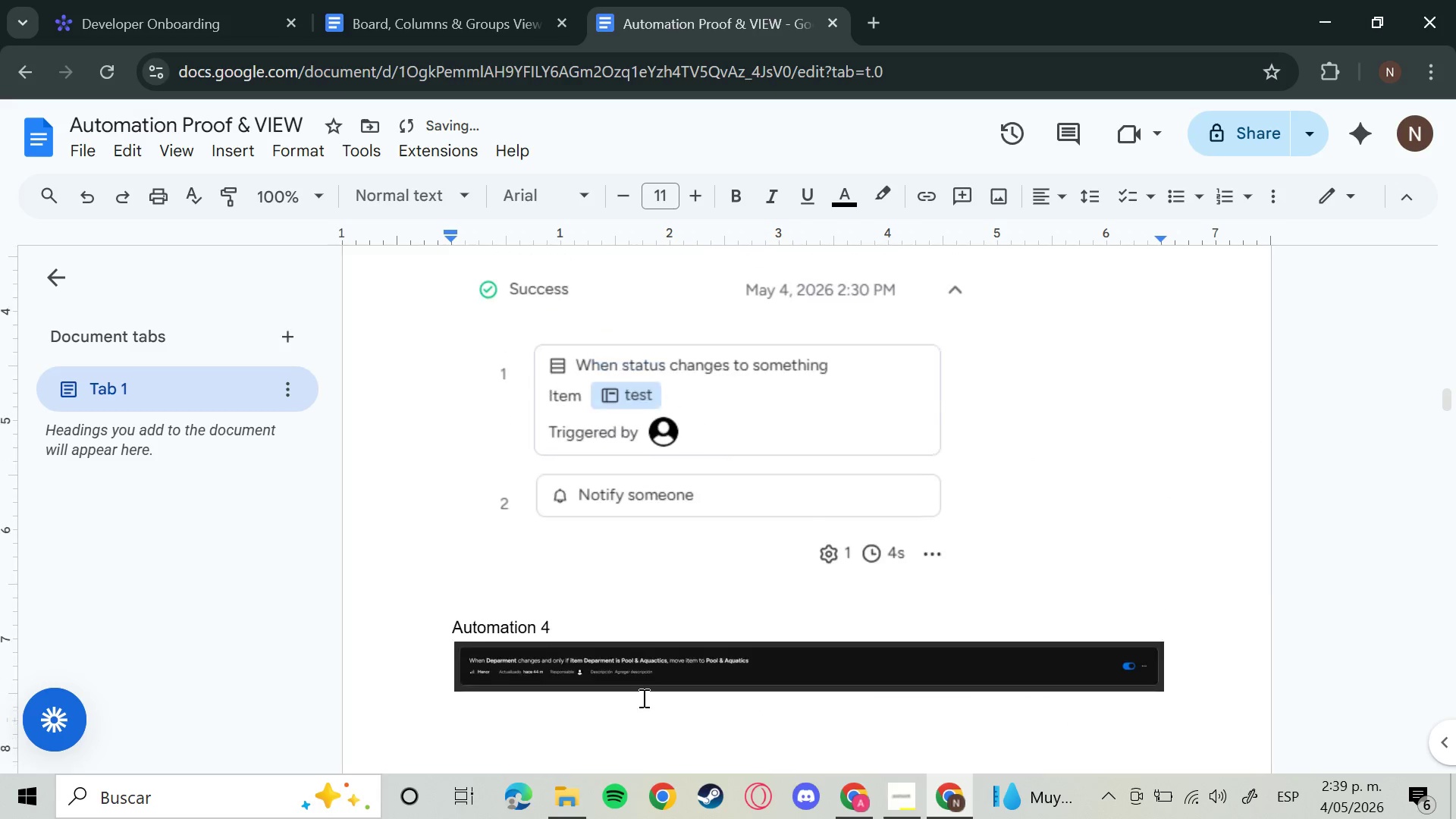 
scroll: coordinate [650, 689], scroll_direction: up, amount: 1.0
 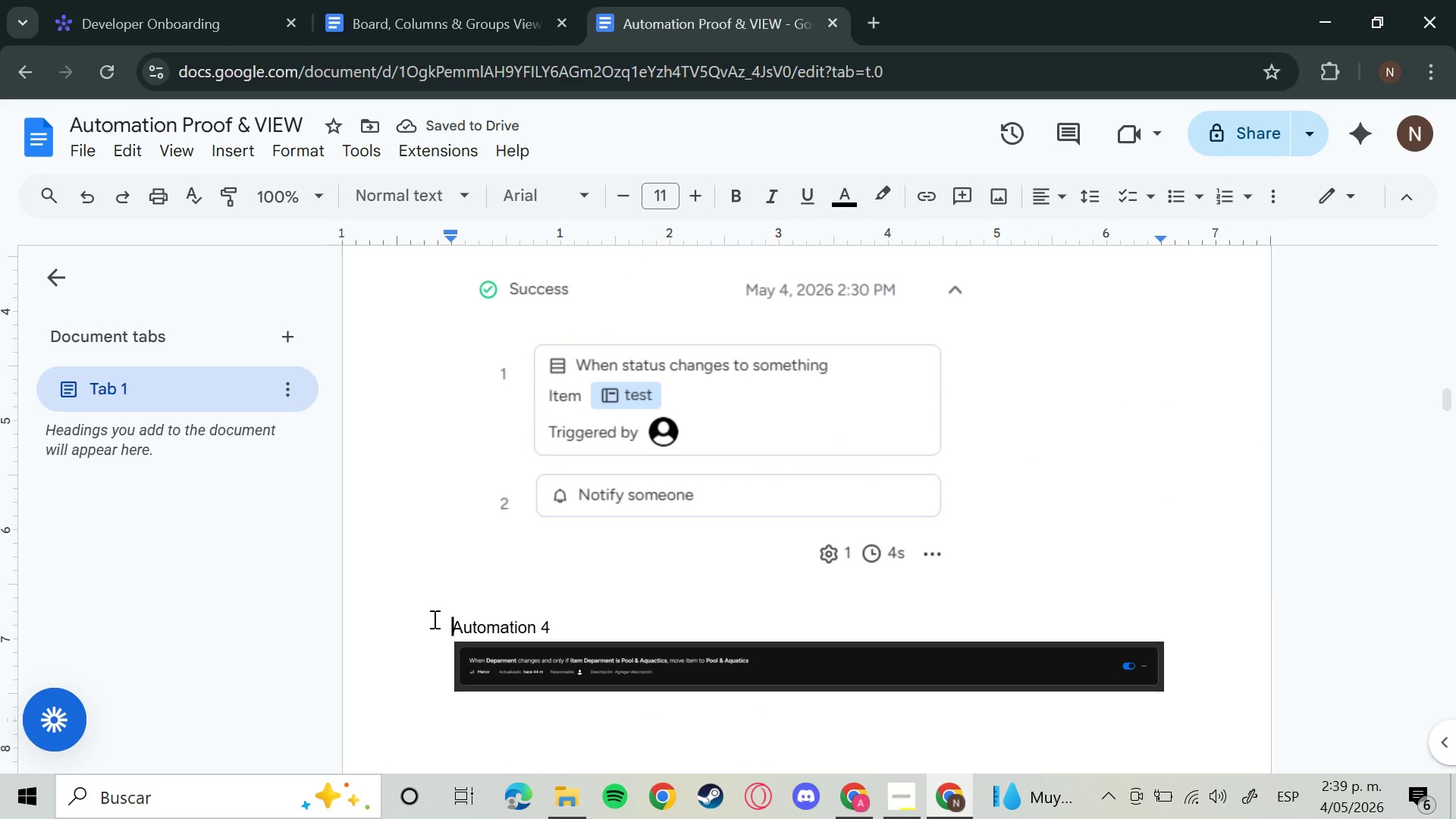 
left_click([433, 620])
 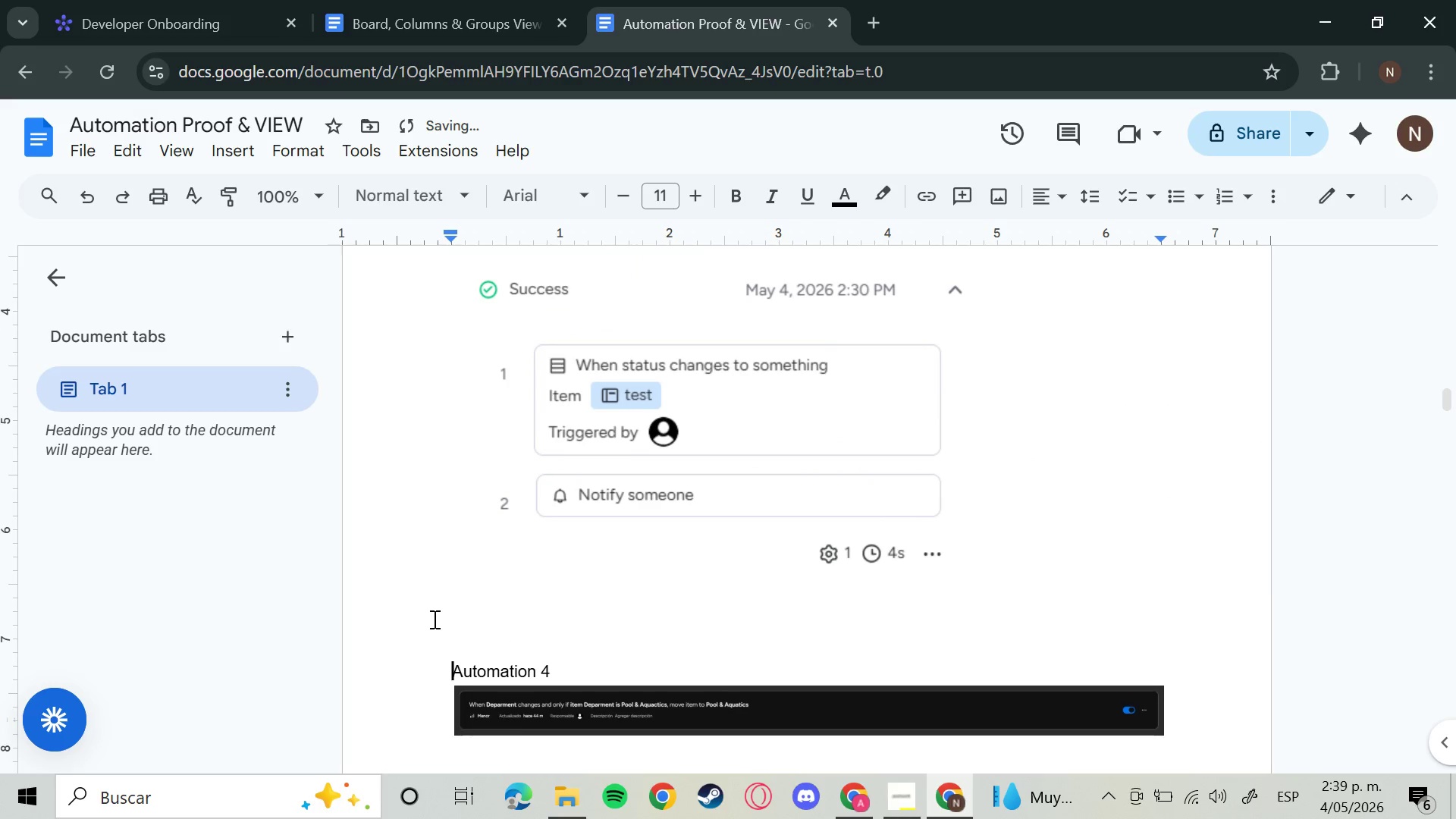 
key(Enter)
 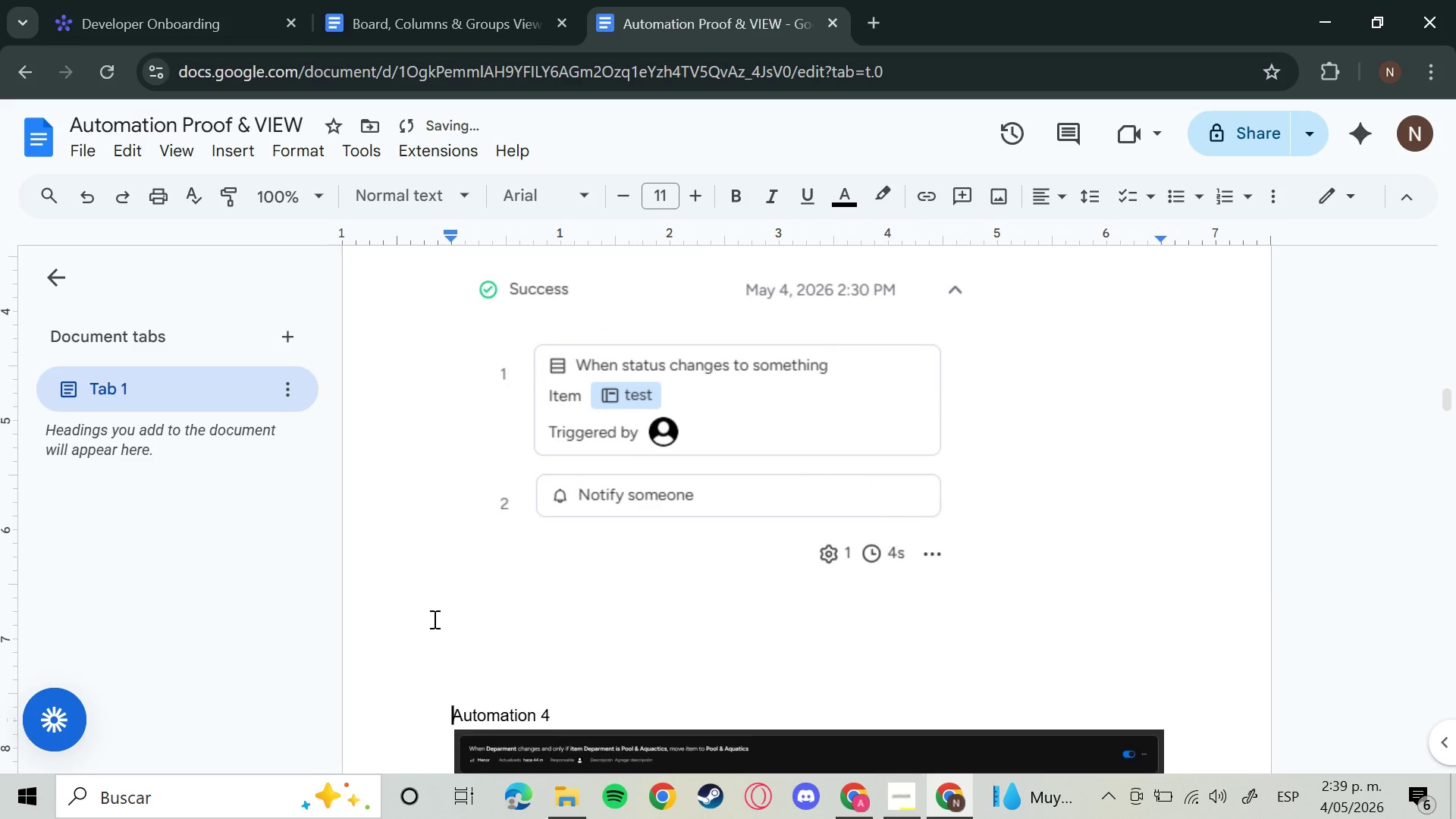 
key(Enter)
 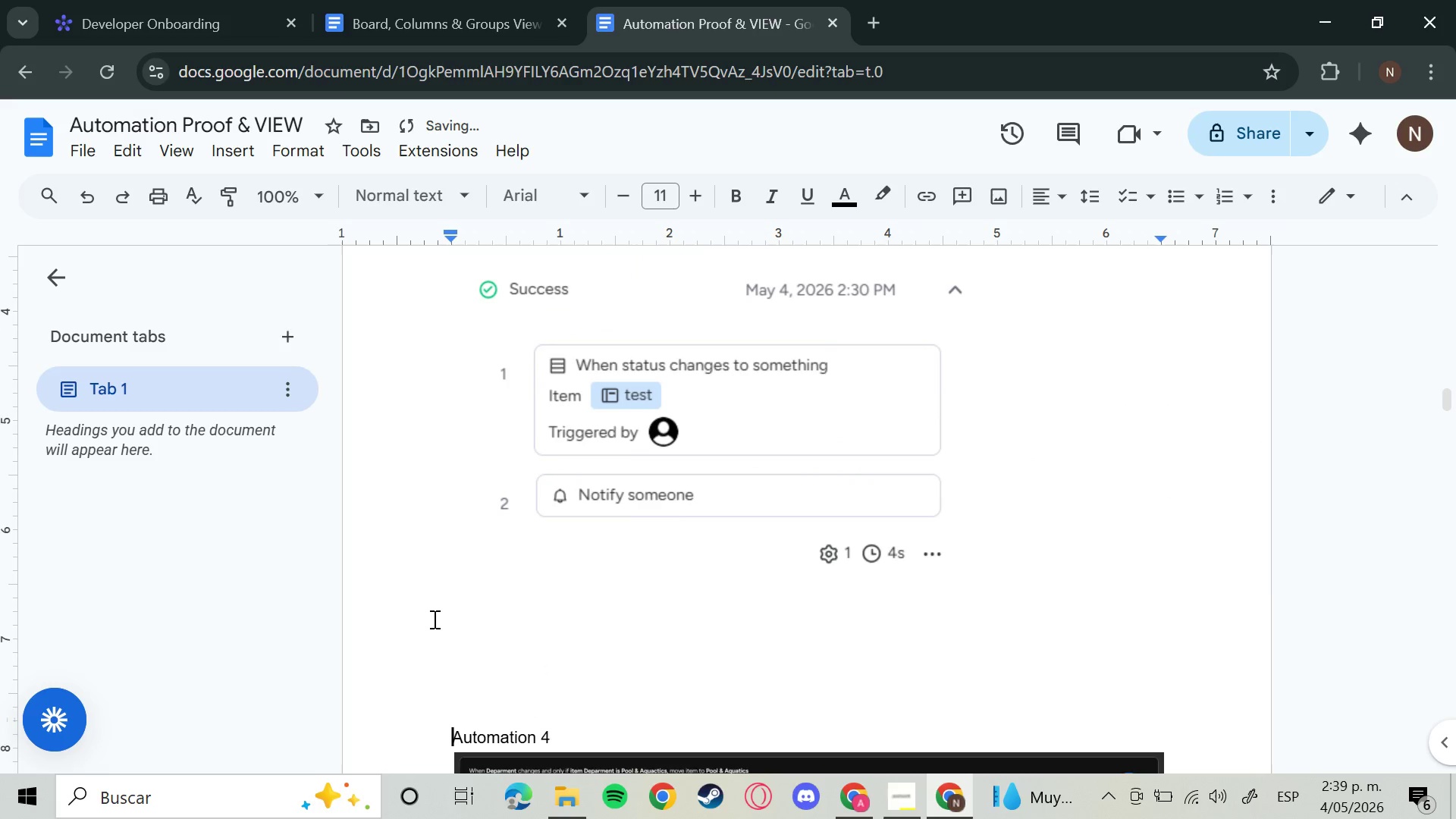 
key(Enter)
 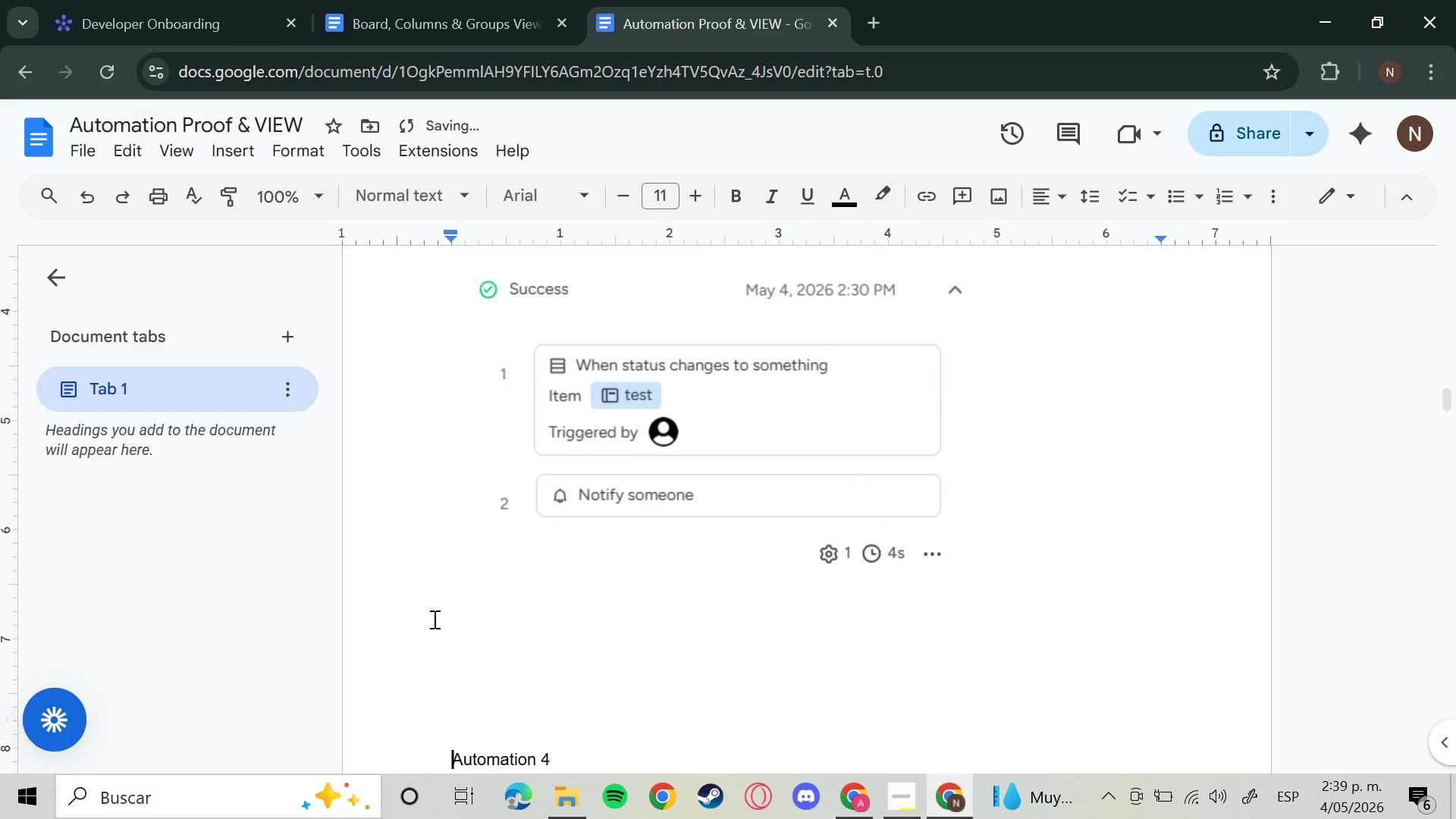 
key(Enter)
 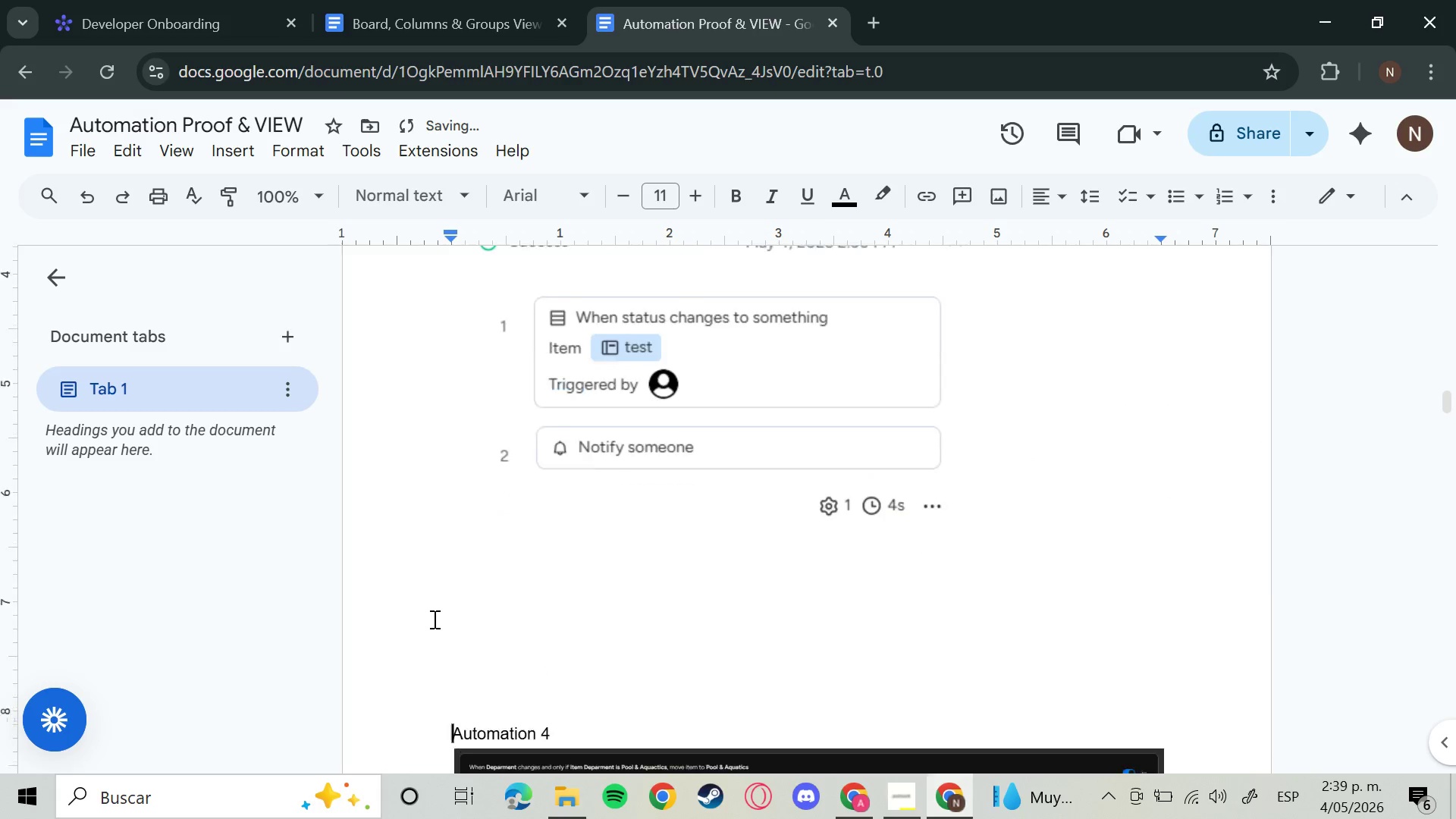 
key(Enter)
 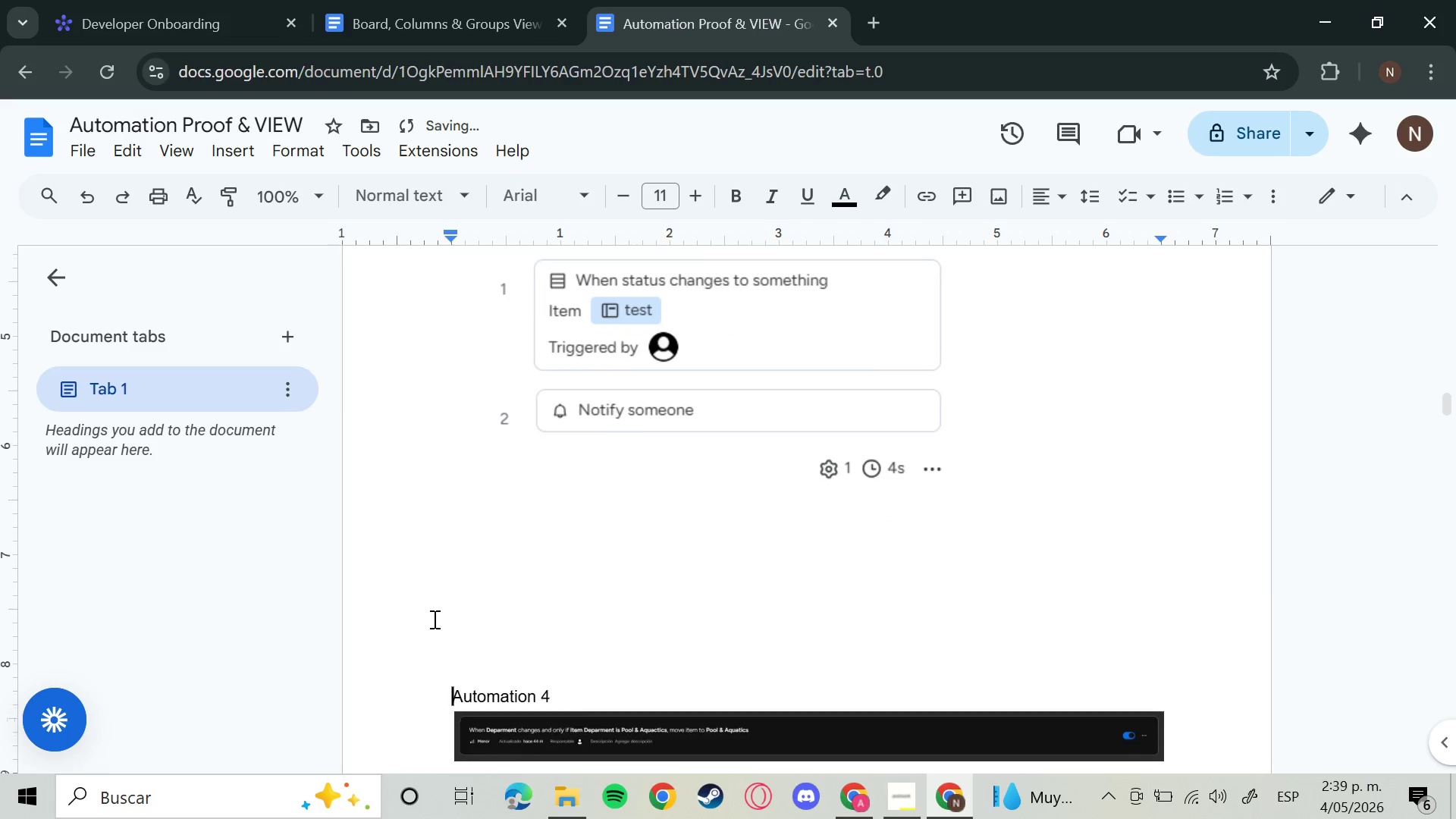 
key(Enter)
 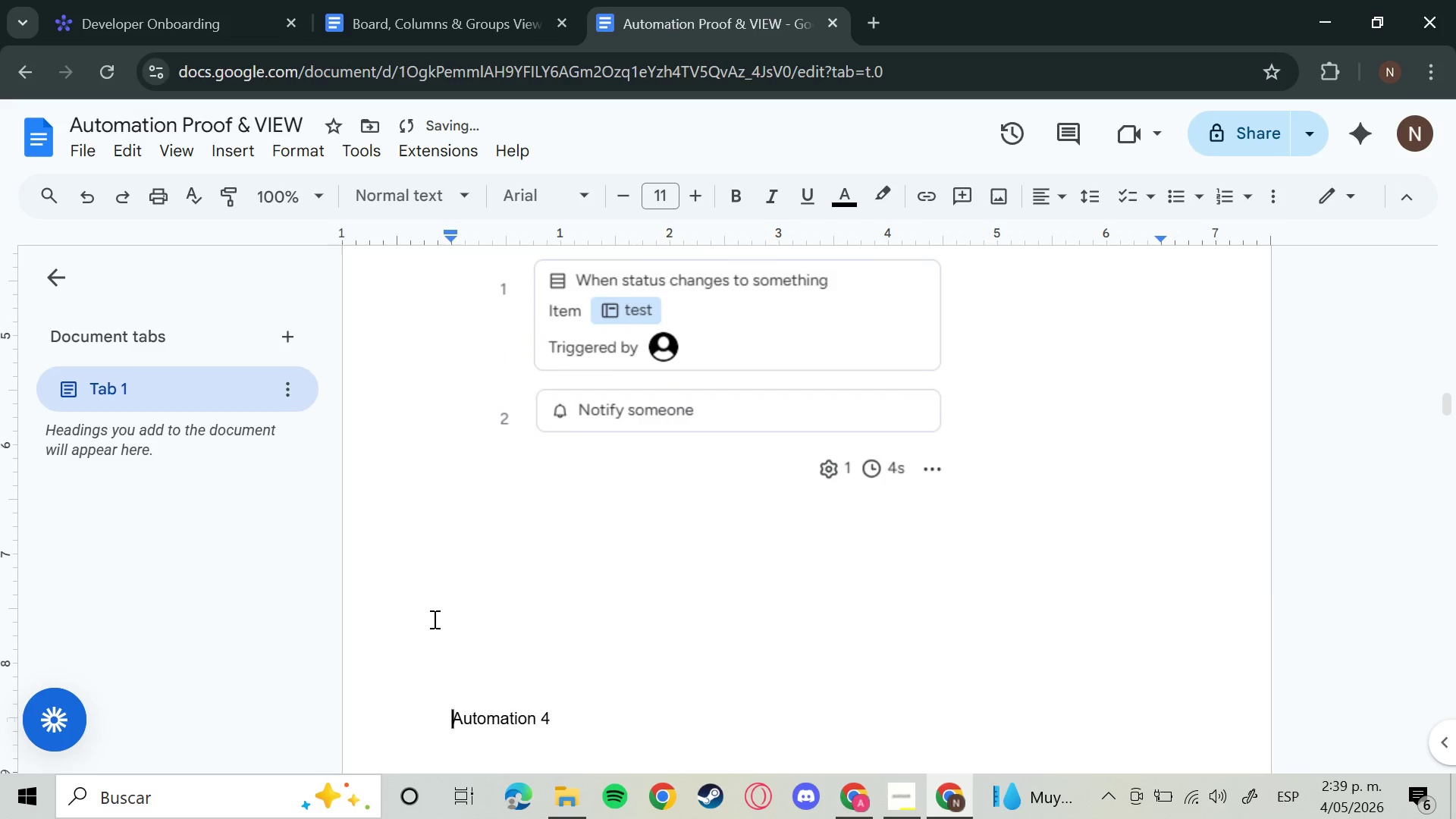 
key(Enter)
 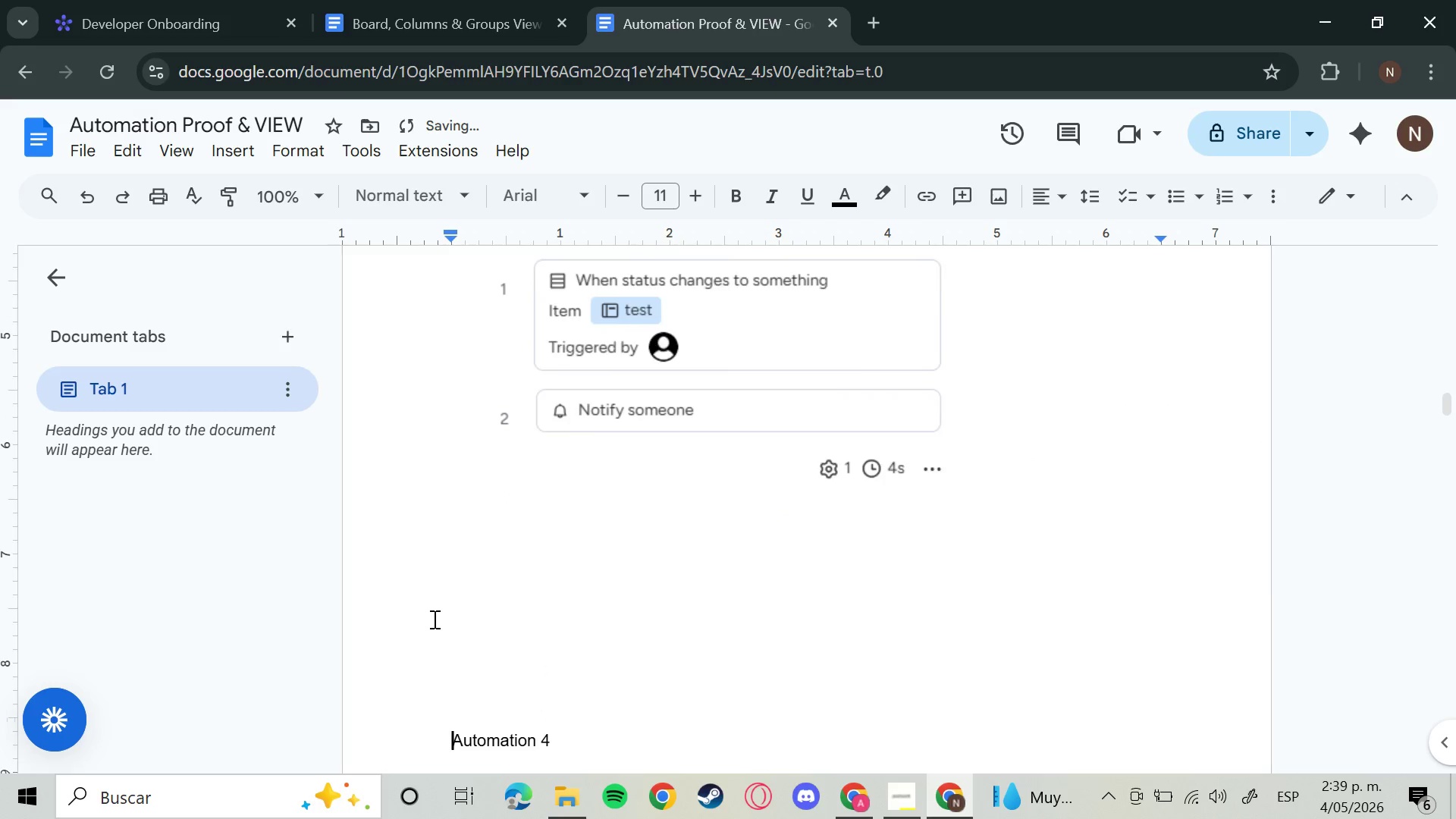 
key(Enter)
 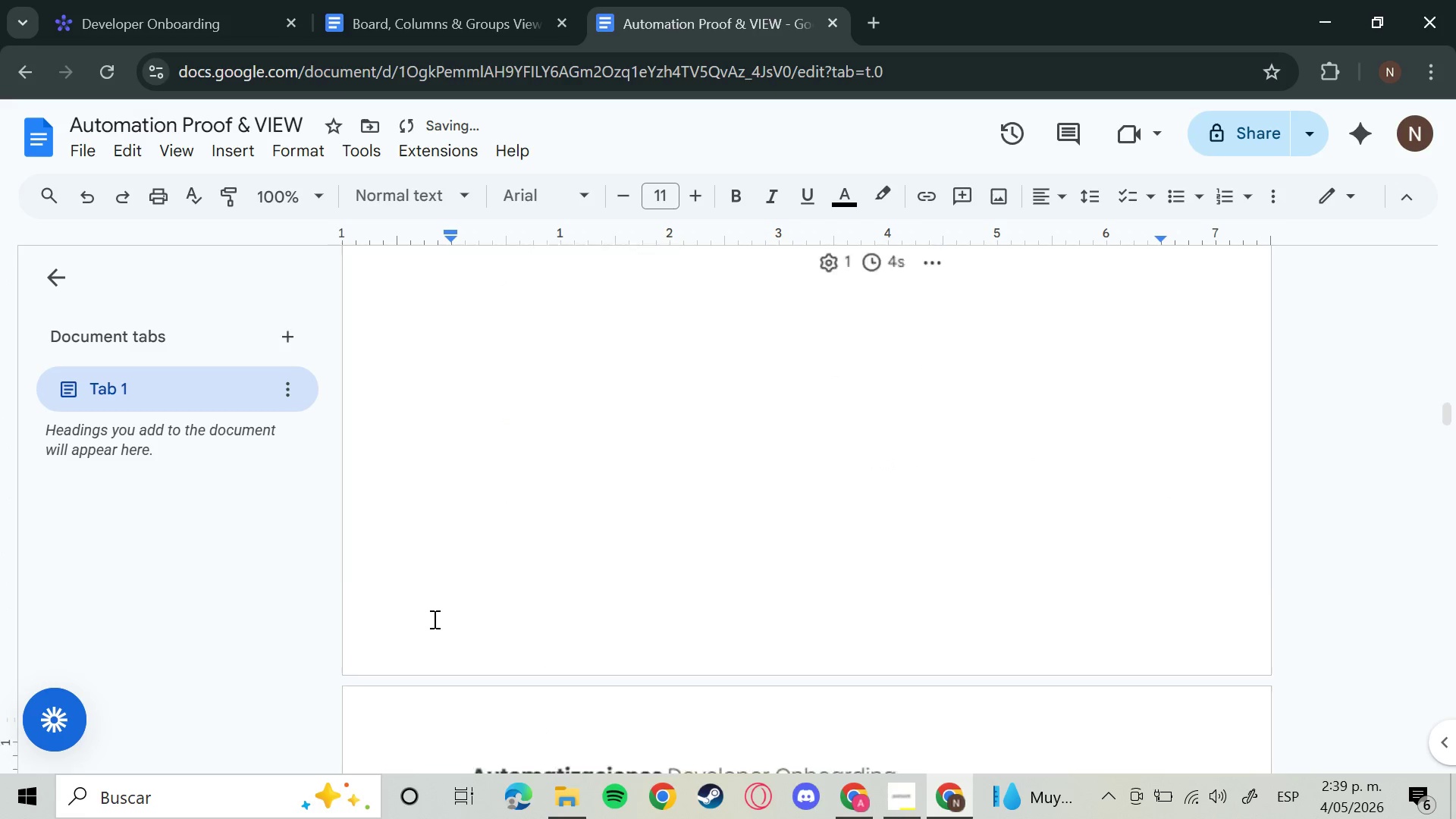 
key(Enter)
 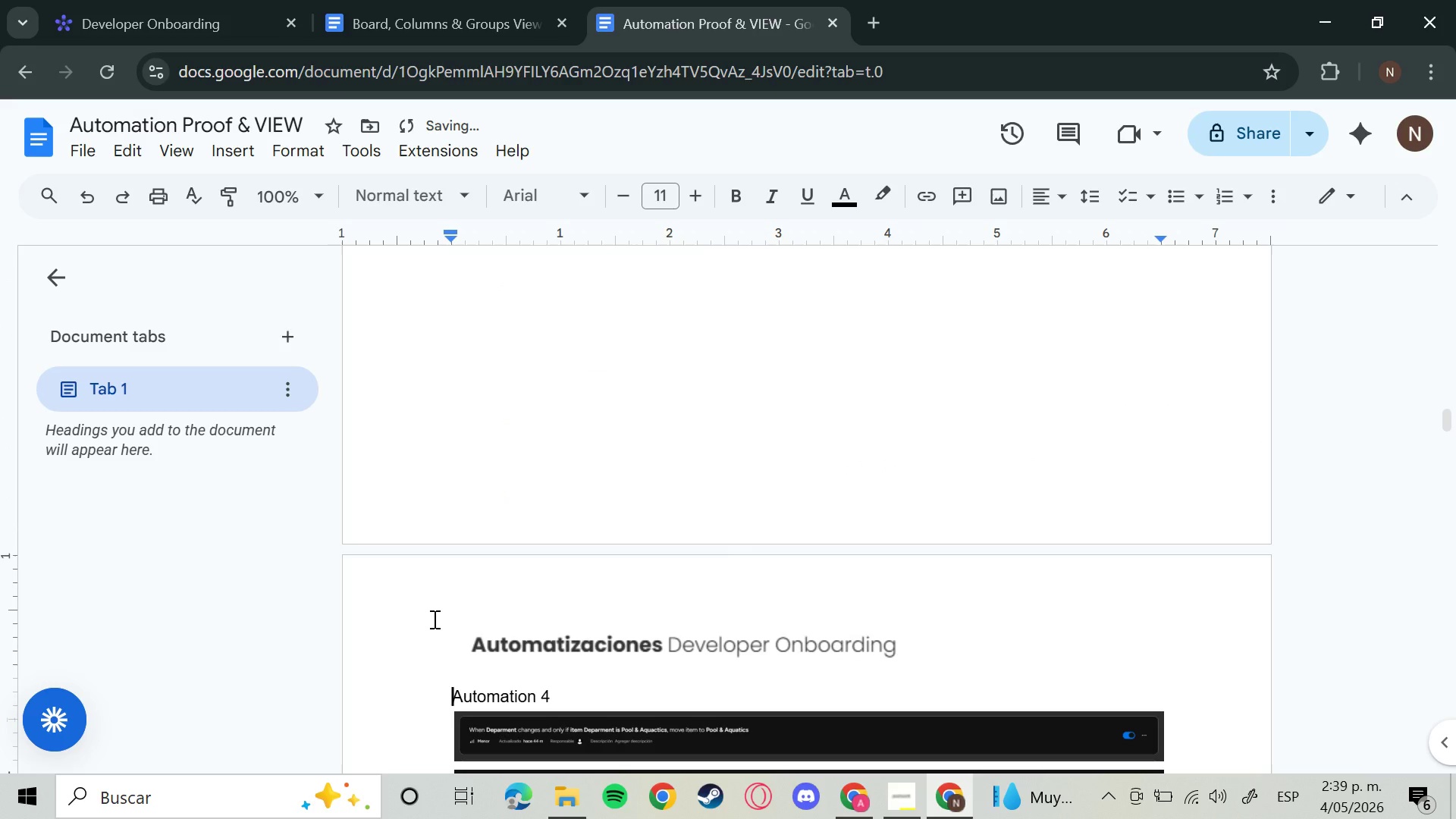 
key(Enter)
 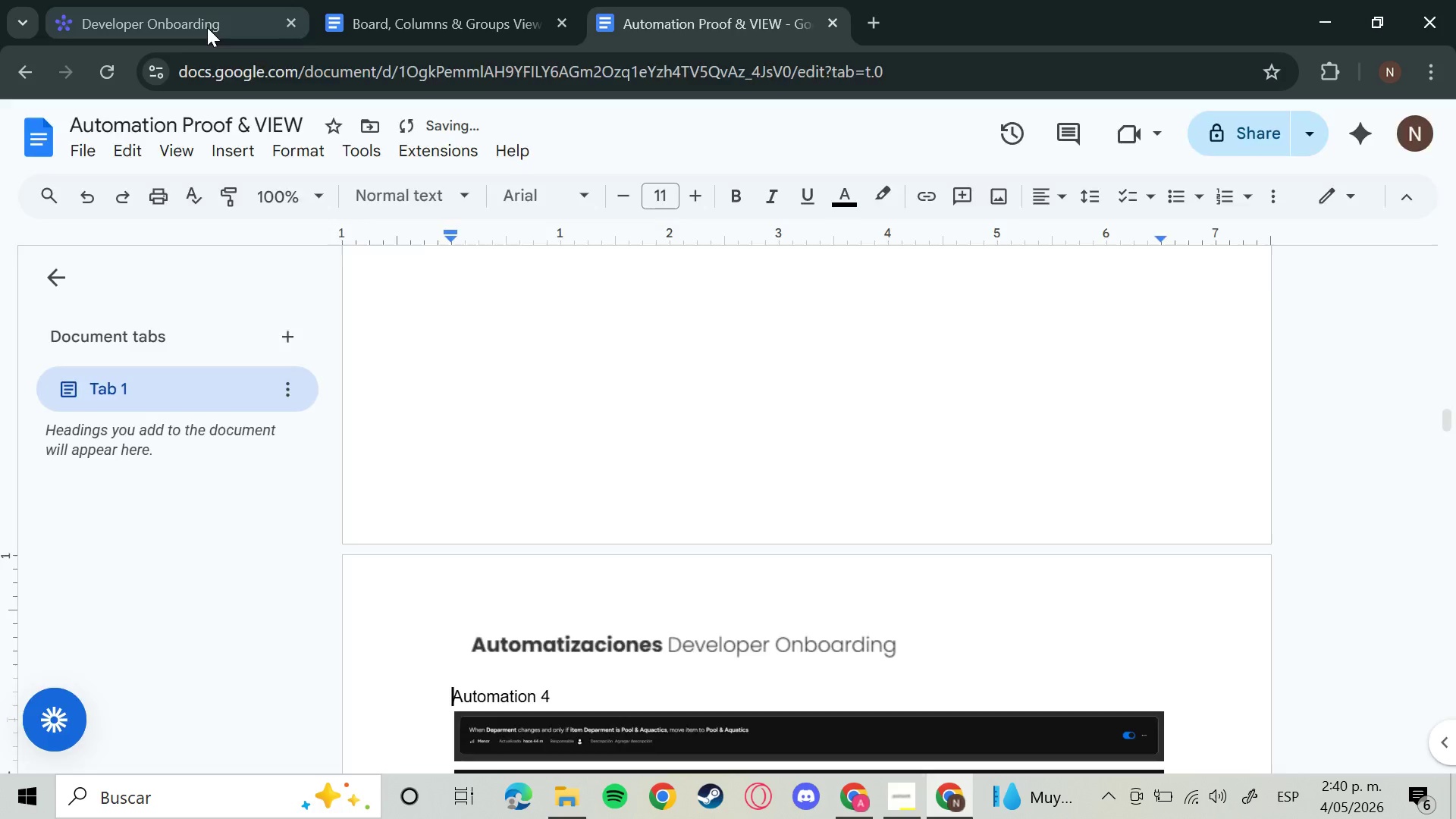 
left_click([207, 27])
 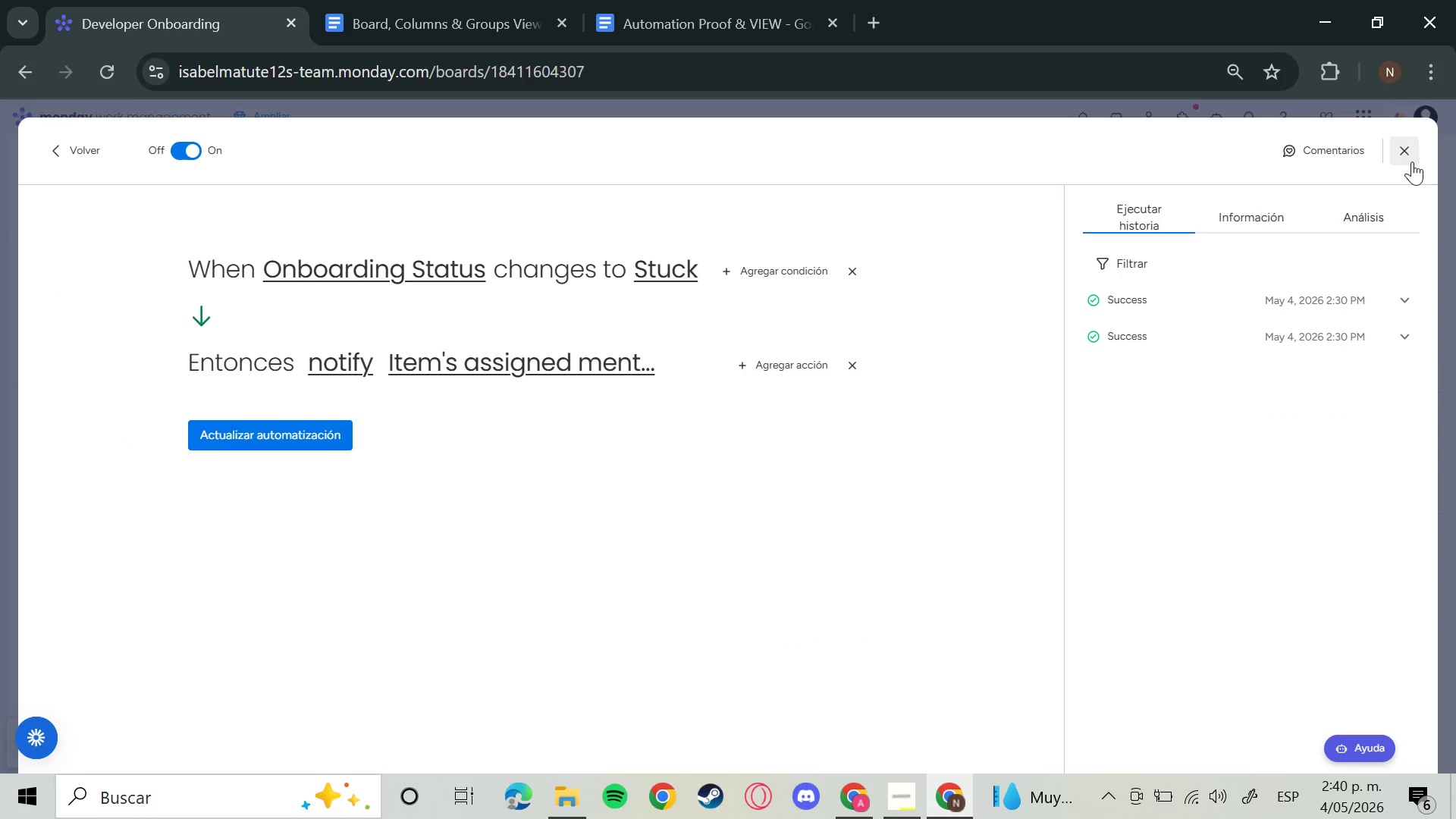 
left_click([1412, 162])
 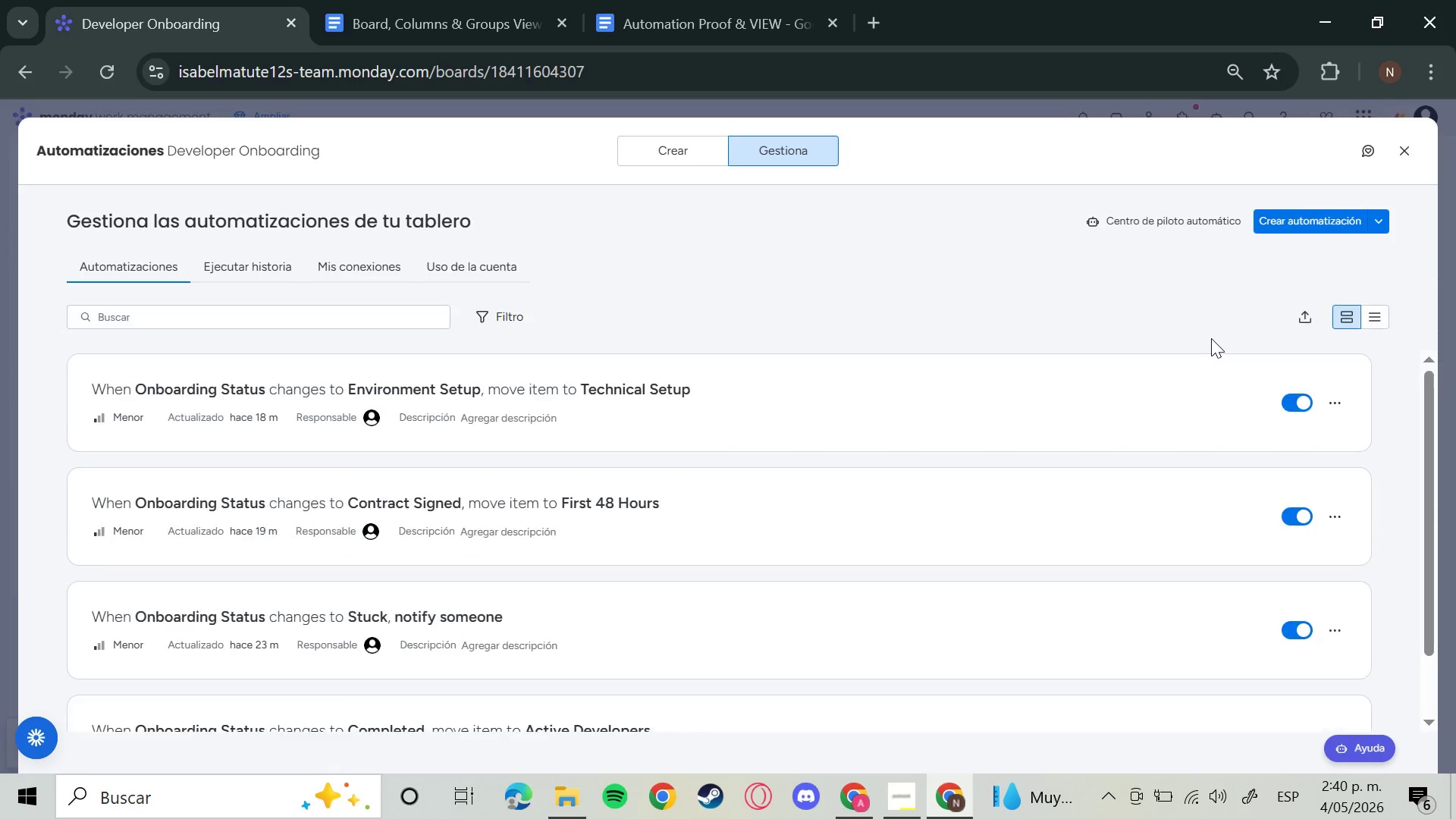 
scroll: coordinate [1166, 438], scroll_direction: down, amount: 5.0
 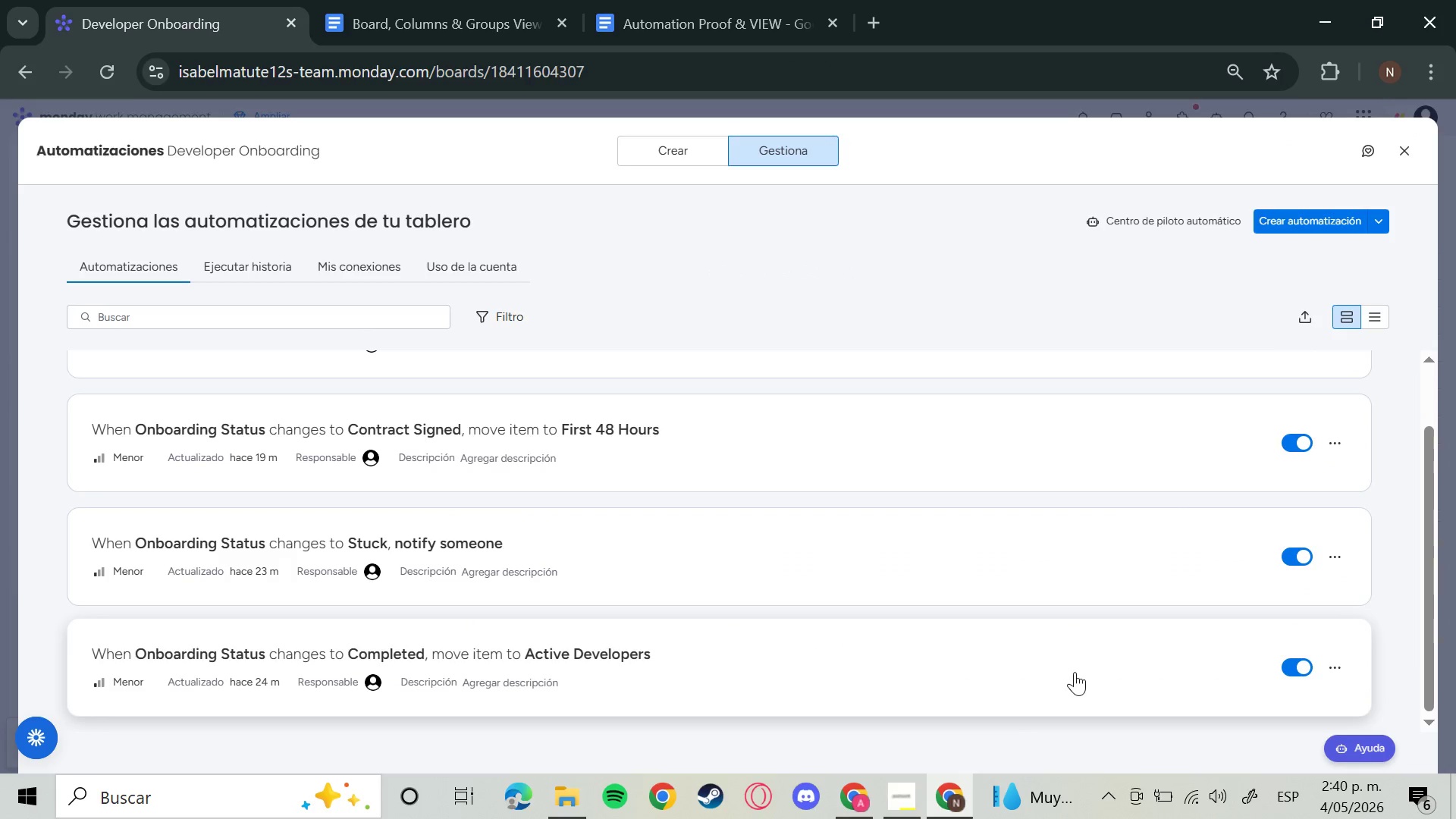 
left_click([1075, 672])
 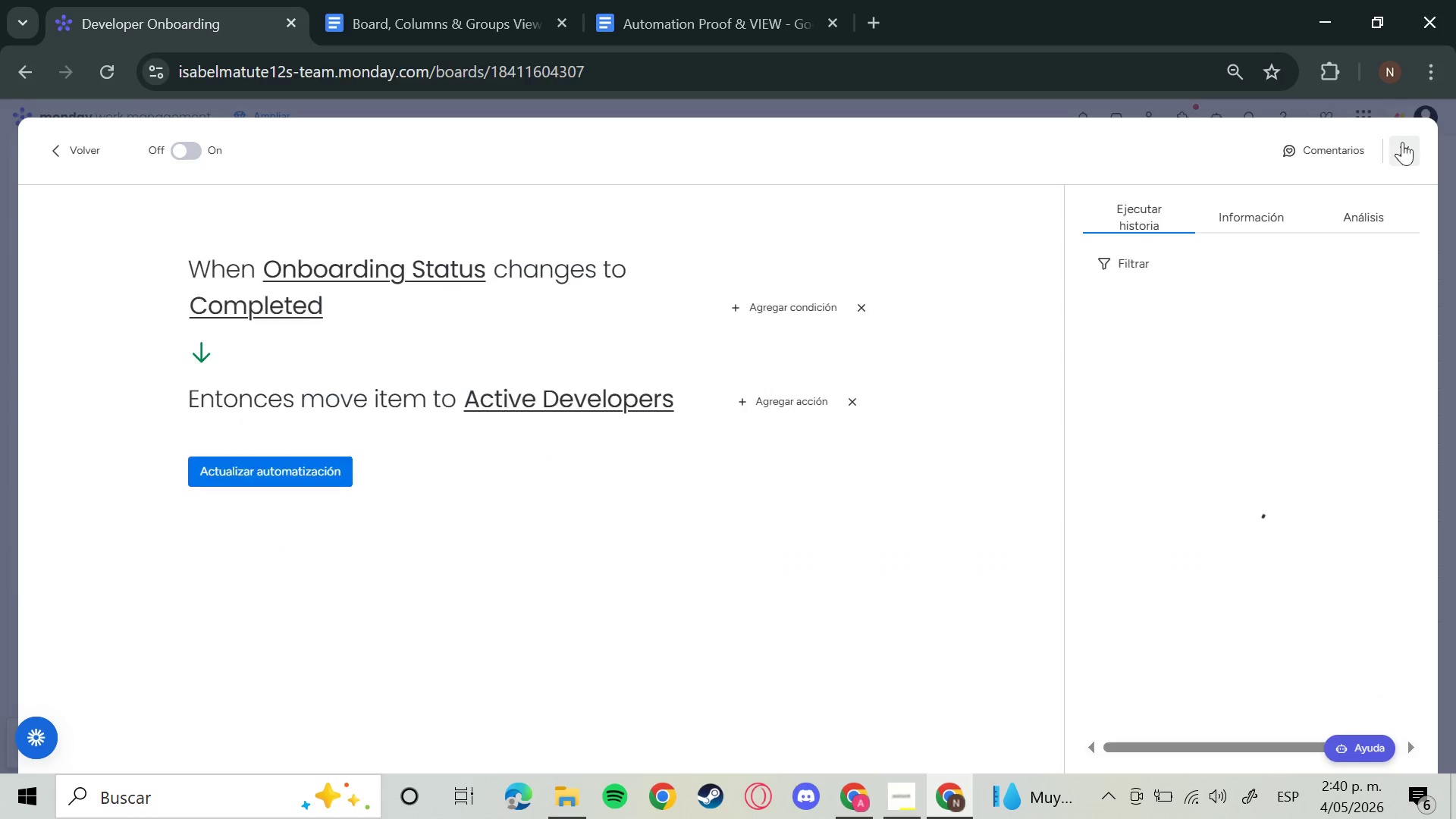 
left_click([1408, 136])
 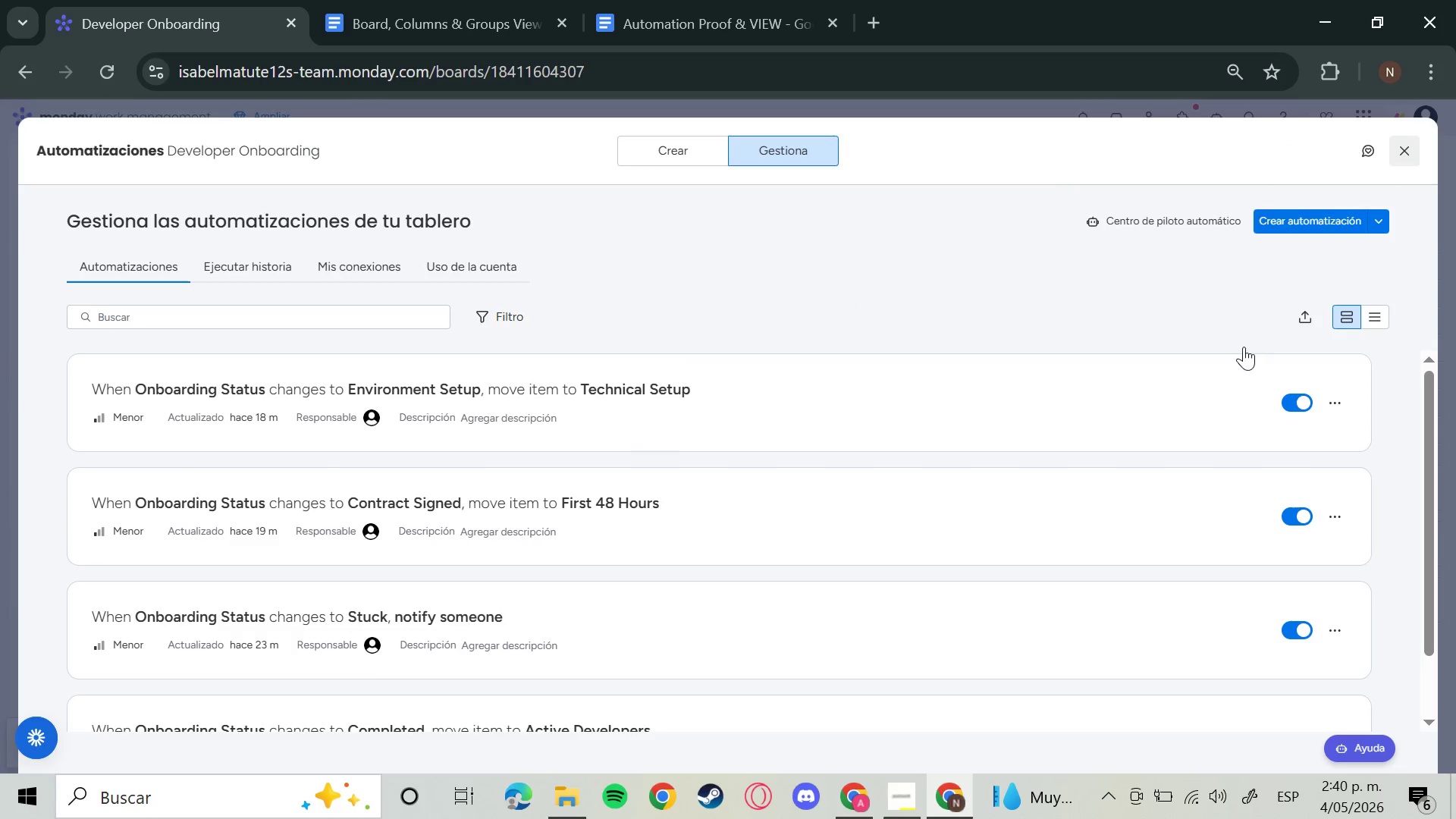 
scroll: coordinate [991, 509], scroll_direction: down, amount: 11.0
 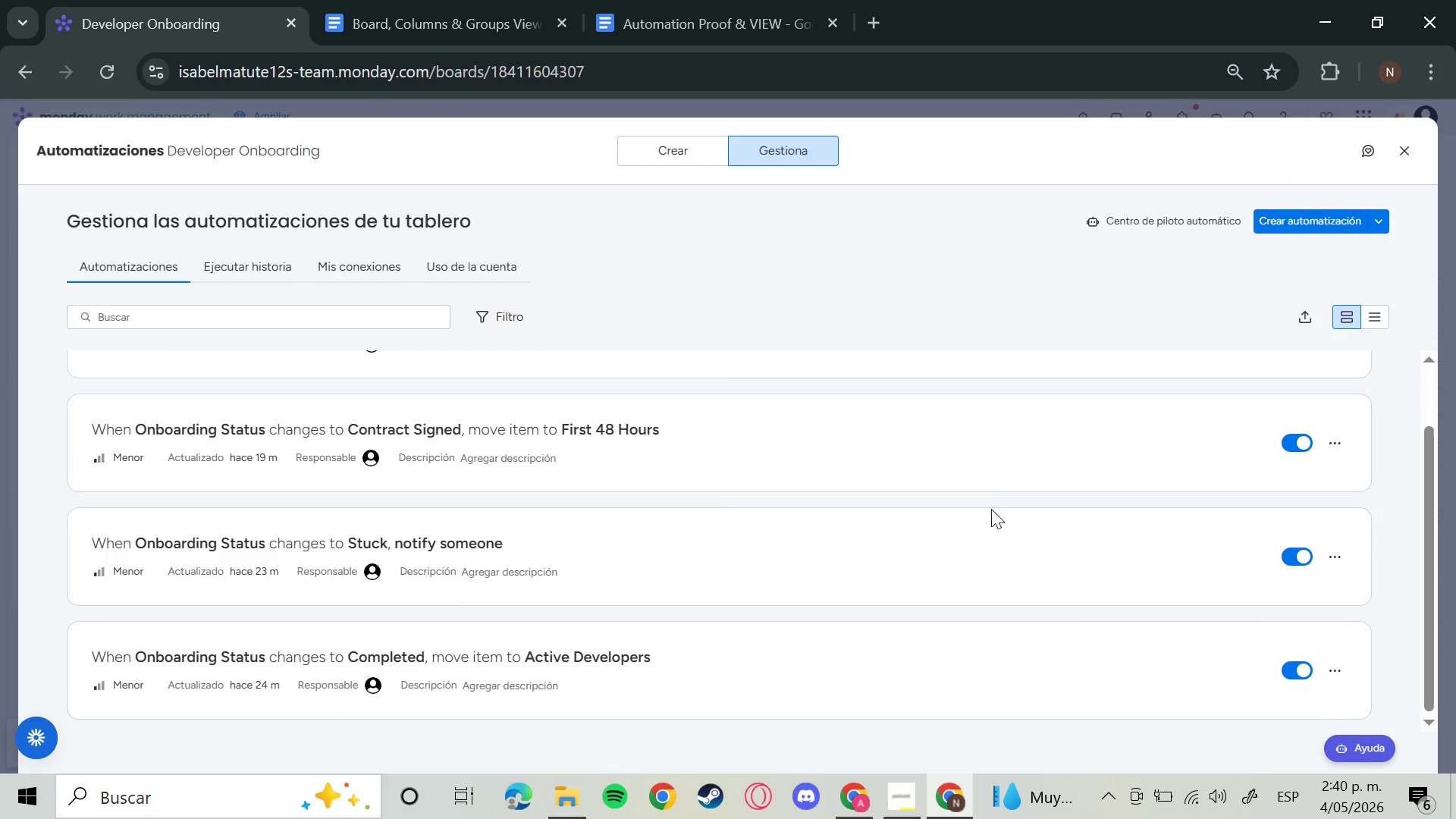 
key(Meta+Shift+S)
 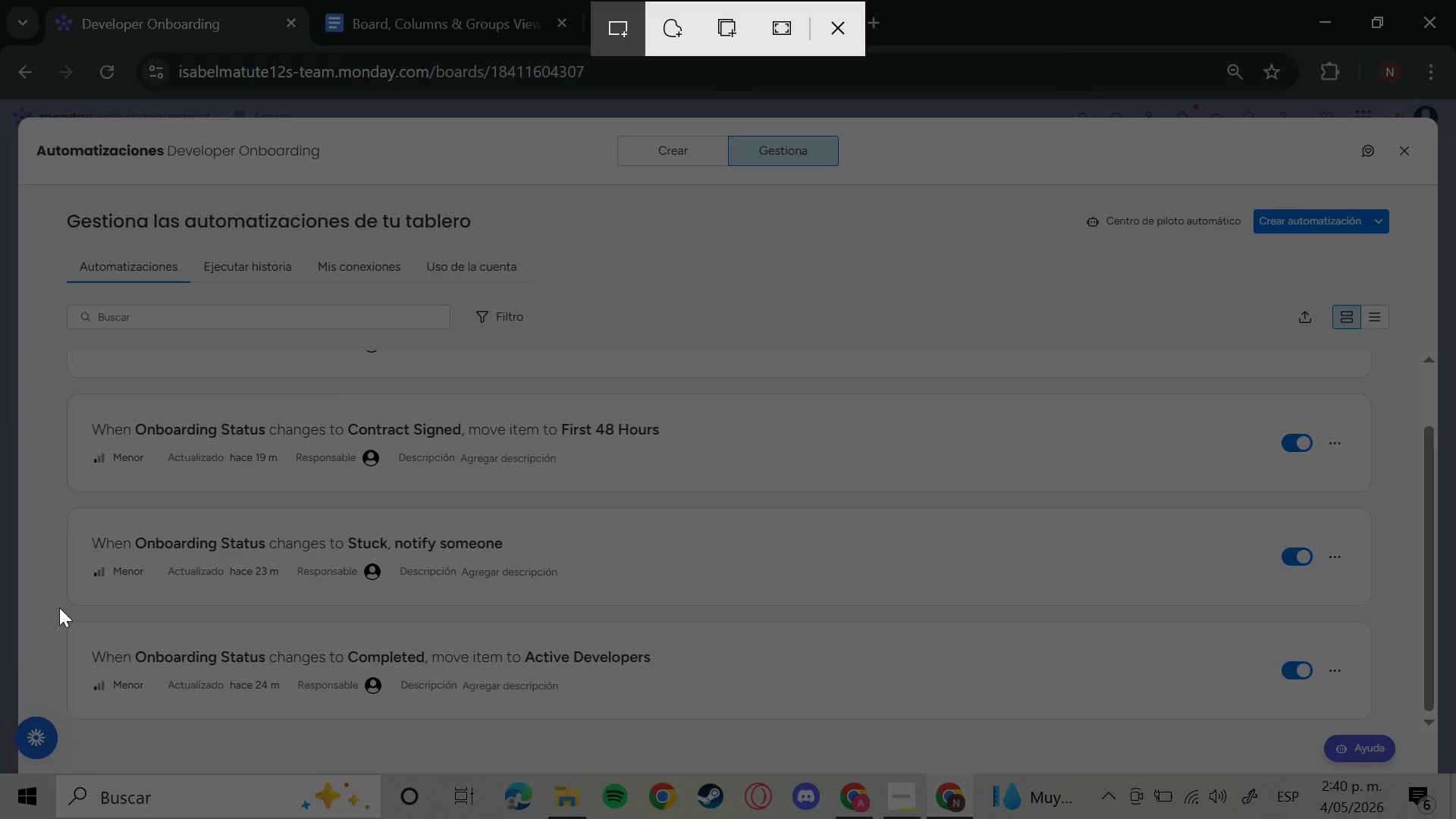 
left_click_drag(start_coordinate=[59, 607], to_coordinate=[1376, 727])
 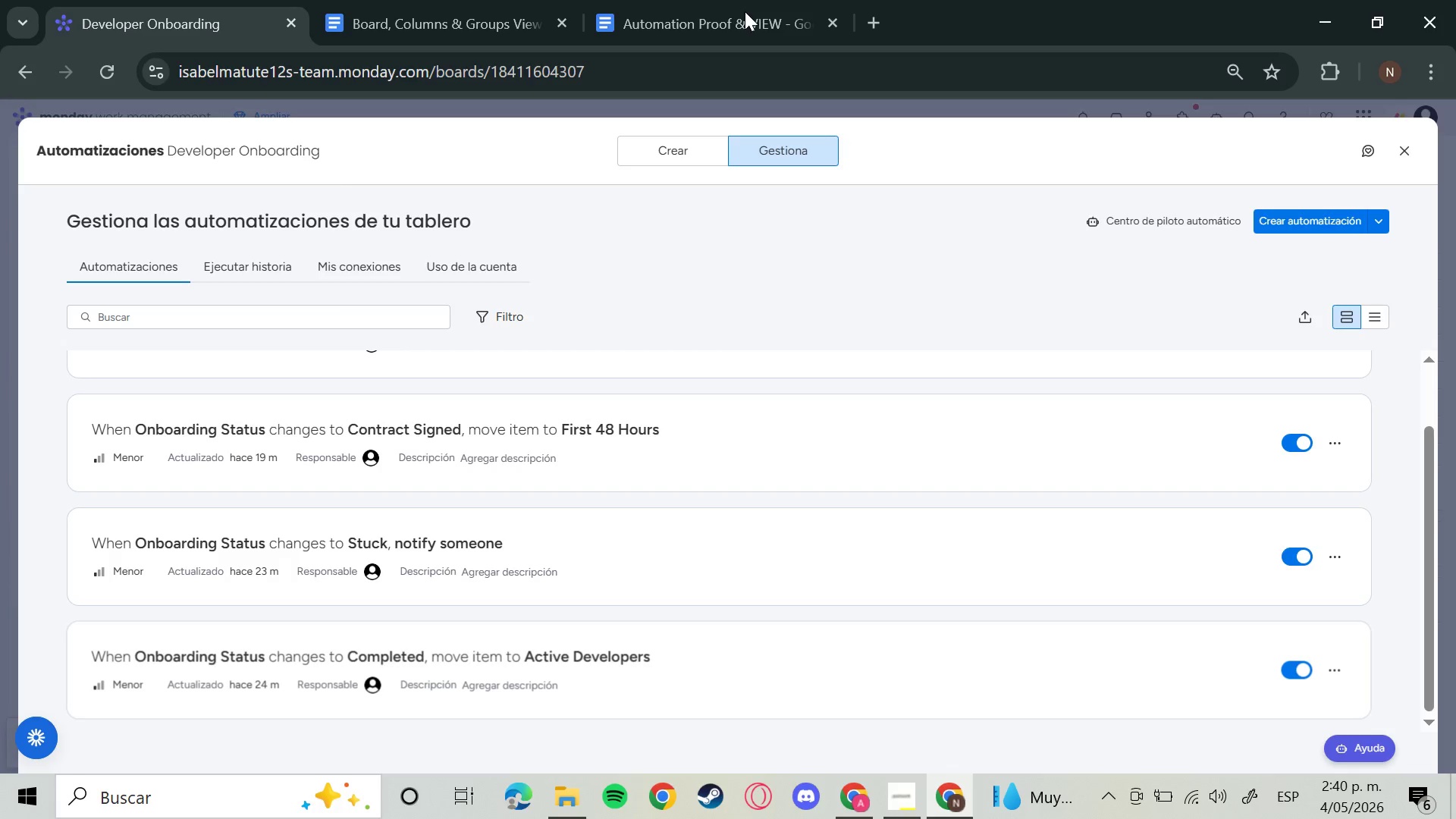 
left_click([744, 12])
 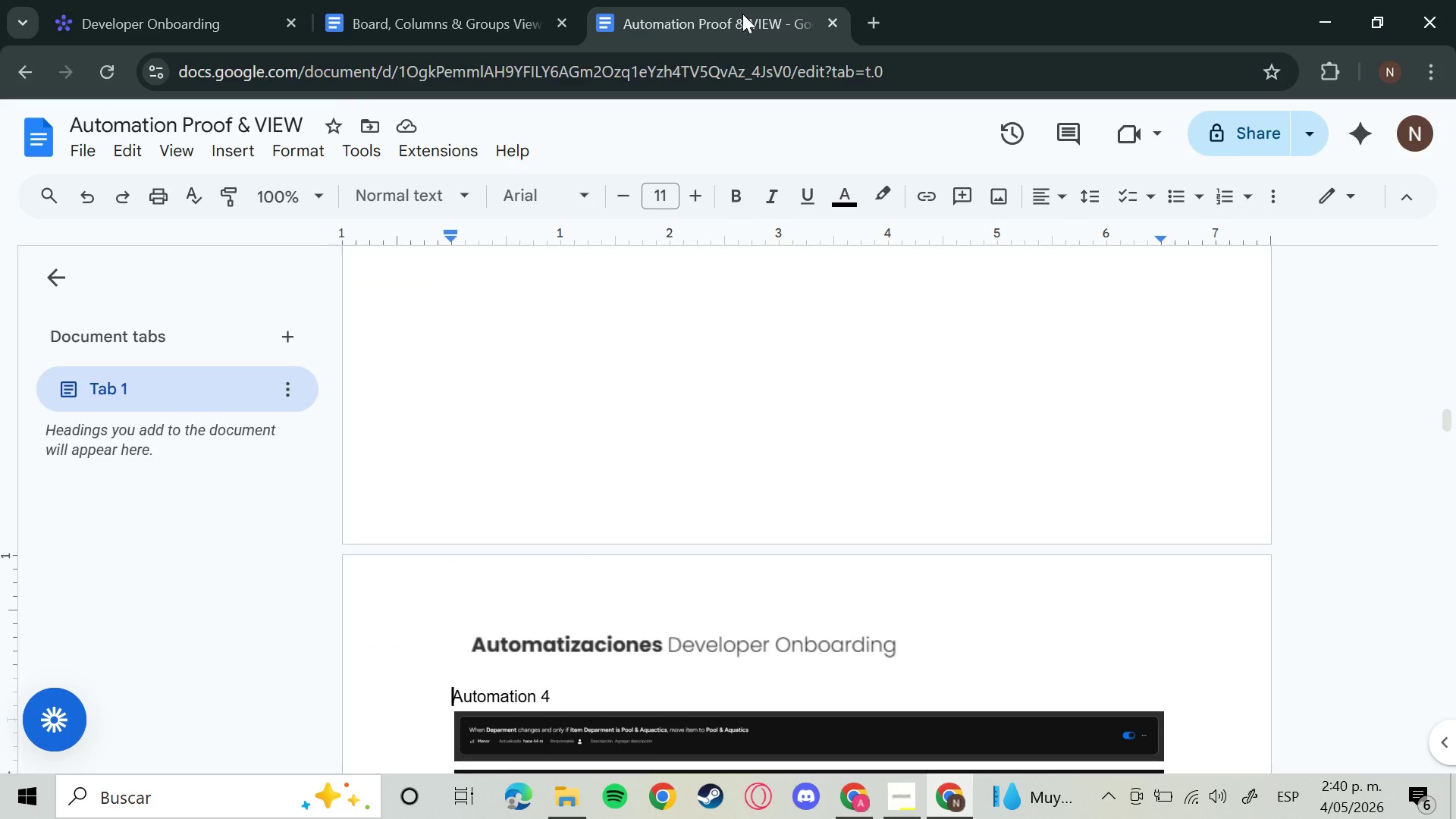 
left_click([742, 11])
 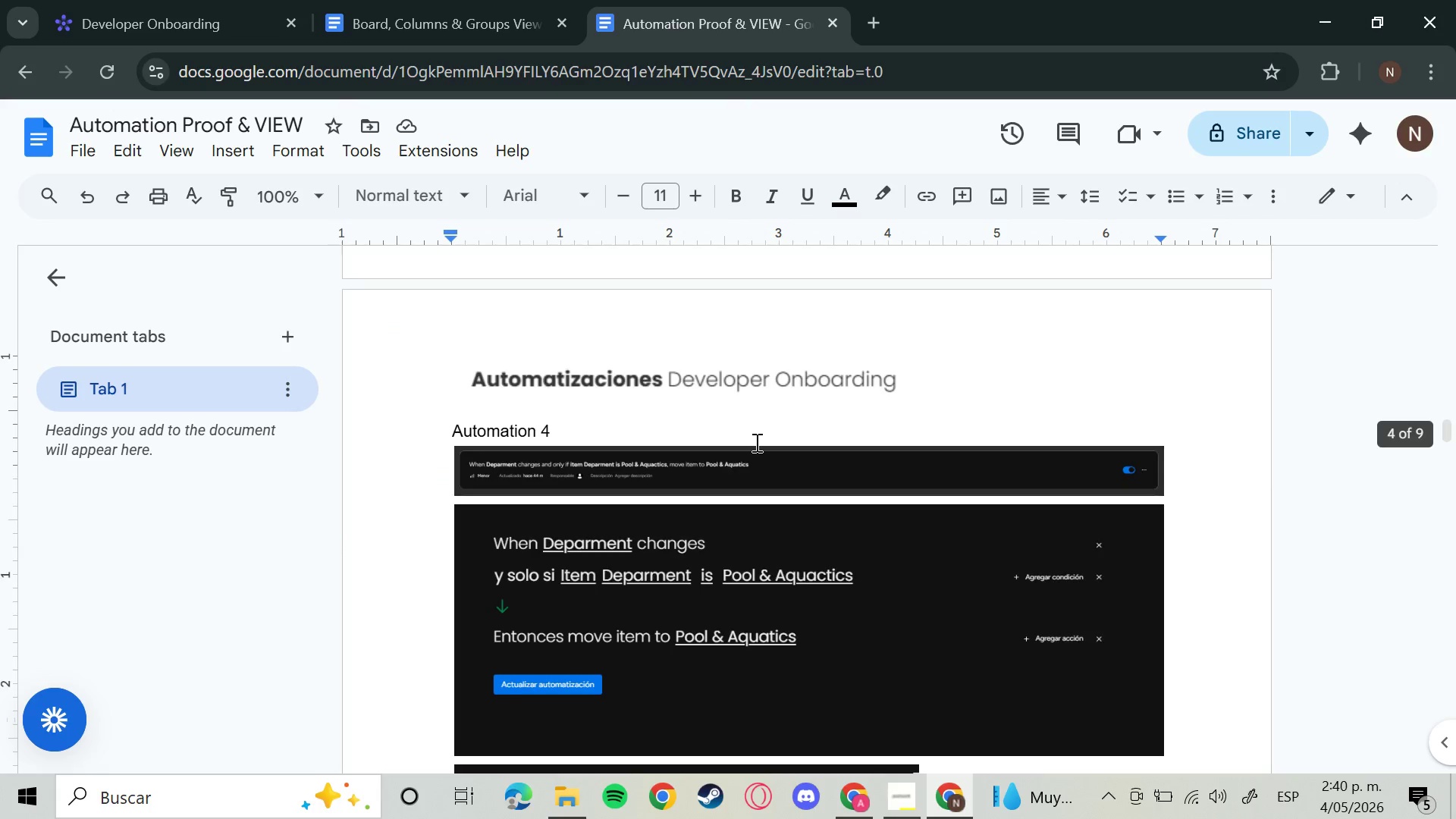 
scroll: coordinate [773, 508], scroll_direction: down, amount: 20.0
 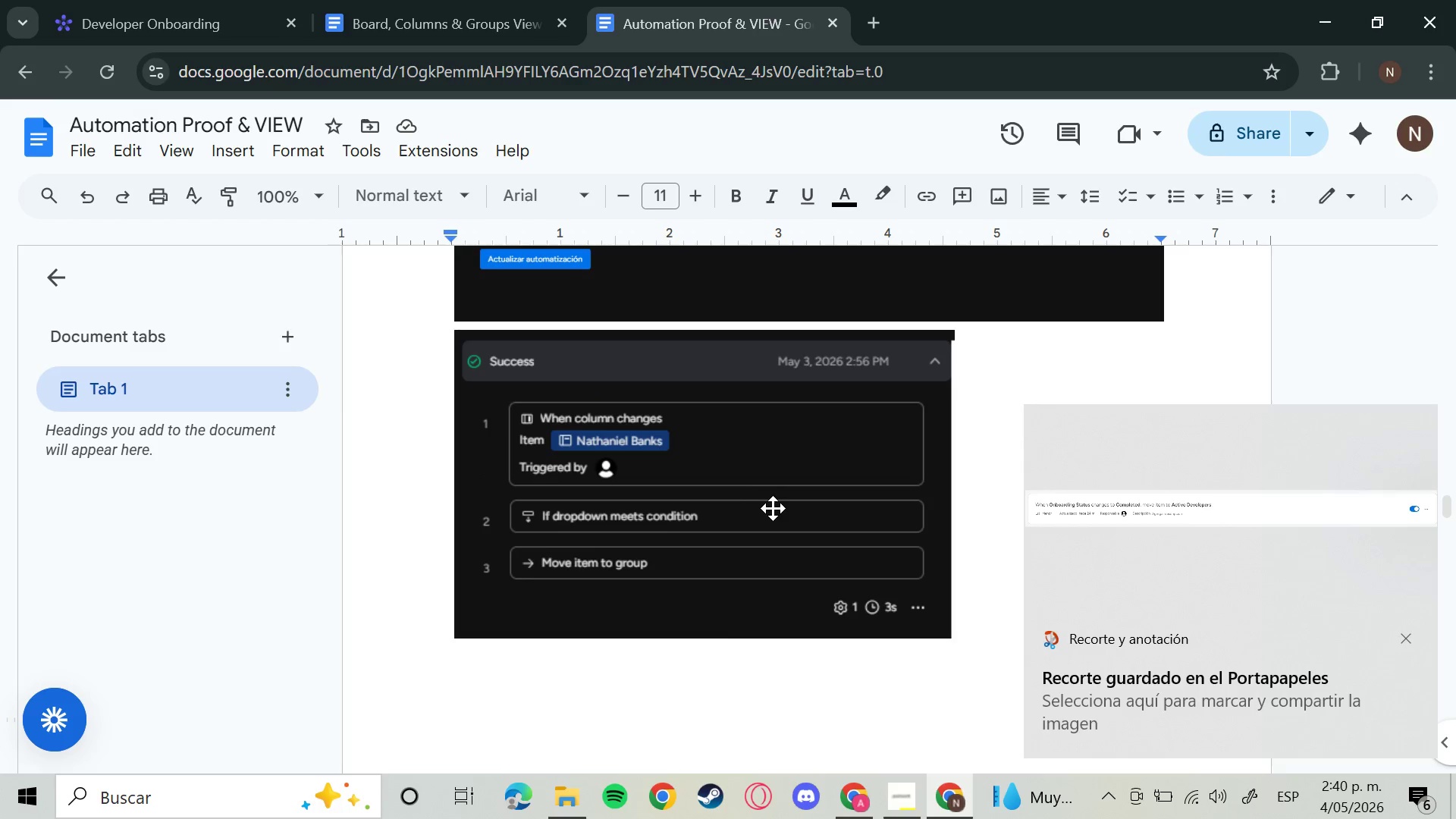 
scroll: coordinate [854, 523], scroll_direction: up, amount: 8.0
 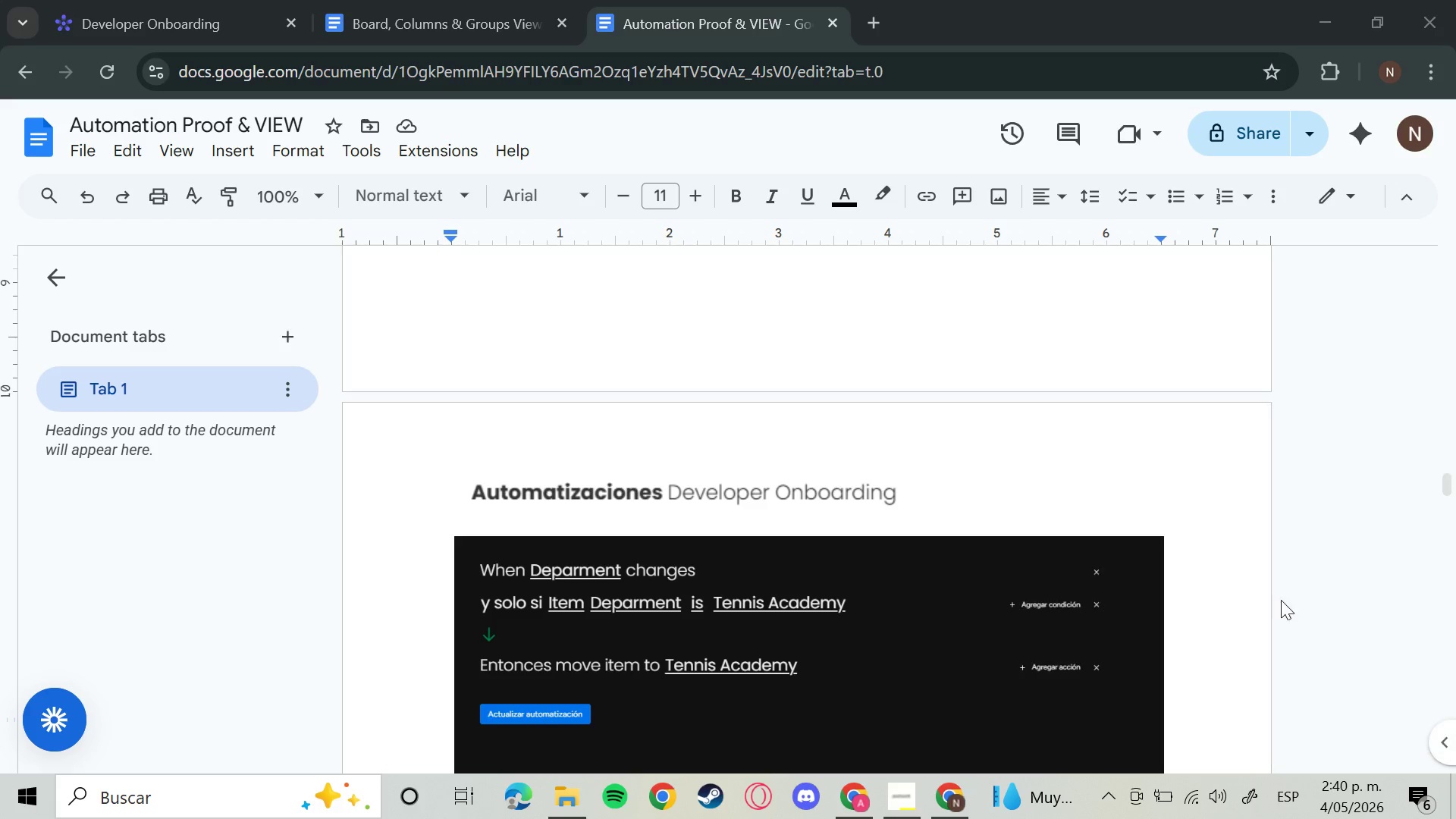 
left_click([1406, 633])
 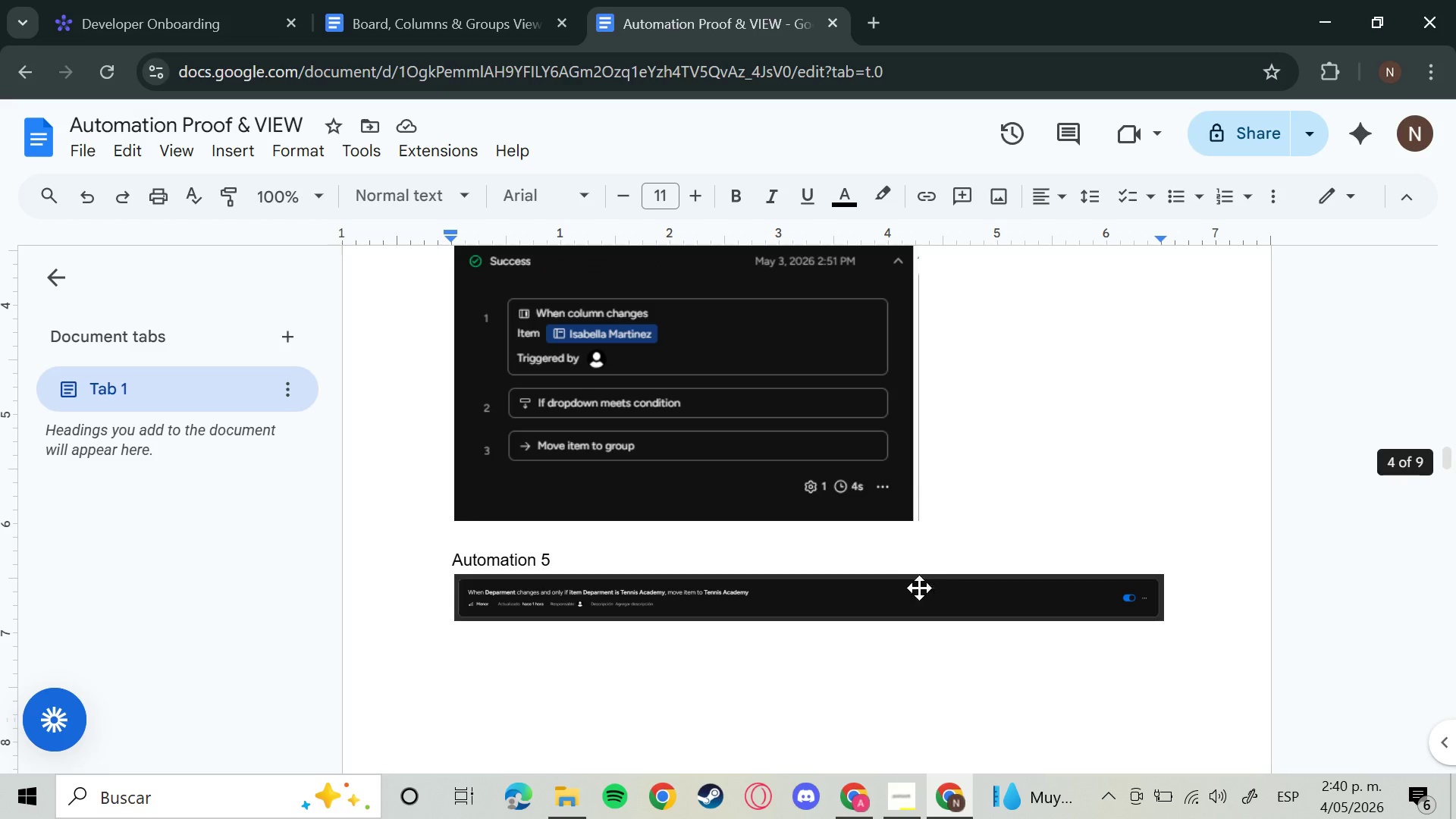 
scroll: coordinate [880, 598], scroll_direction: up, amount: 11.0
 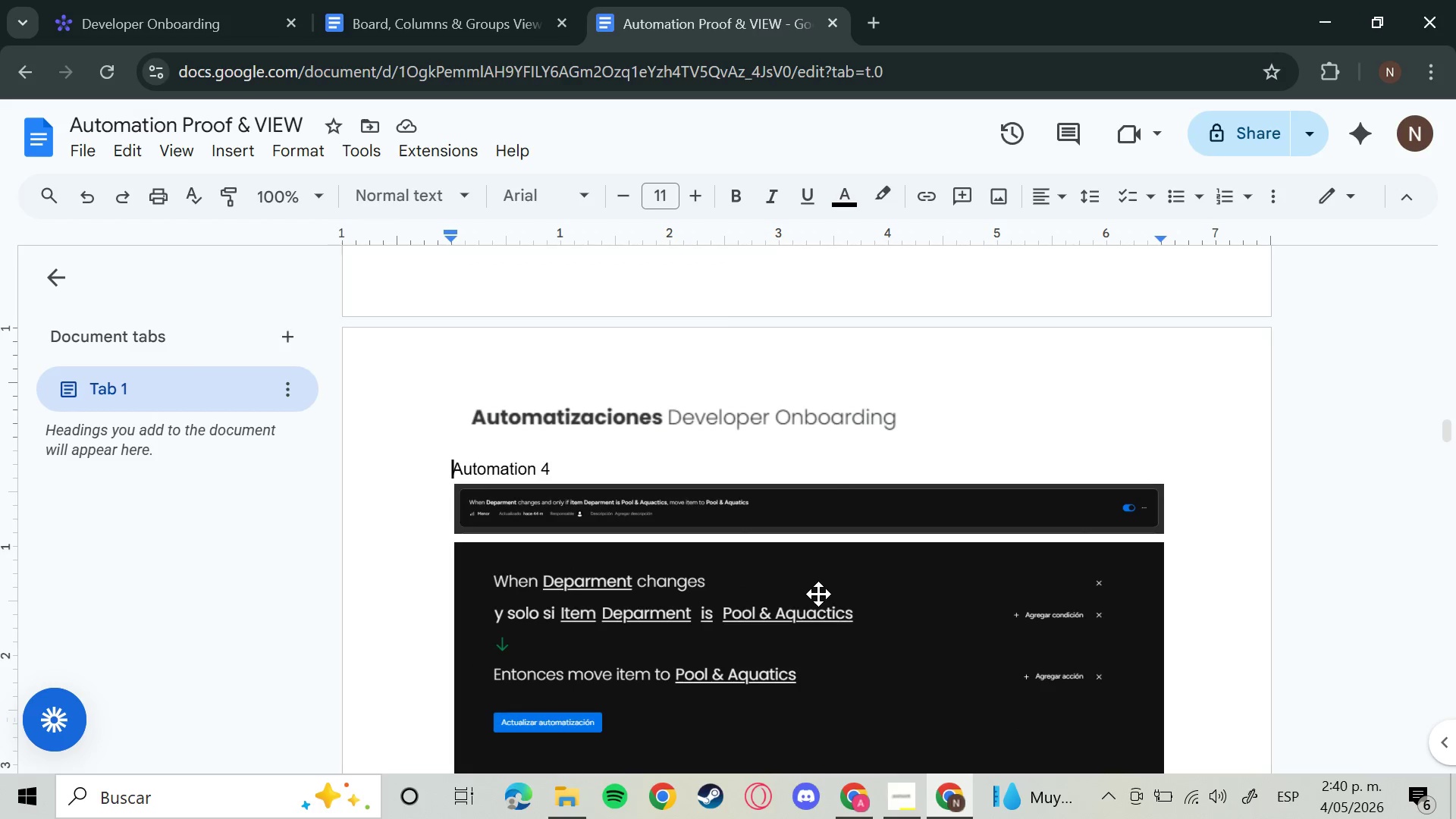 
scroll: coordinate [836, 638], scroll_direction: down, amount: 1.0
 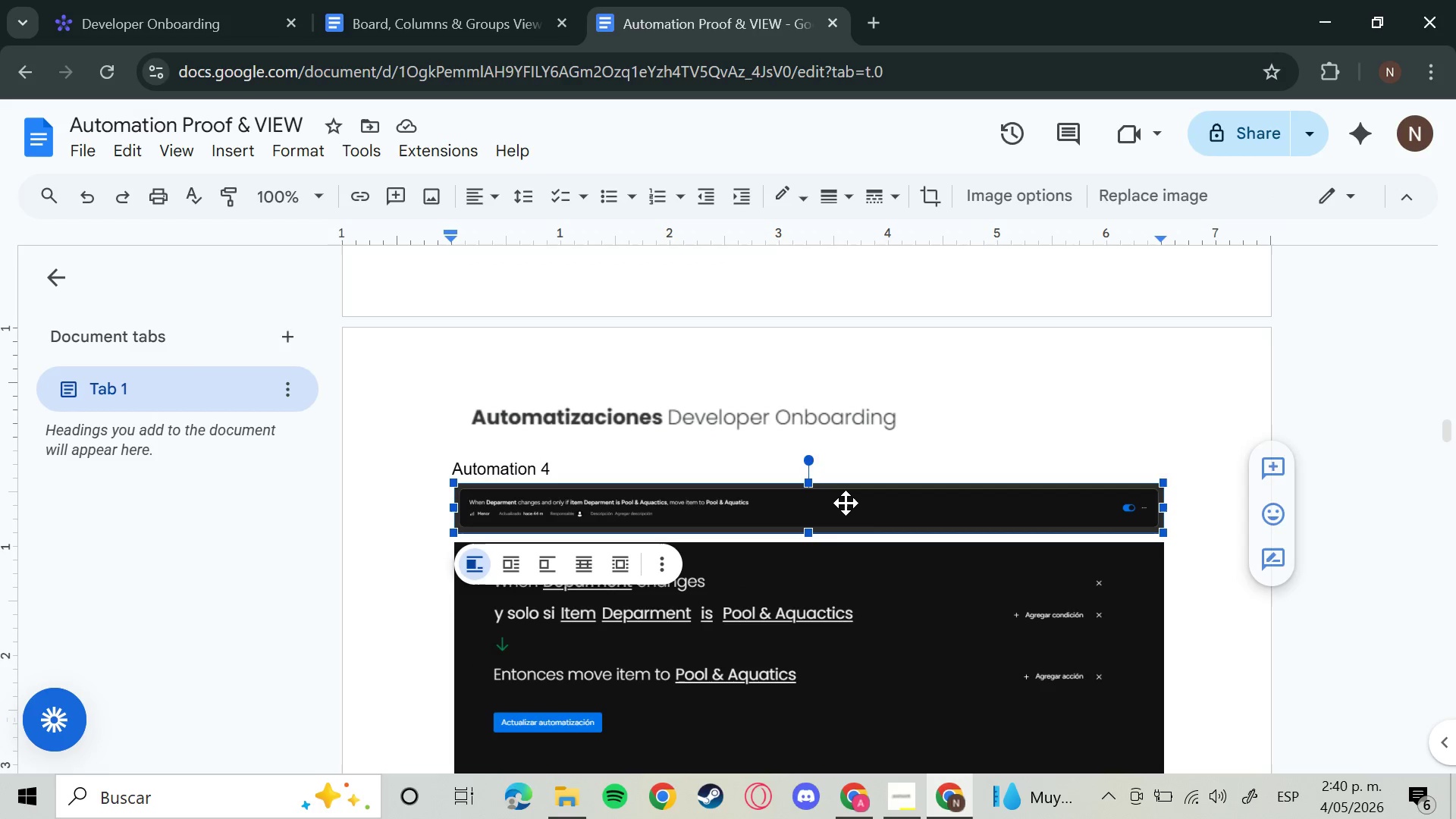 
left_click([846, 503])
 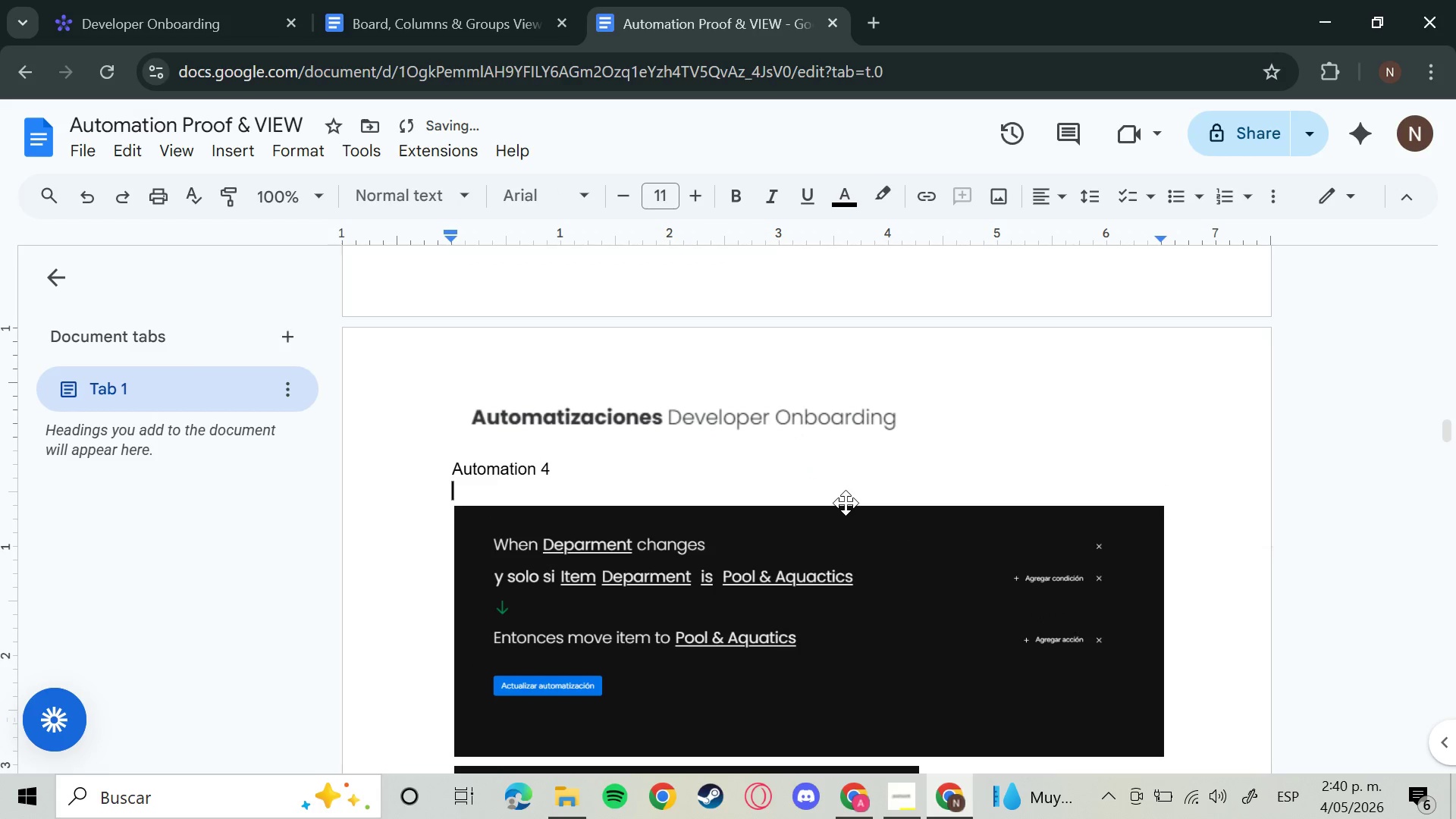 
key(Backspace)
 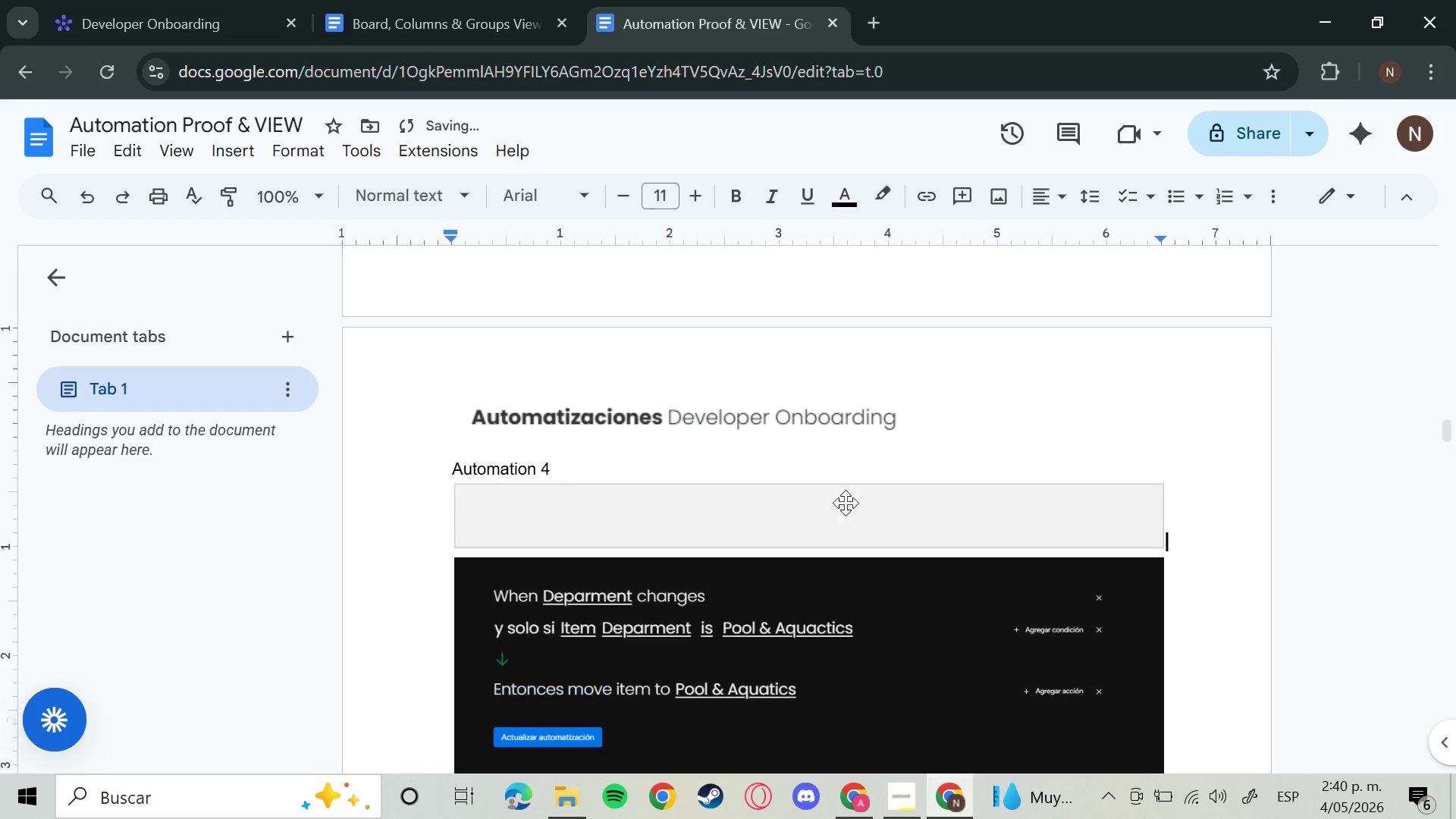 
key(Control+V)
 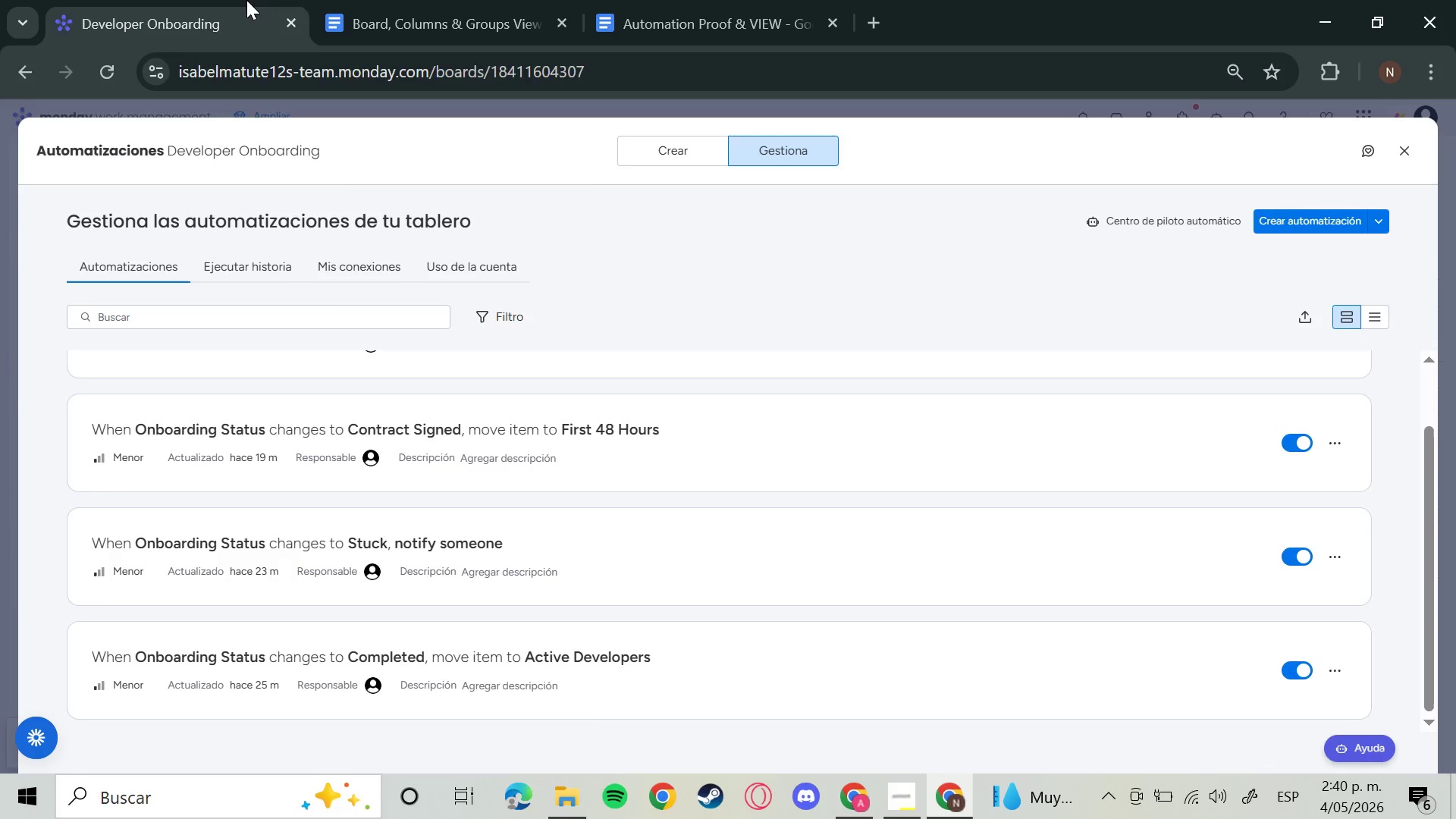 
left_click([246, 0])
 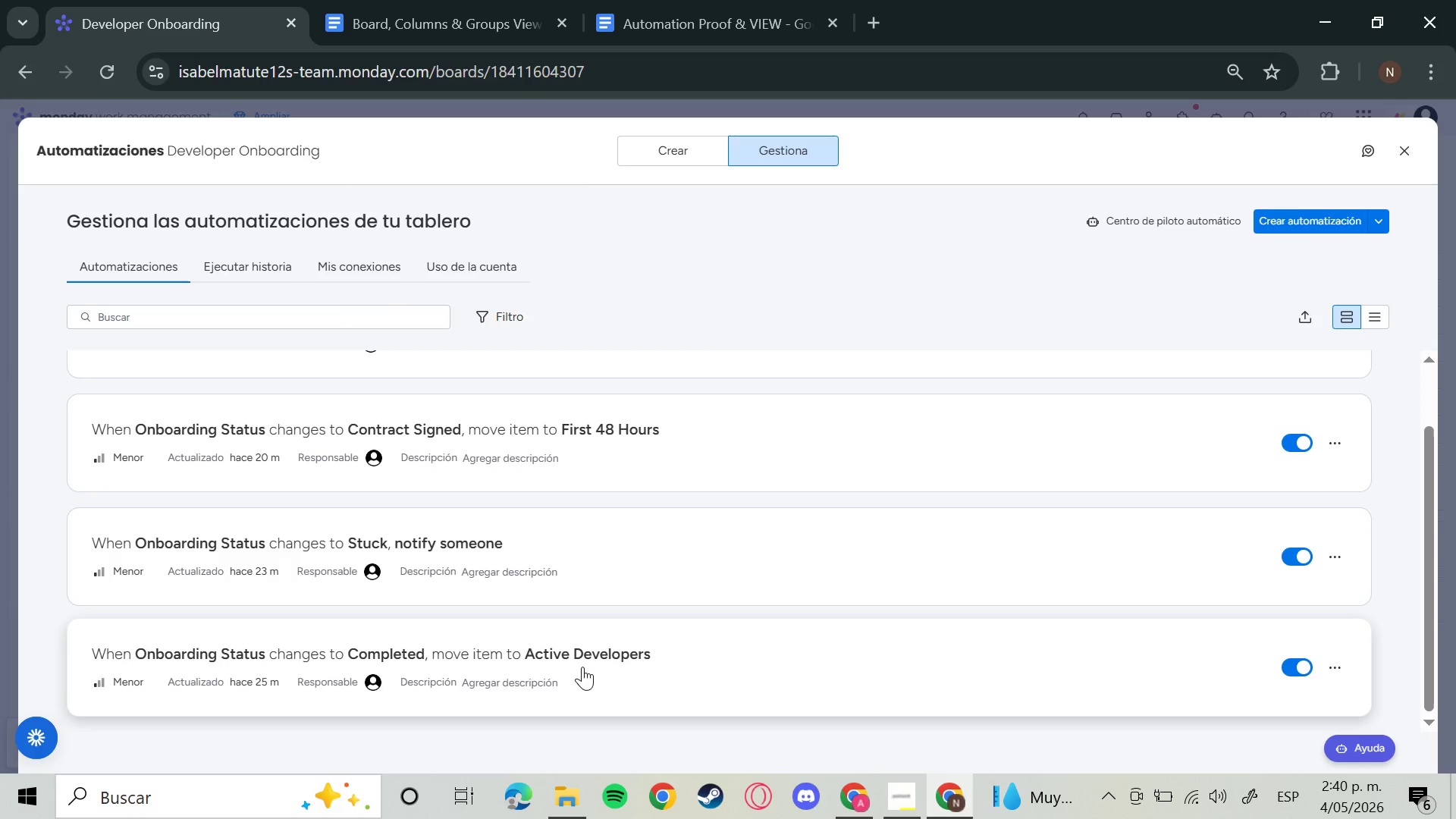 
left_click([582, 667])
 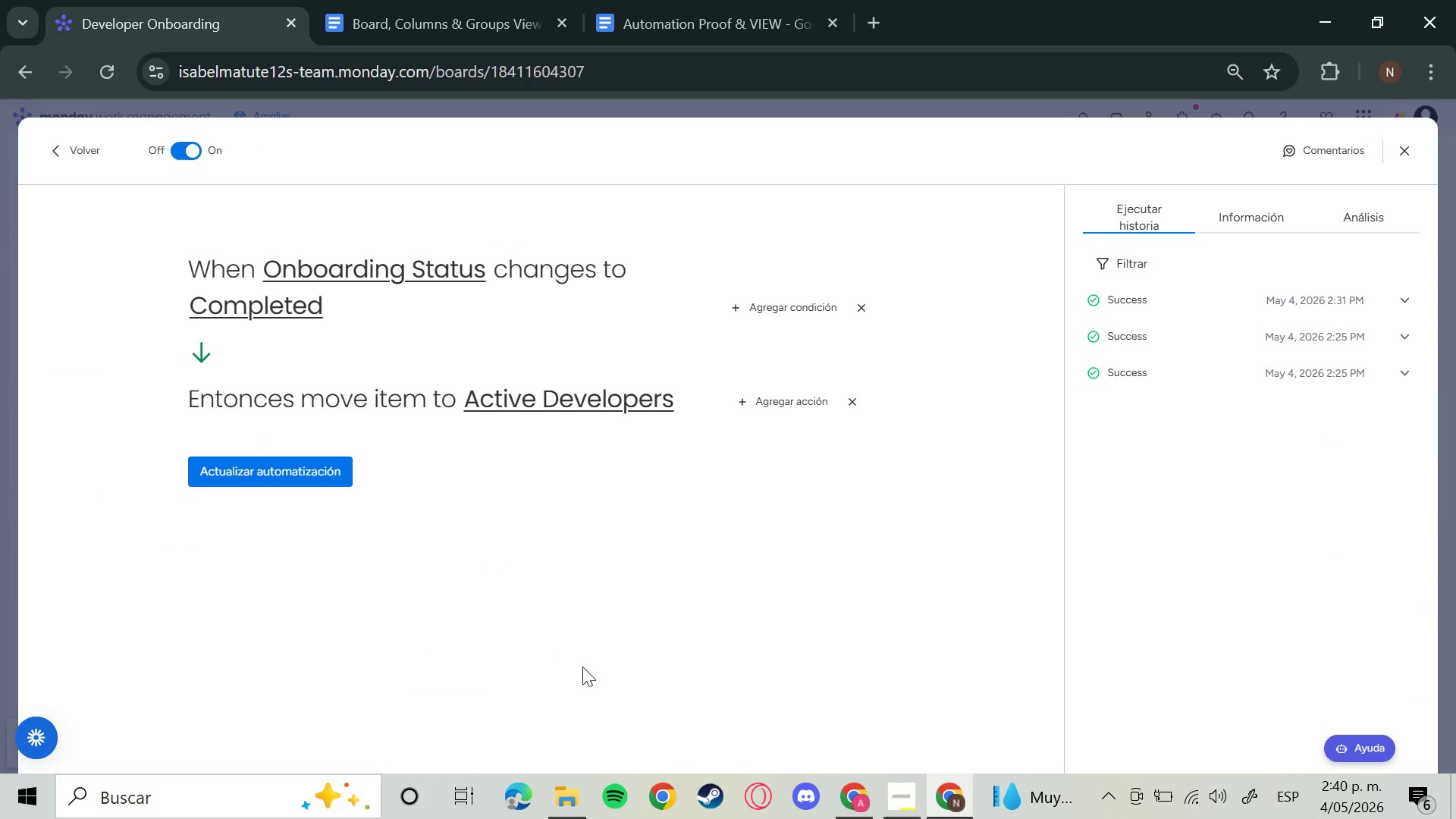 
key(Meta+Shift+S)
 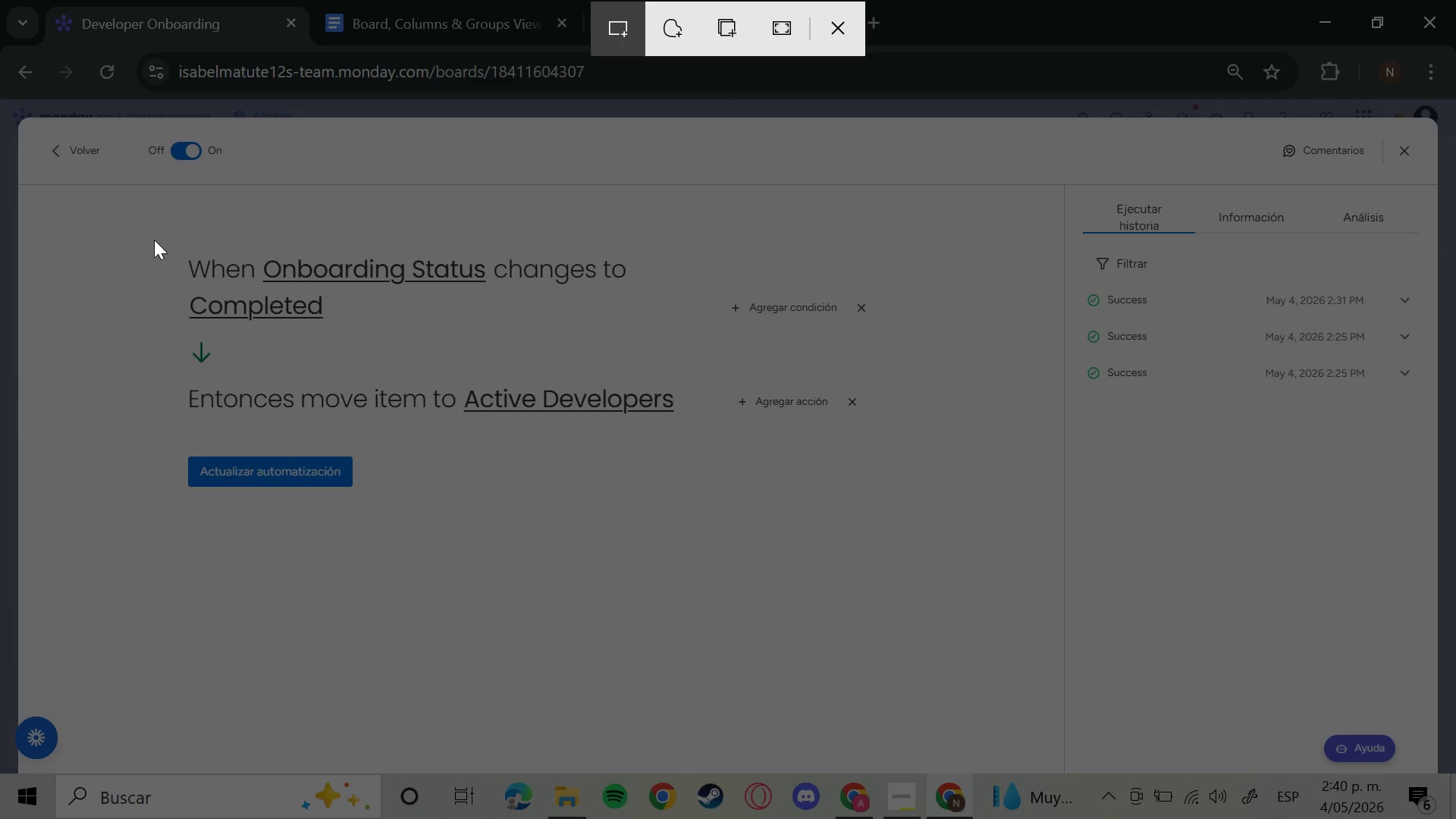 
left_click_drag(start_coordinate=[156, 236], to_coordinate=[901, 538])
 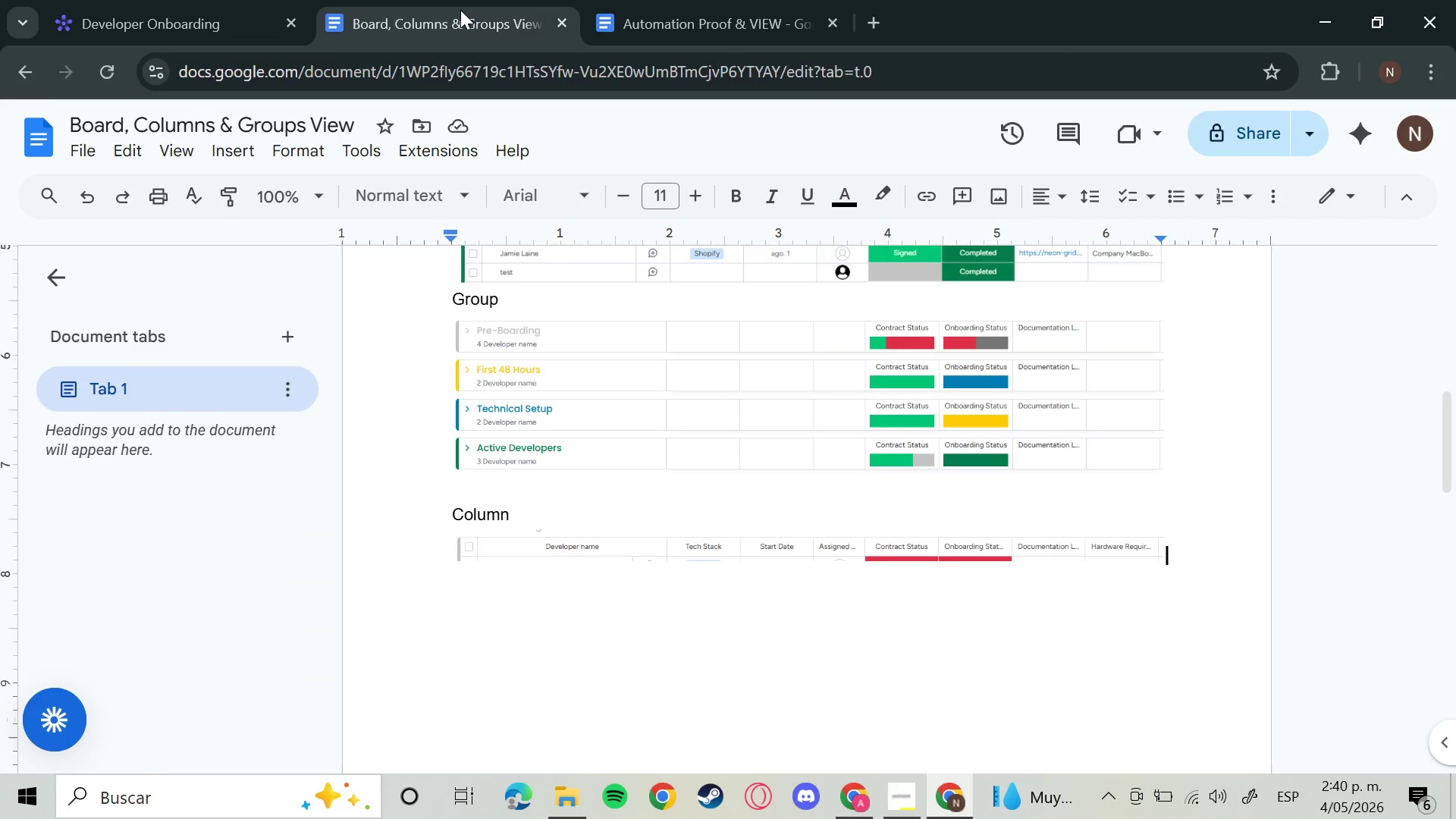 
left_click([460, 10])
 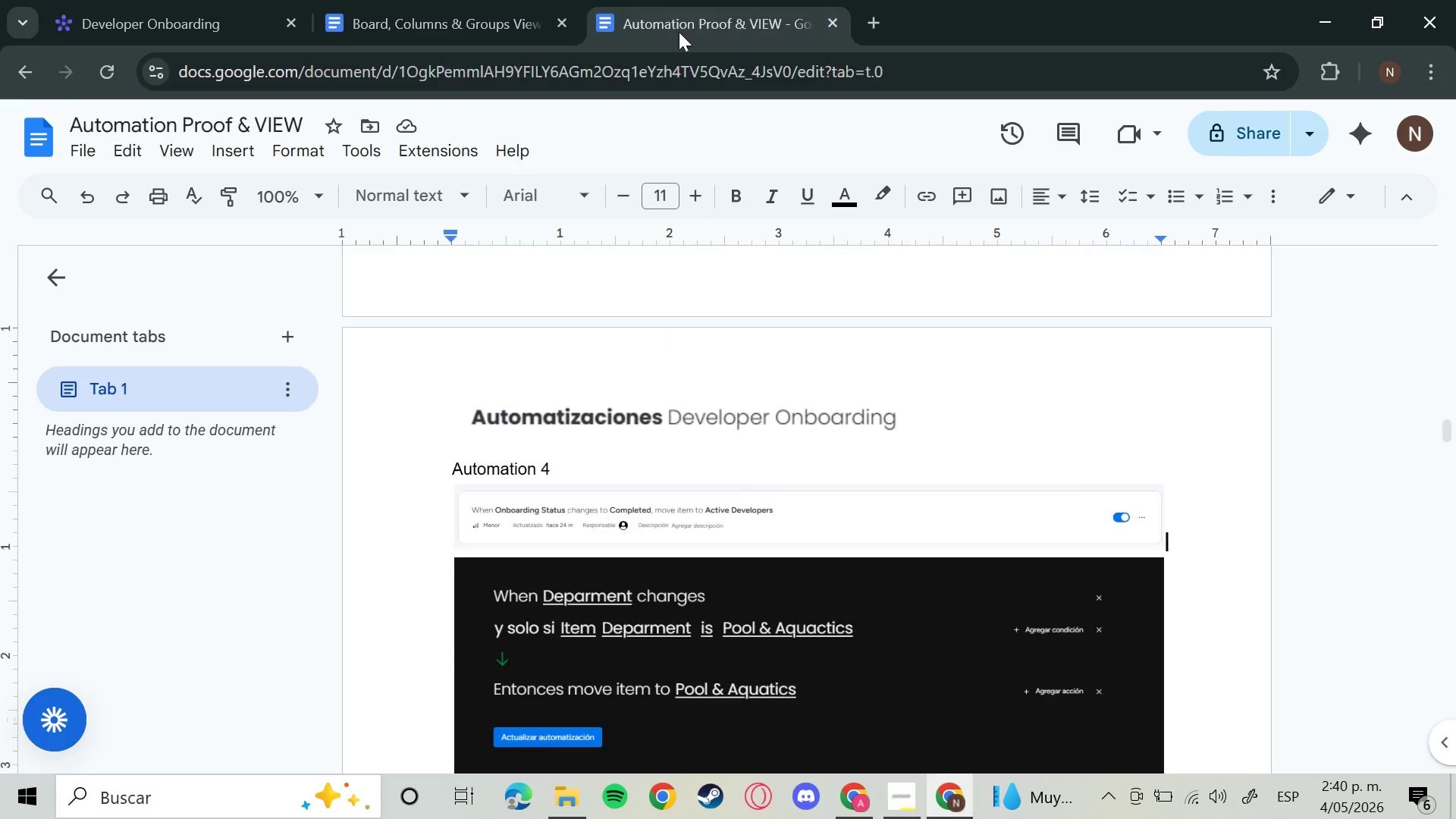 
left_click([665, 0])
 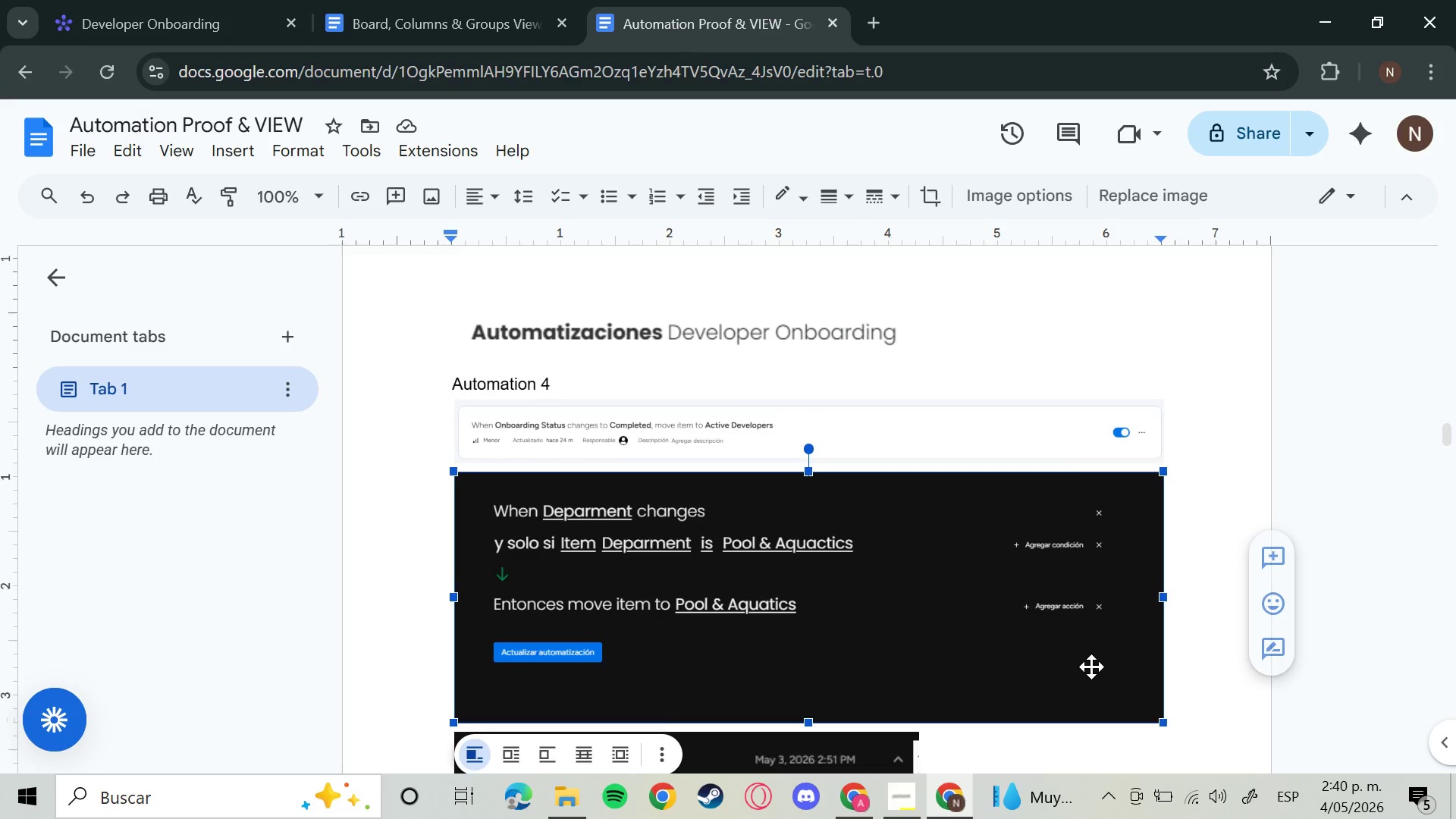 
left_click([1104, 670])
 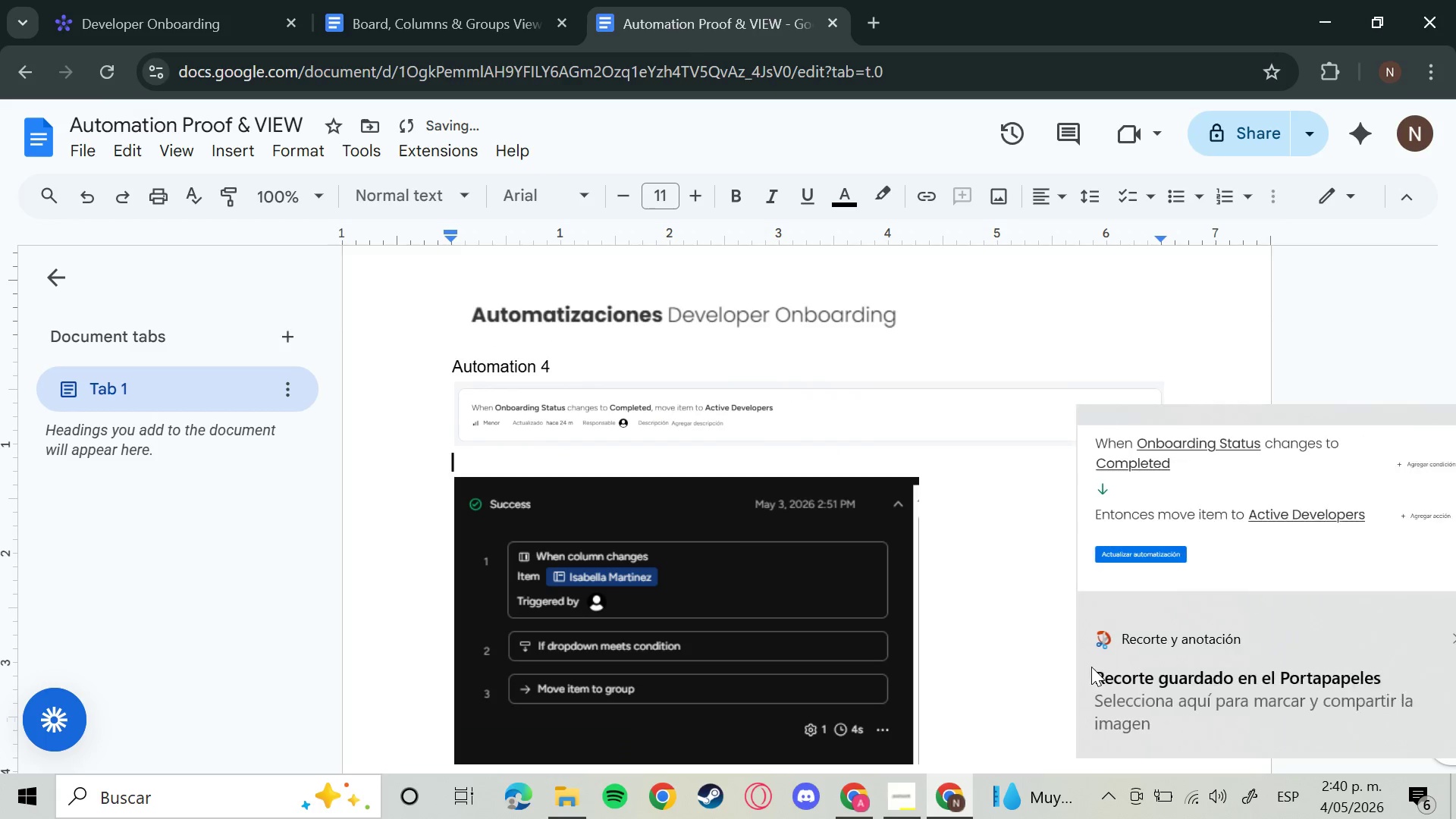 
key(Backspace)
 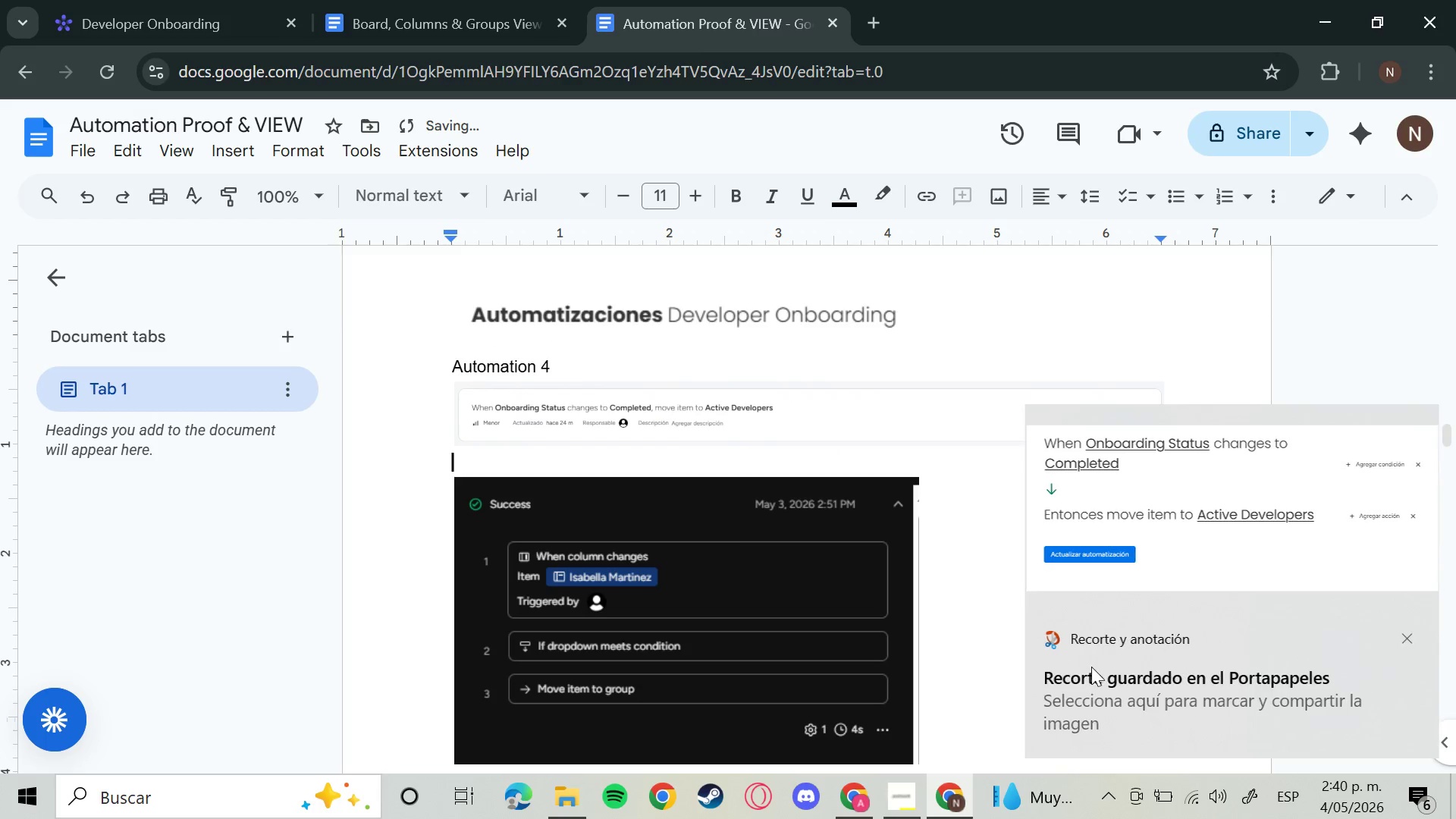 
key(Control+V)
 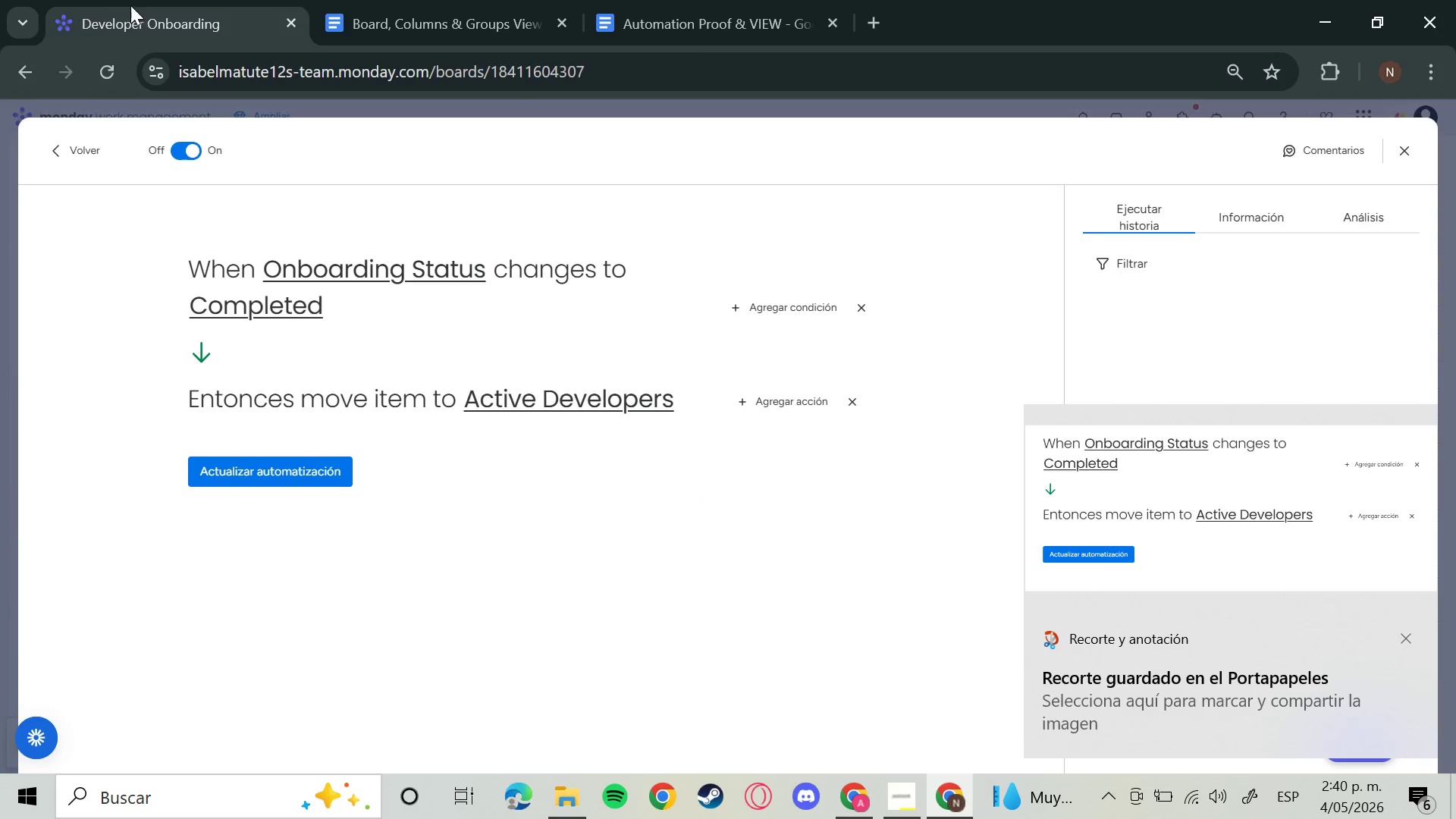 
left_click([118, 0])
 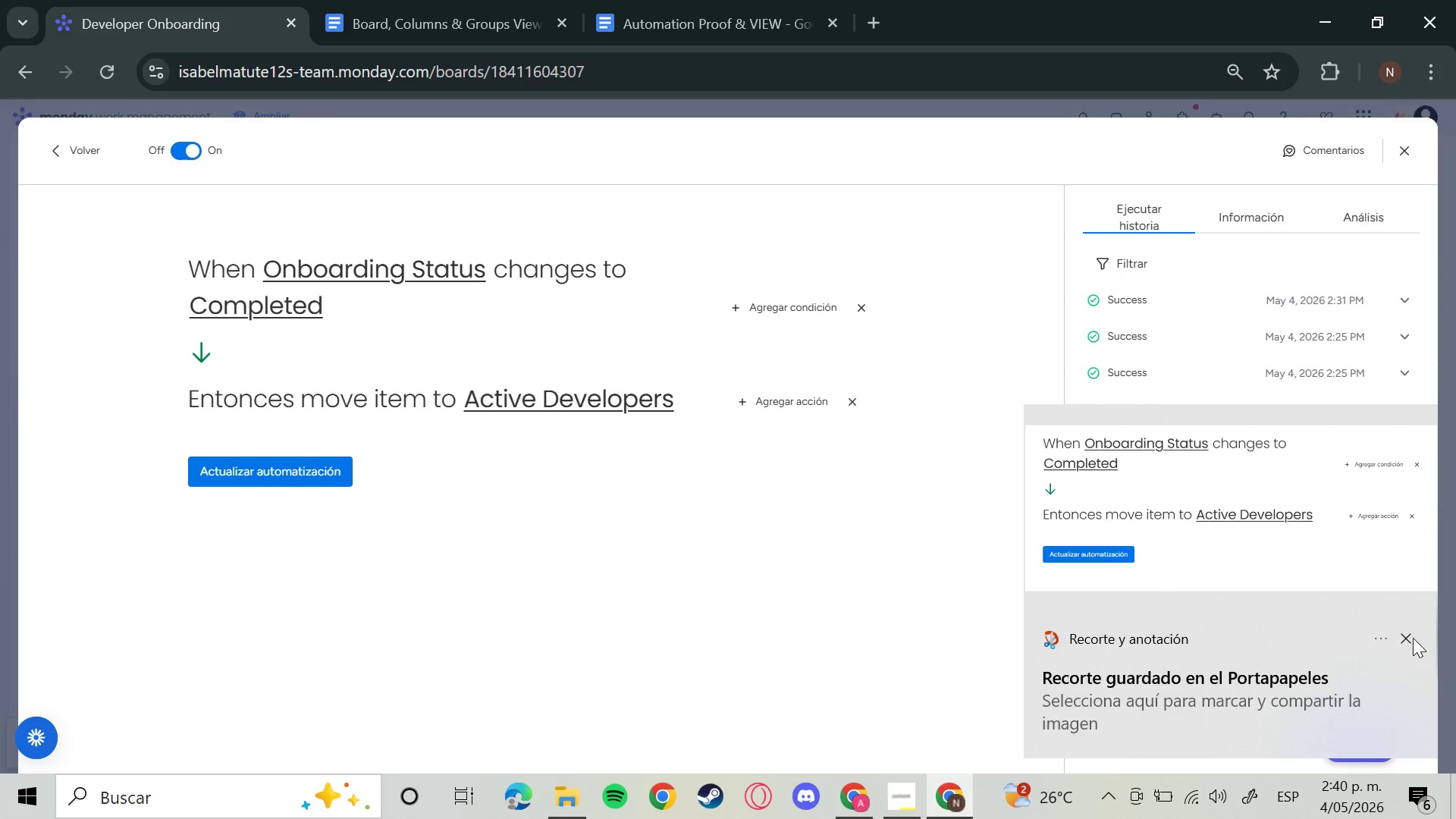 
left_click([1409, 640])
 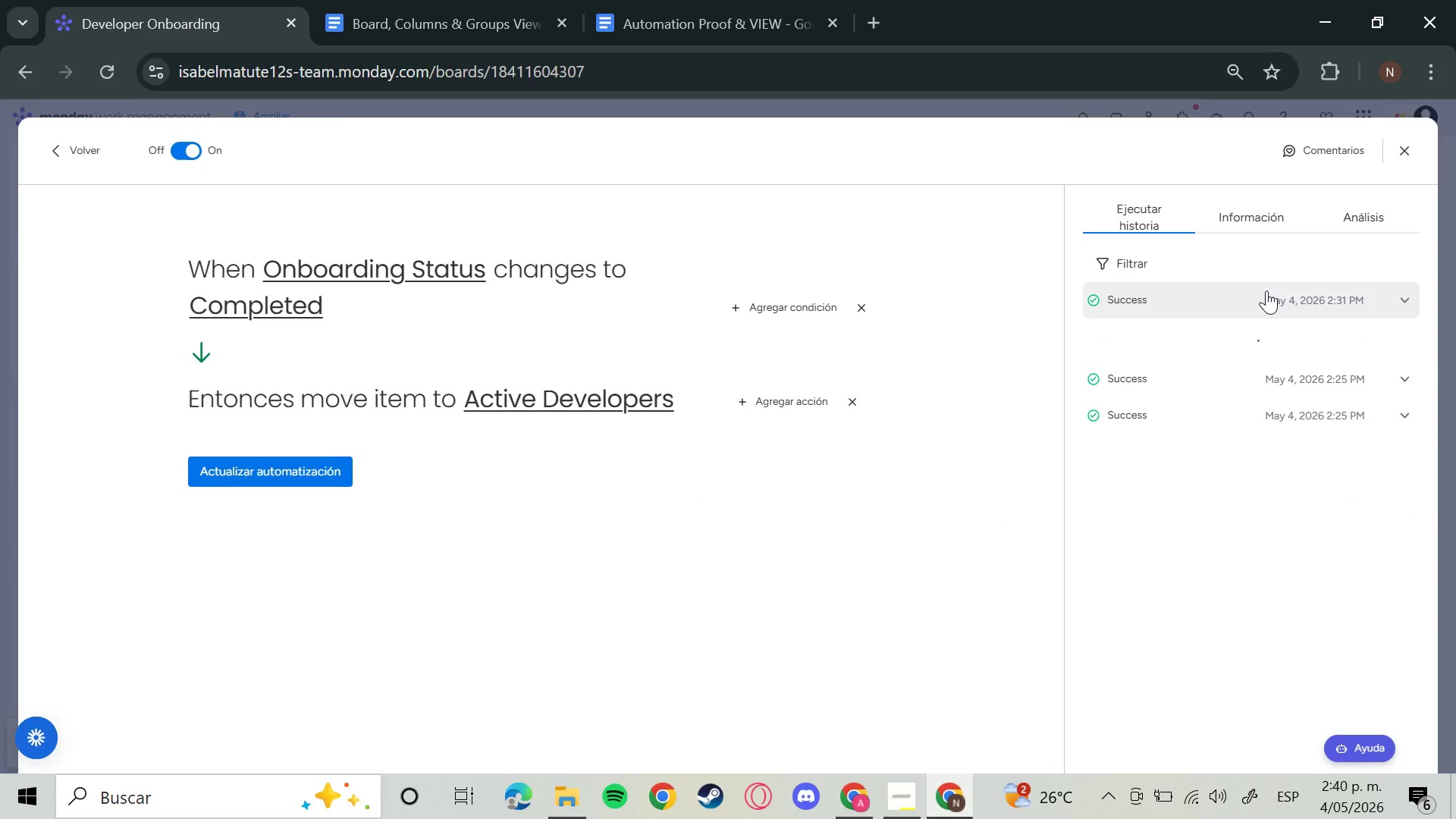 
left_click([1266, 290])
 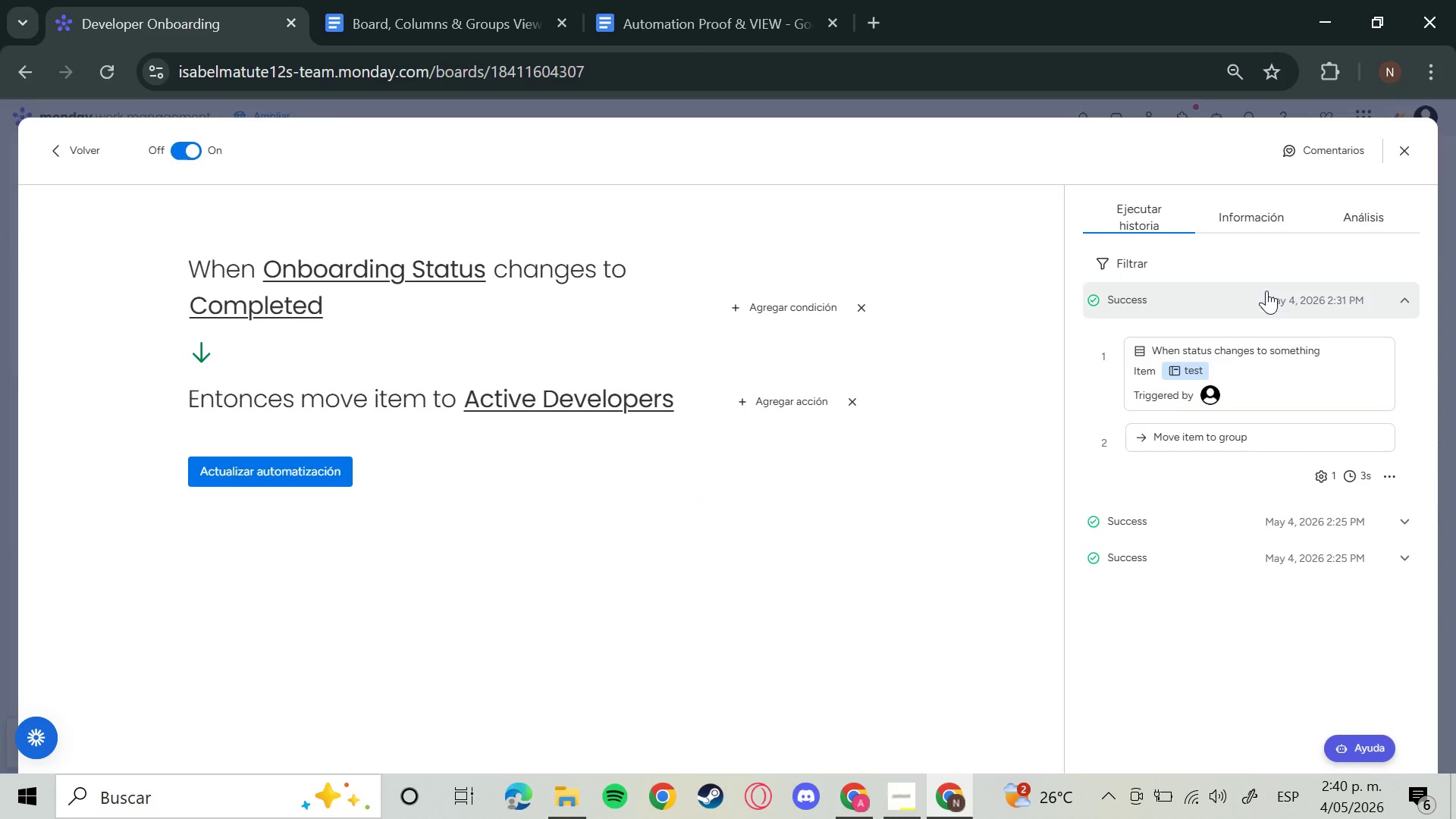 
key(Meta+Shift+S)
 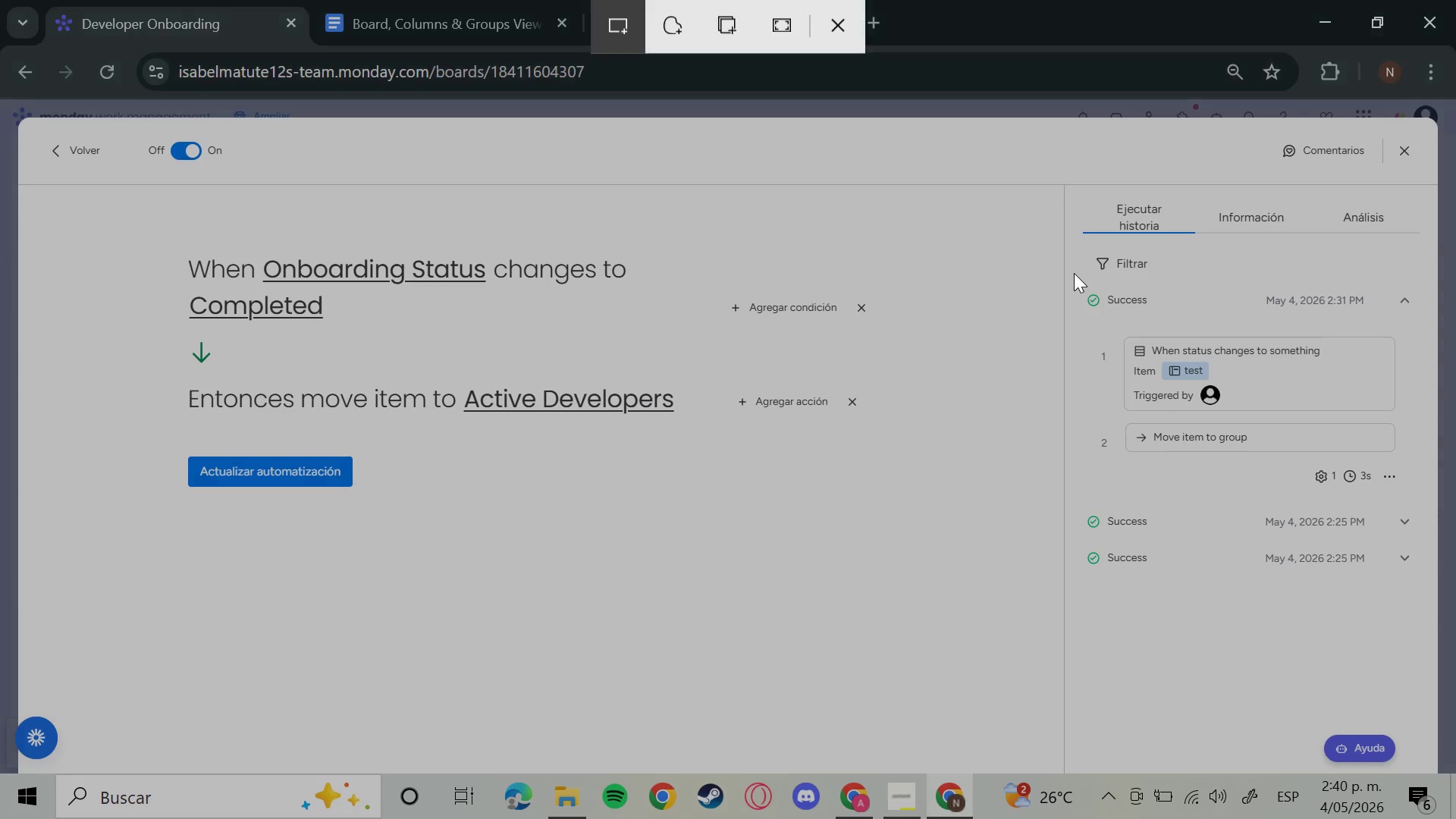 
left_click_drag(start_coordinate=[1074, 273], to_coordinate=[1160, 356])
 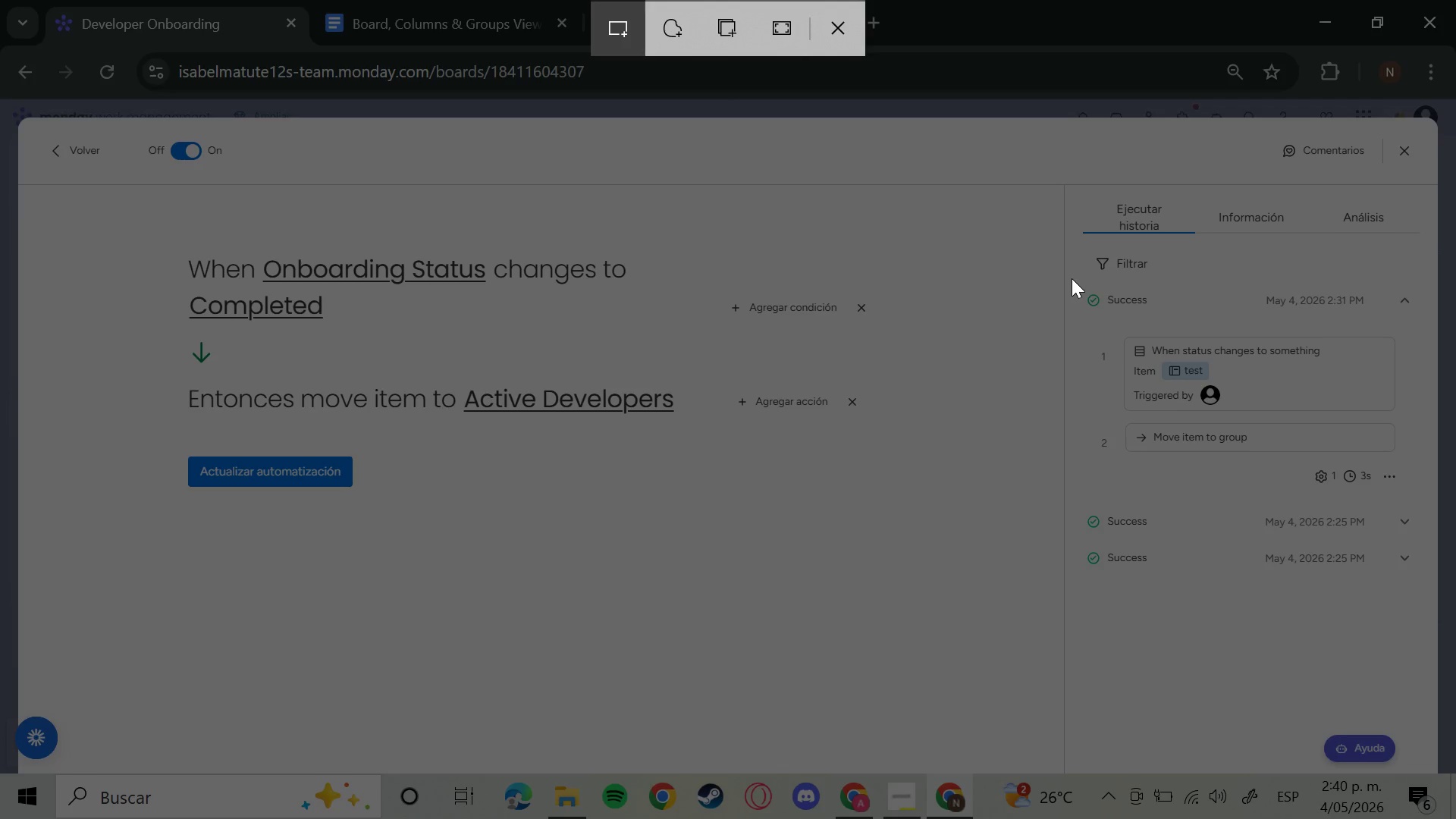 
left_click_drag(start_coordinate=[1072, 278], to_coordinate=[1432, 507])
 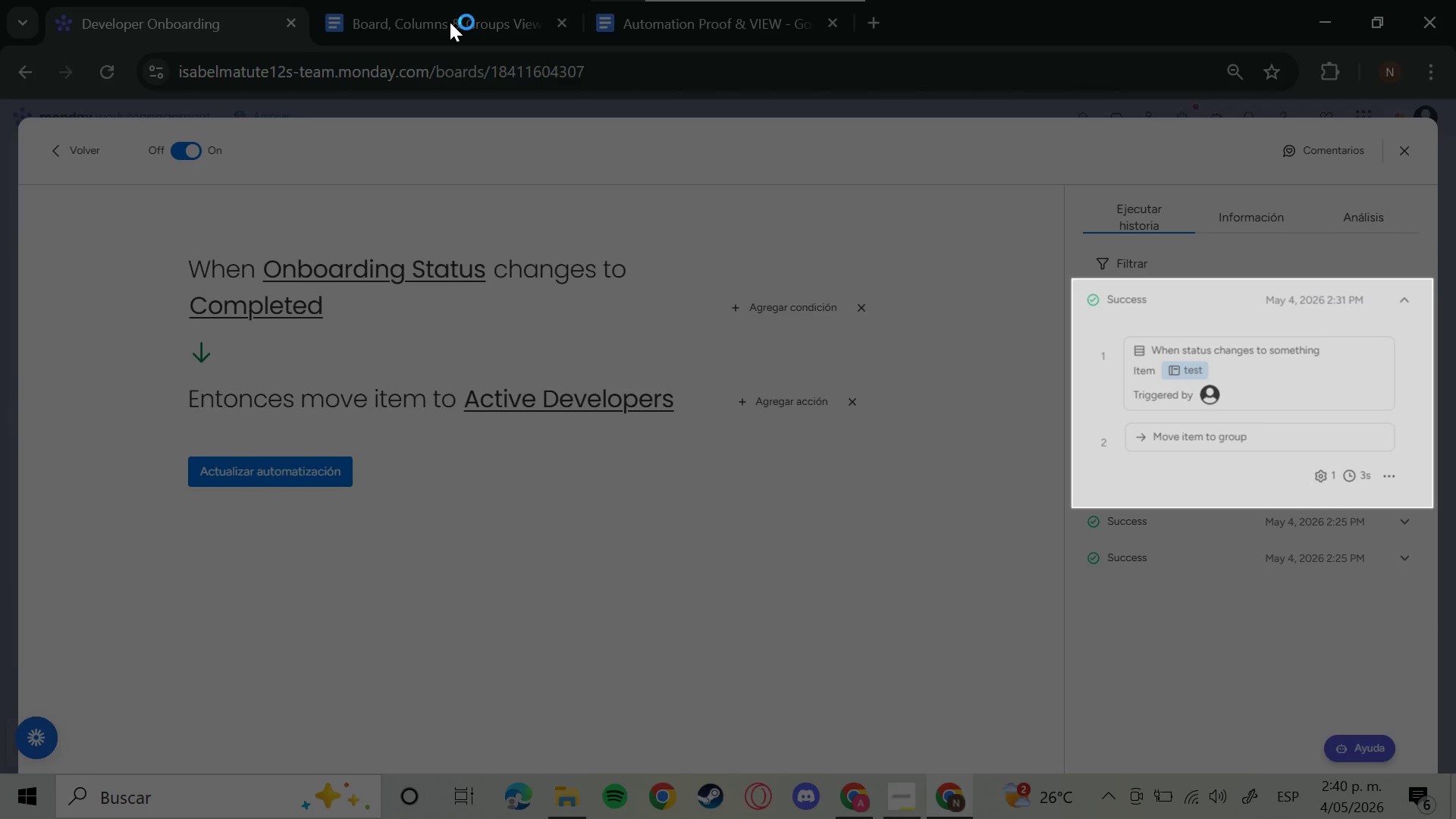 
left_click([450, 22])
 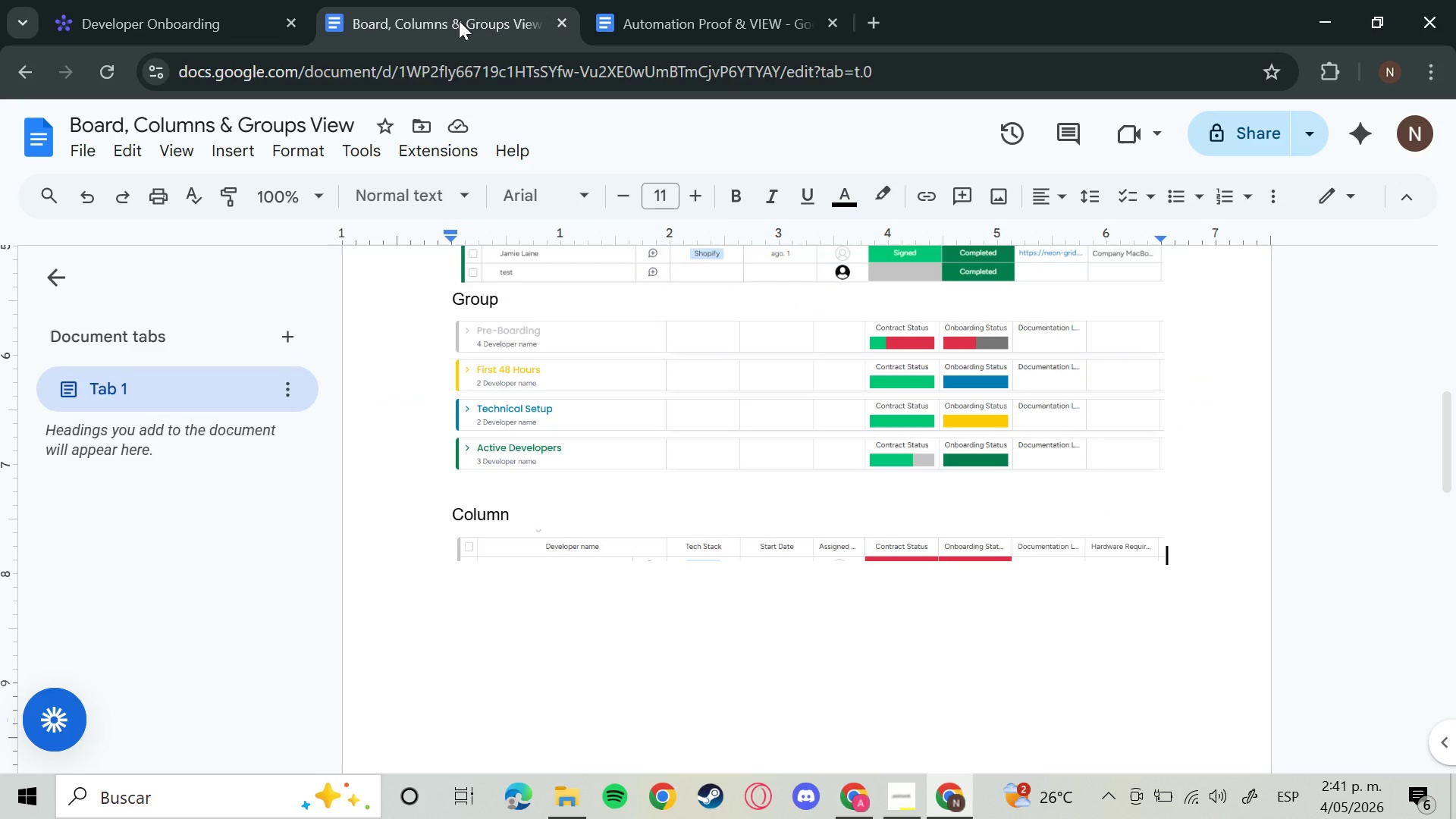 
left_click([458, 20])
 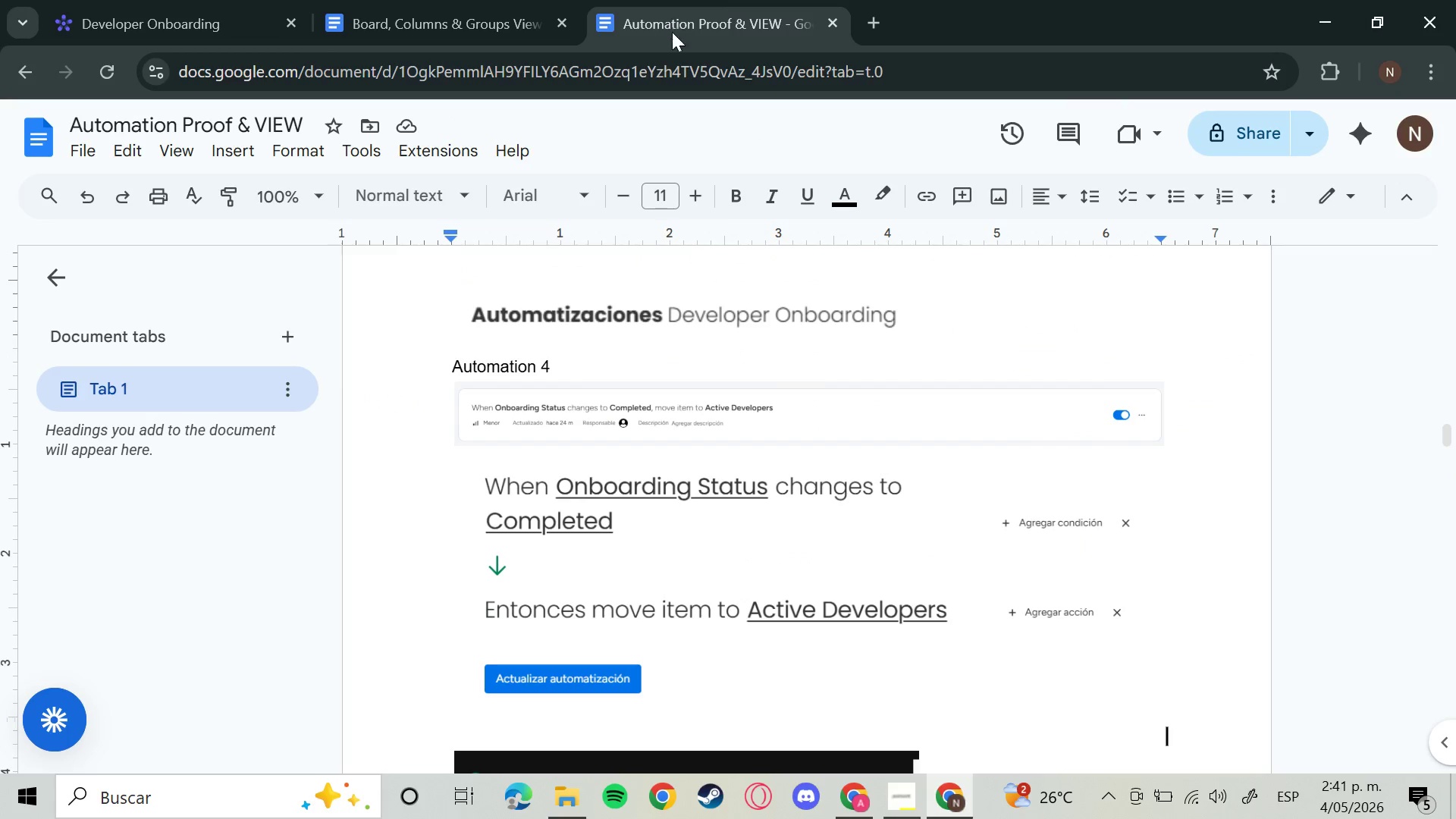 
left_click([671, 18])
 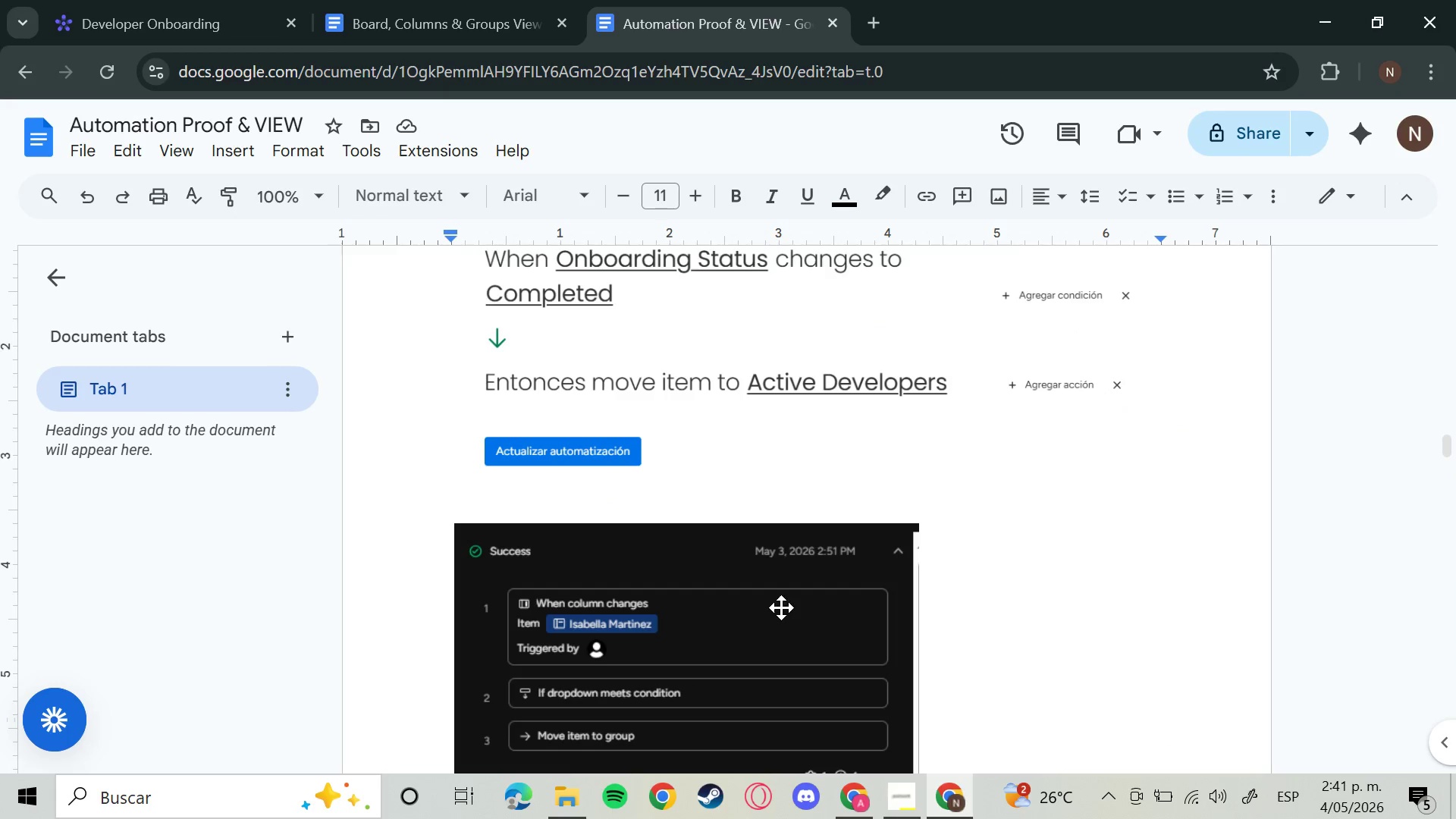 
scroll: coordinate [758, 614], scroll_direction: down, amount: 2.0
 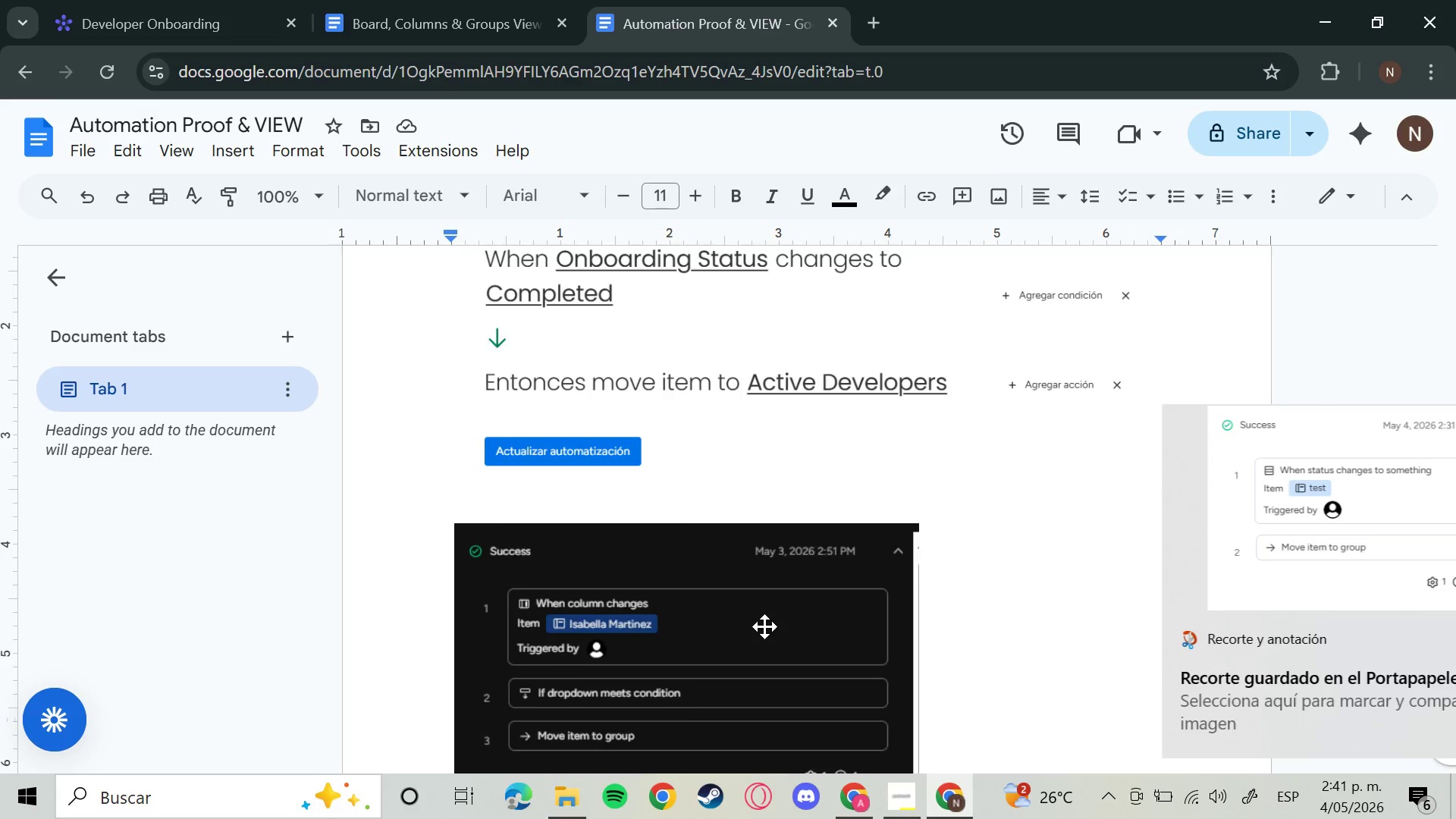 
left_click([764, 626])
 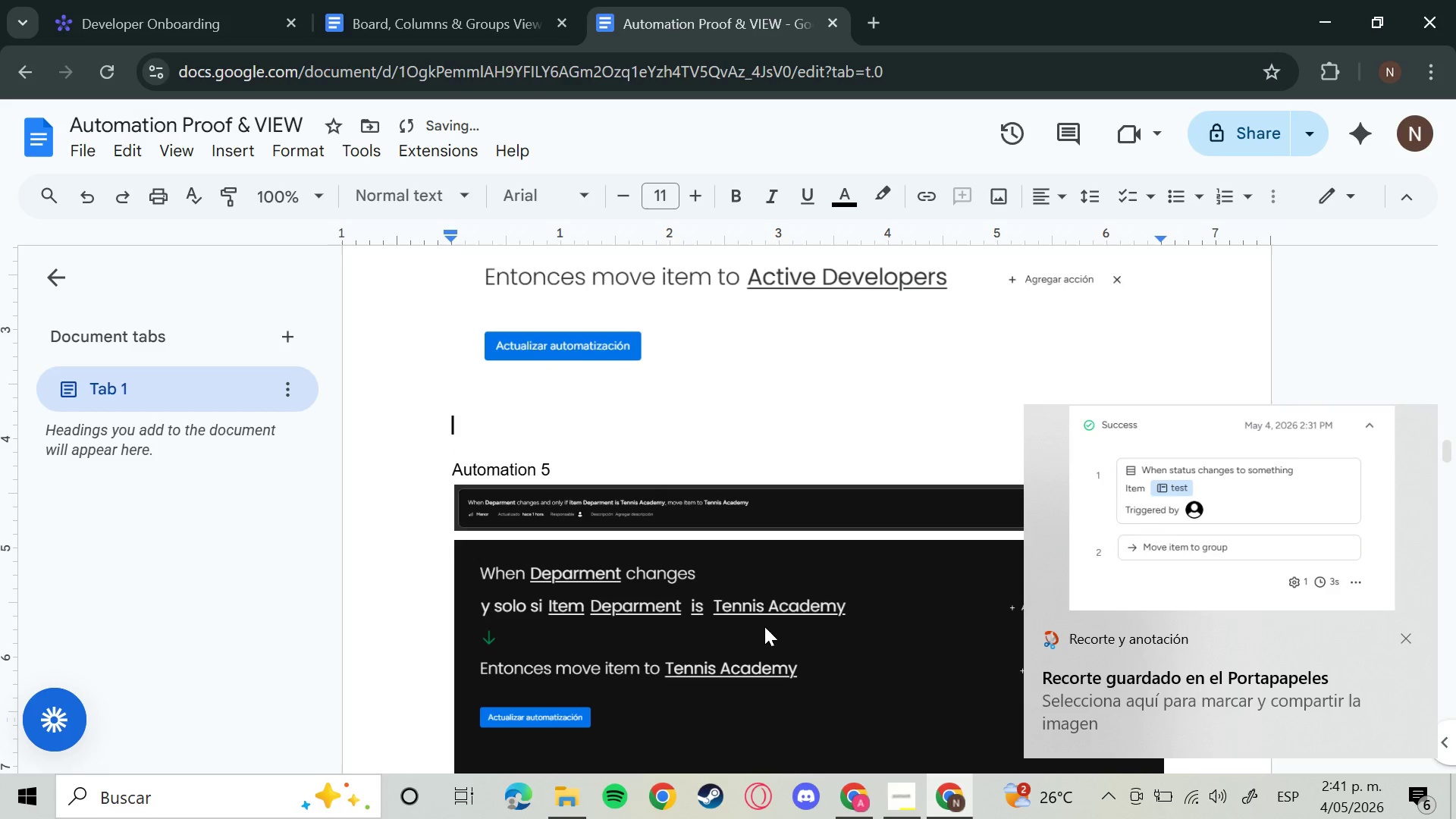 
key(Backspace)
 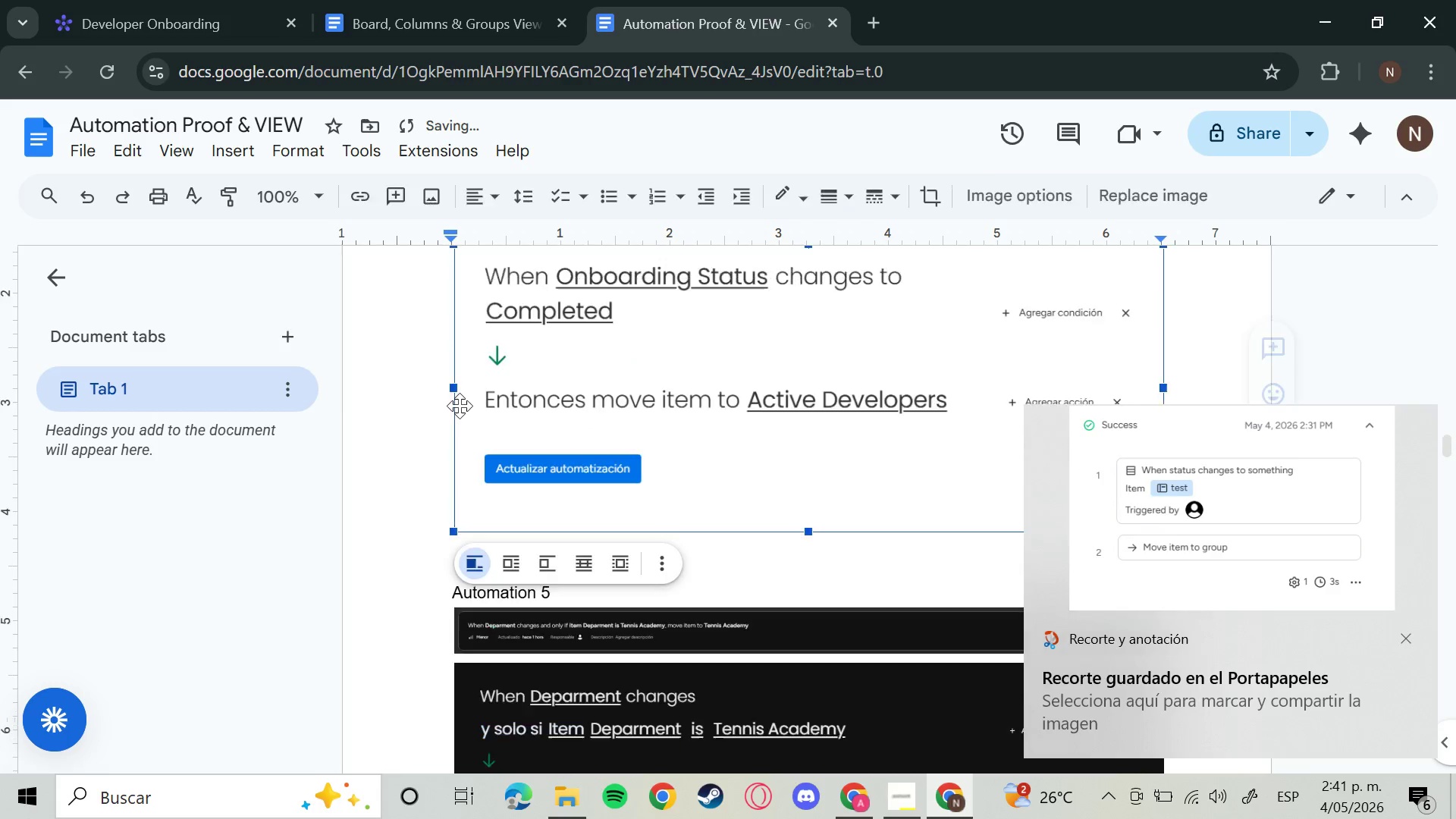 
left_click([457, 407])
 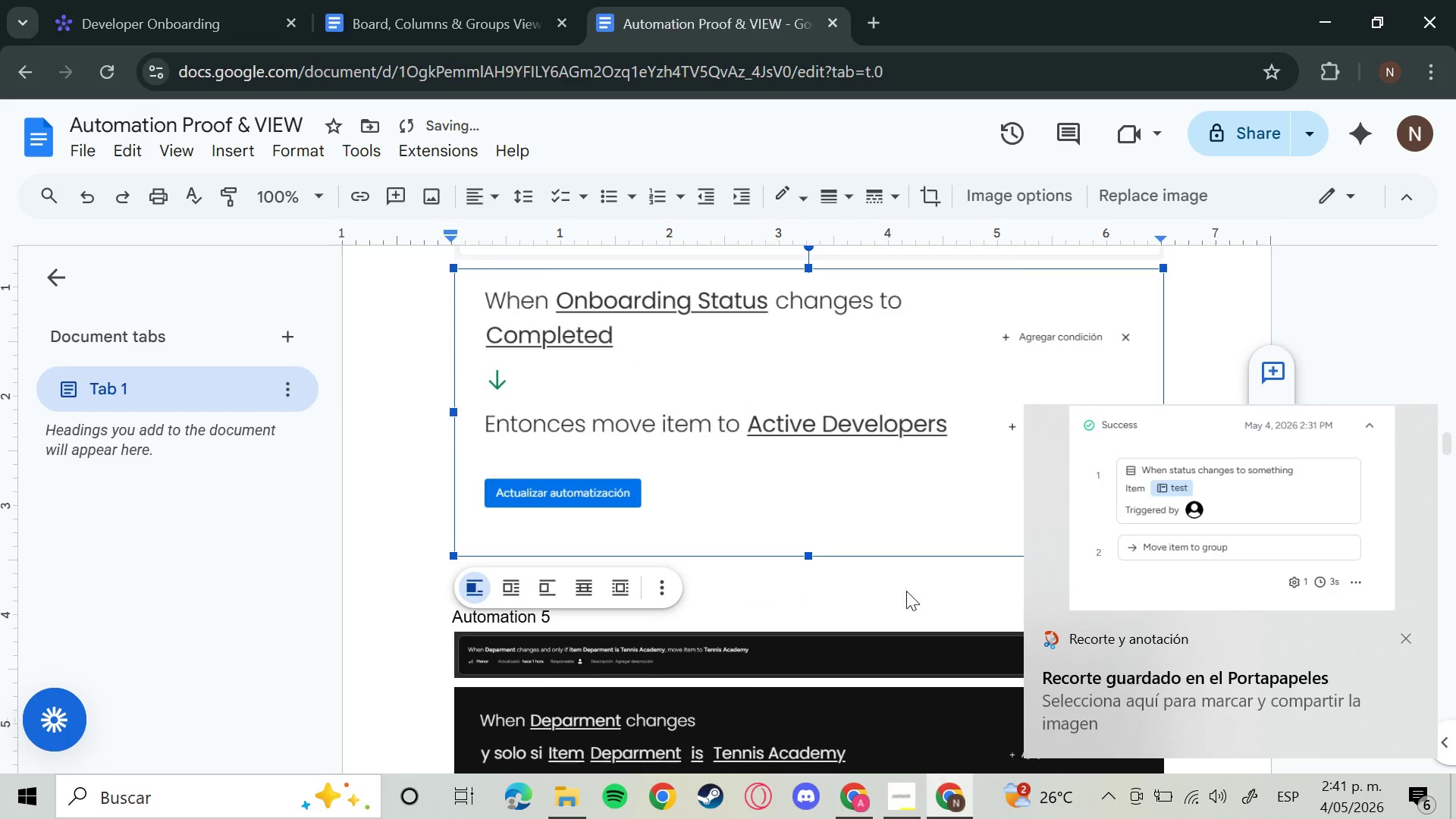 
scroll: coordinate [896, 598], scroll_direction: down, amount: 1.0
 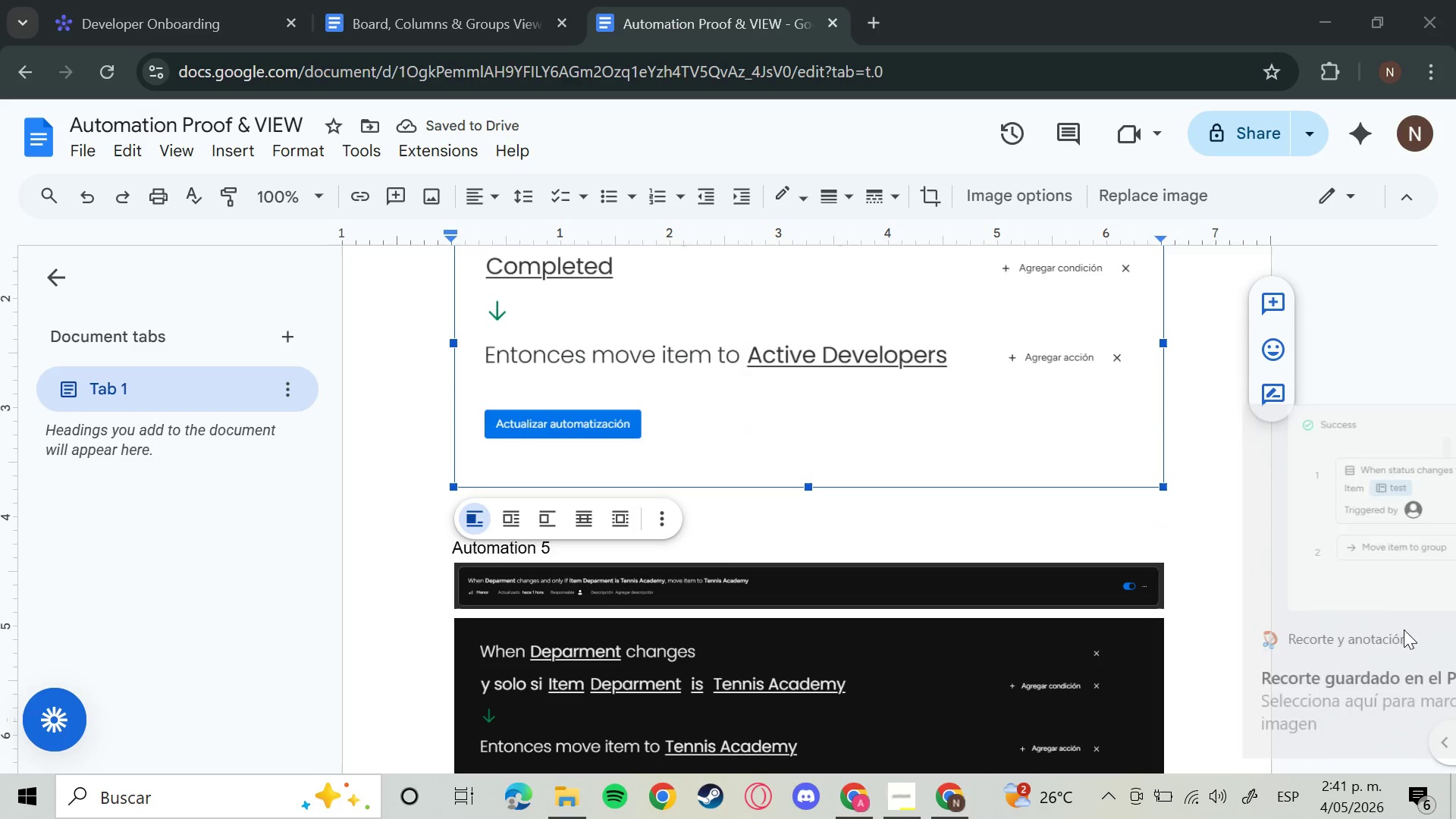 
left_click([1404, 629])
 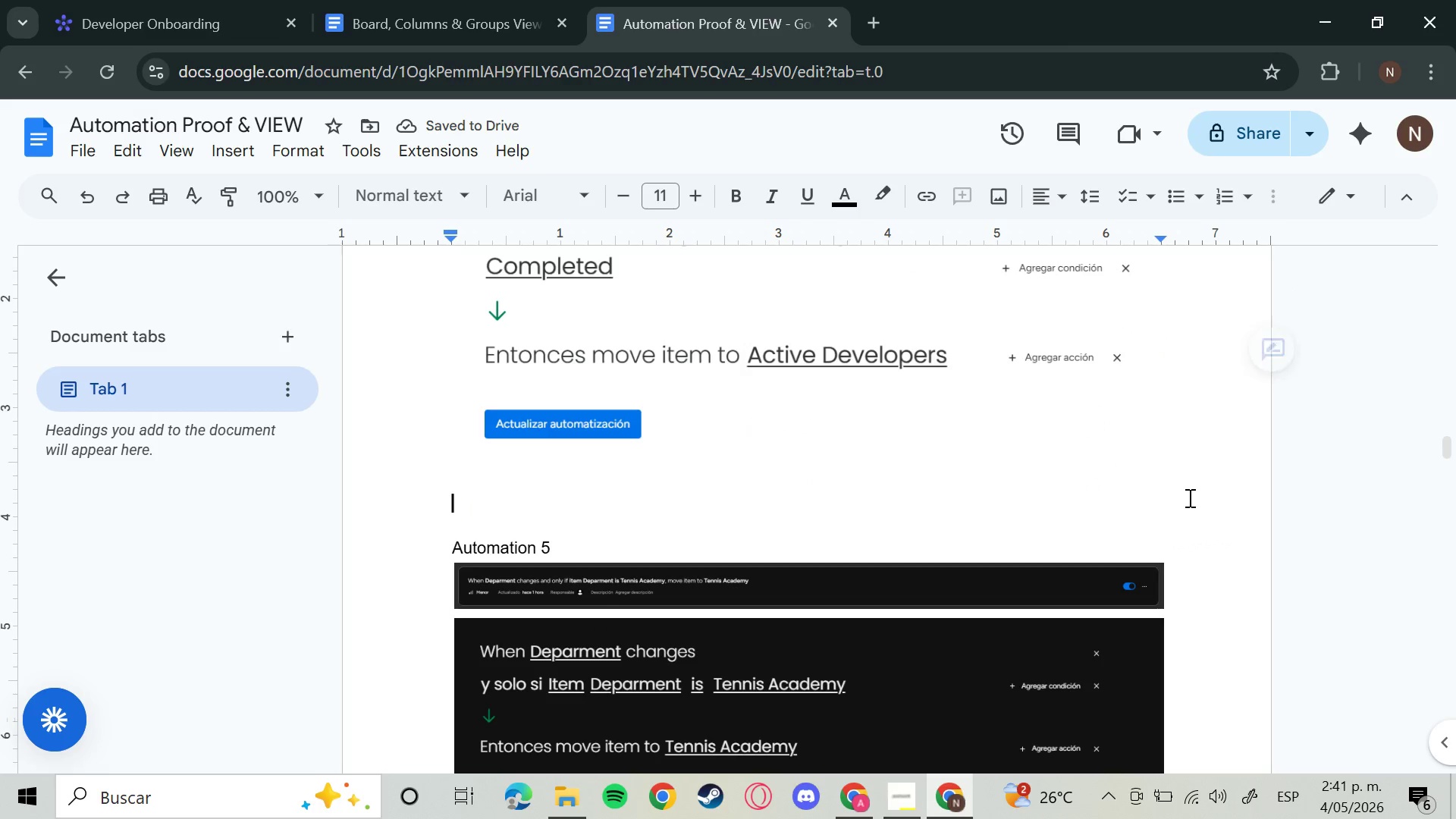 
left_click([1188, 497])
 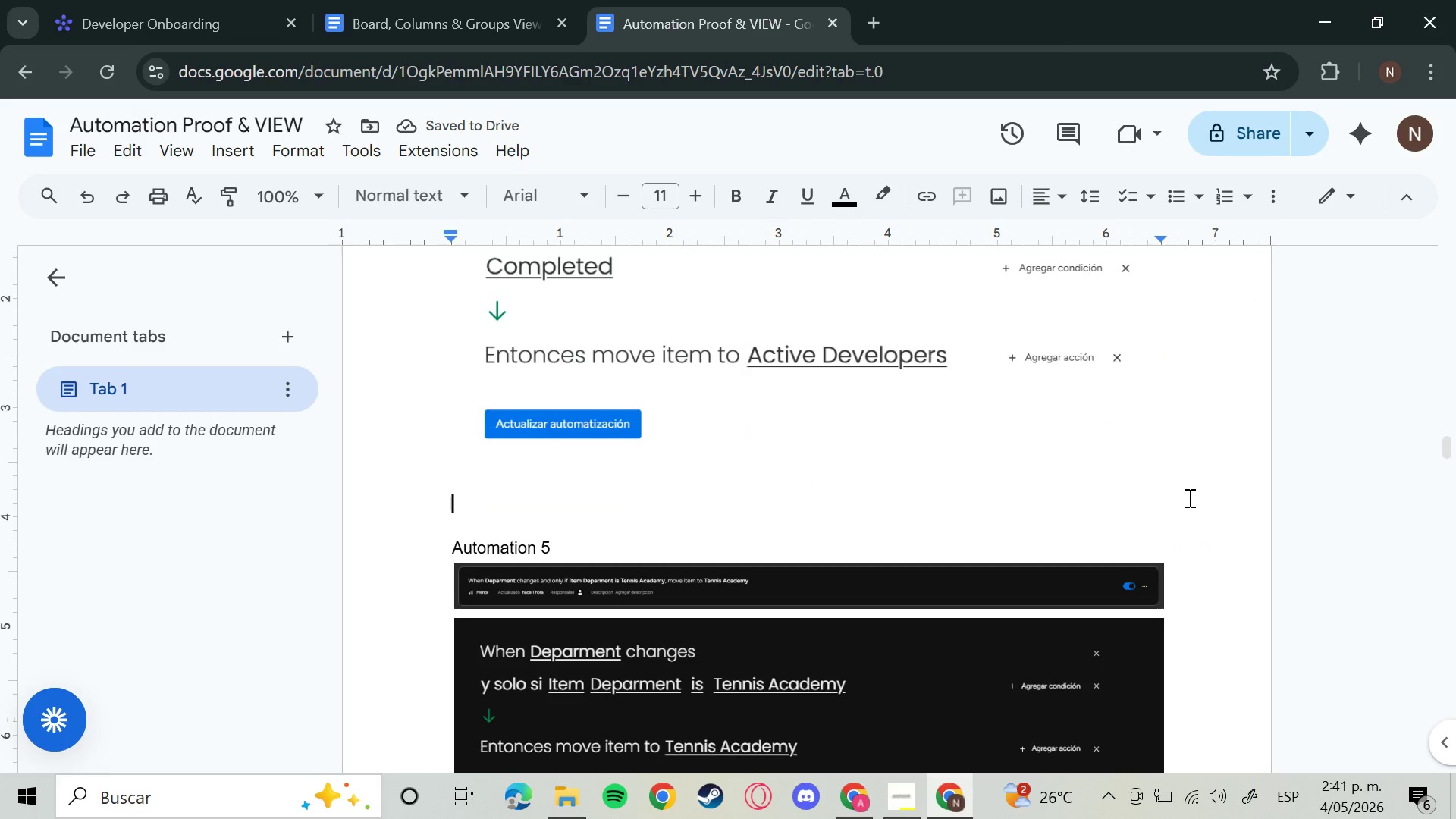 
key(Control+V)
 